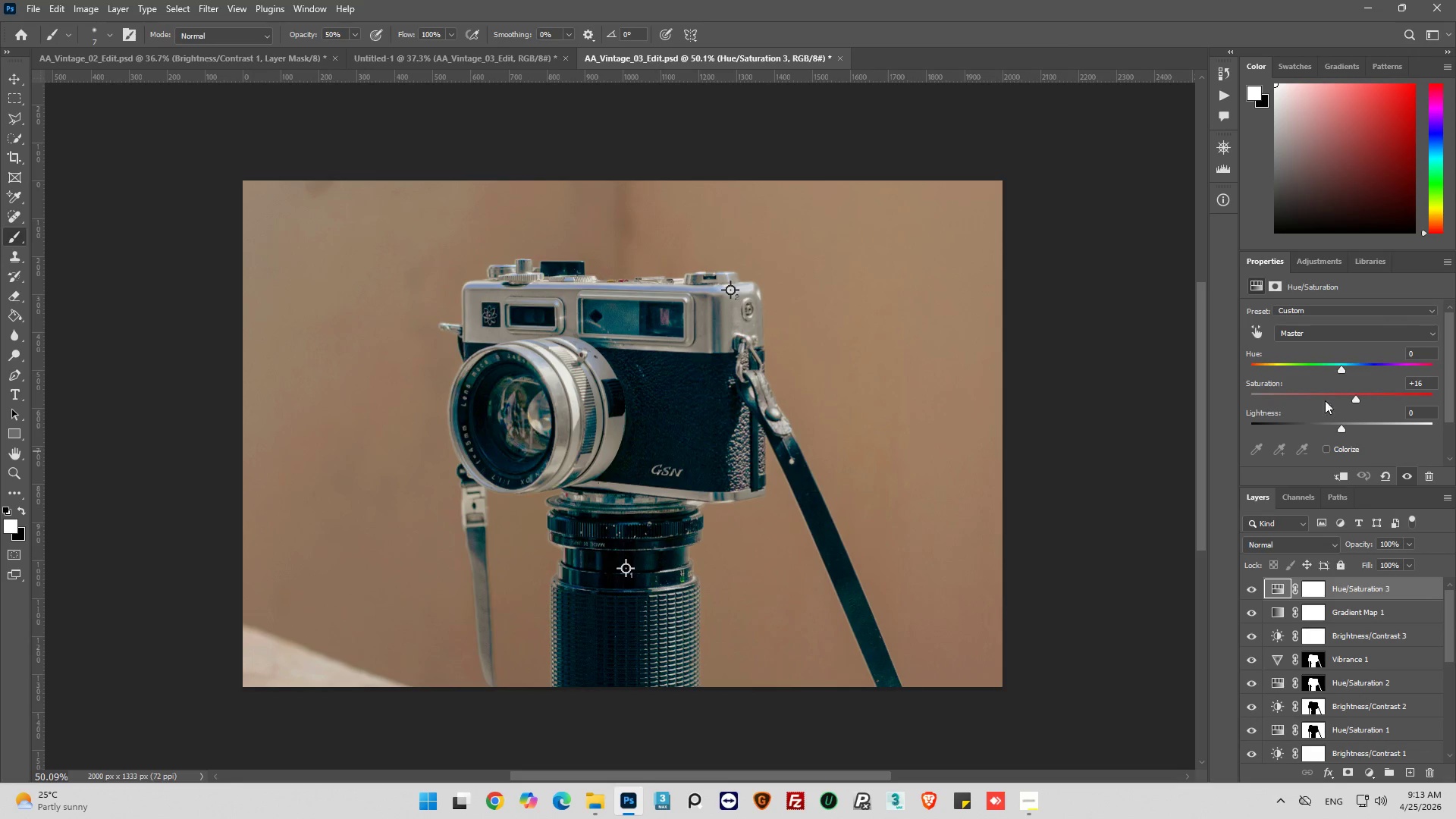 
left_click_drag(start_coordinate=[1354, 397], to_coordinate=[1361, 403])
 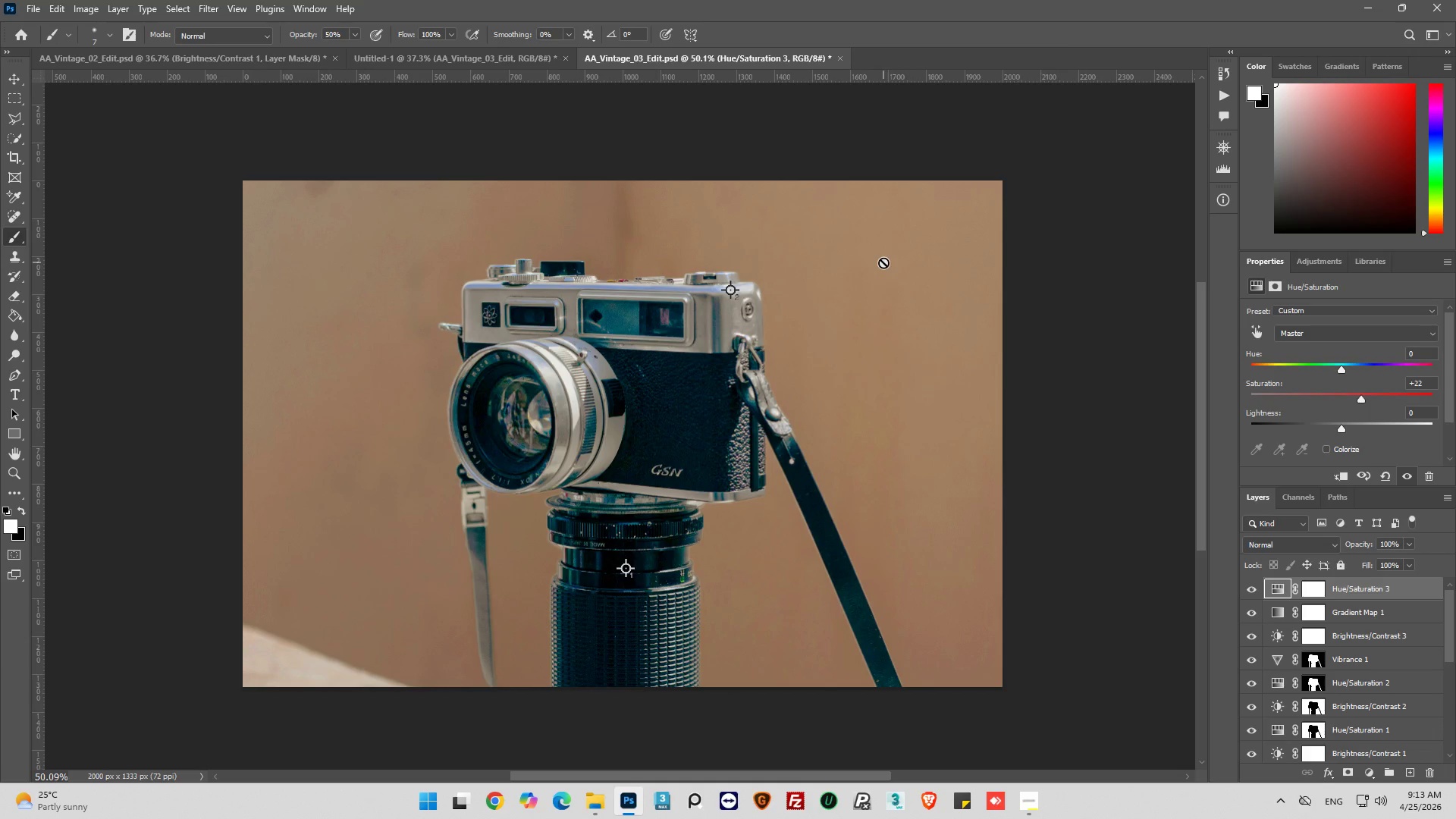 
wait(15.97)
 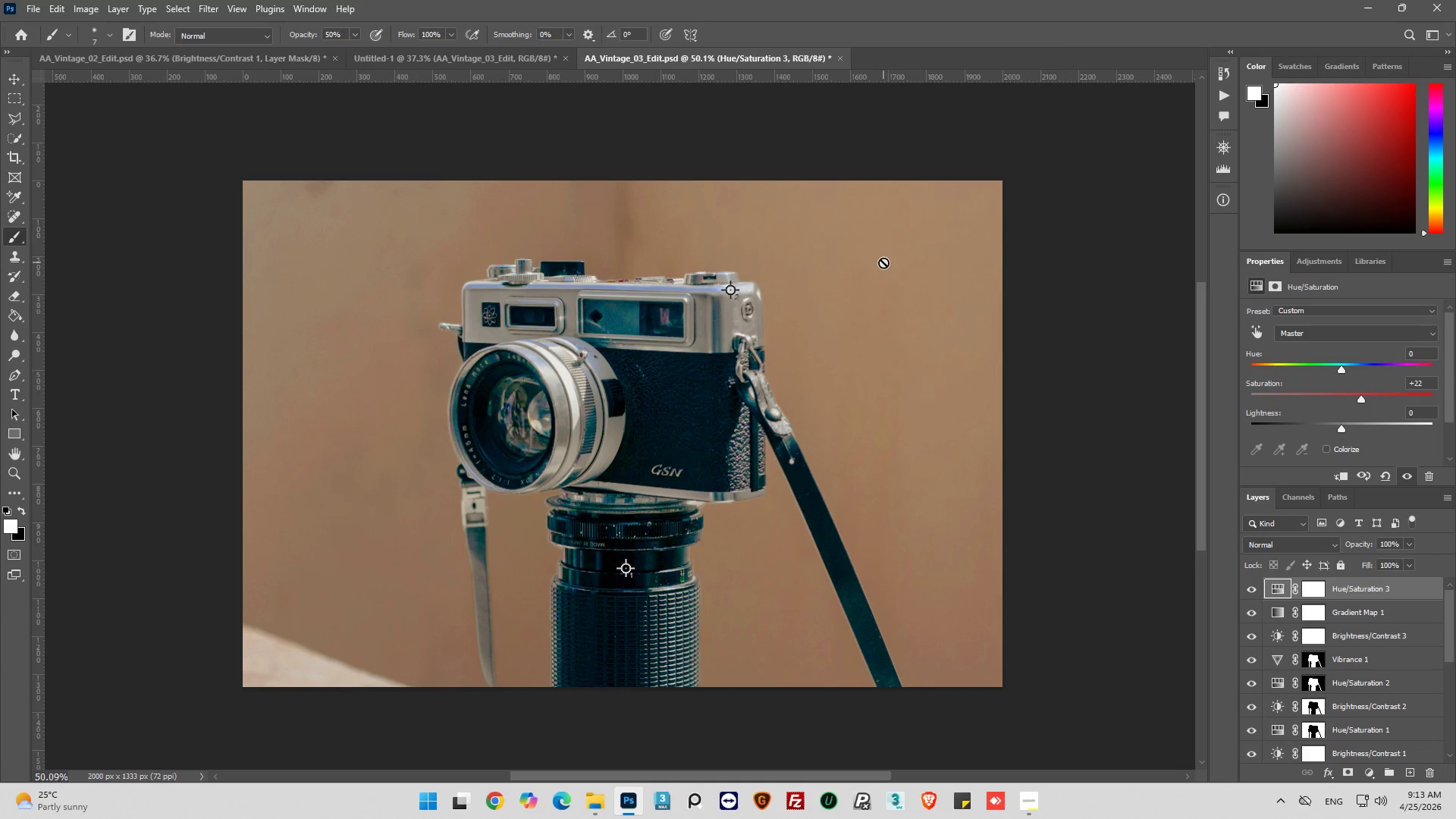 
hold_key(key=AltLeft, duration=0.81)
scroll: coordinate [649, 426], scroll_direction: up, amount: 9.0
 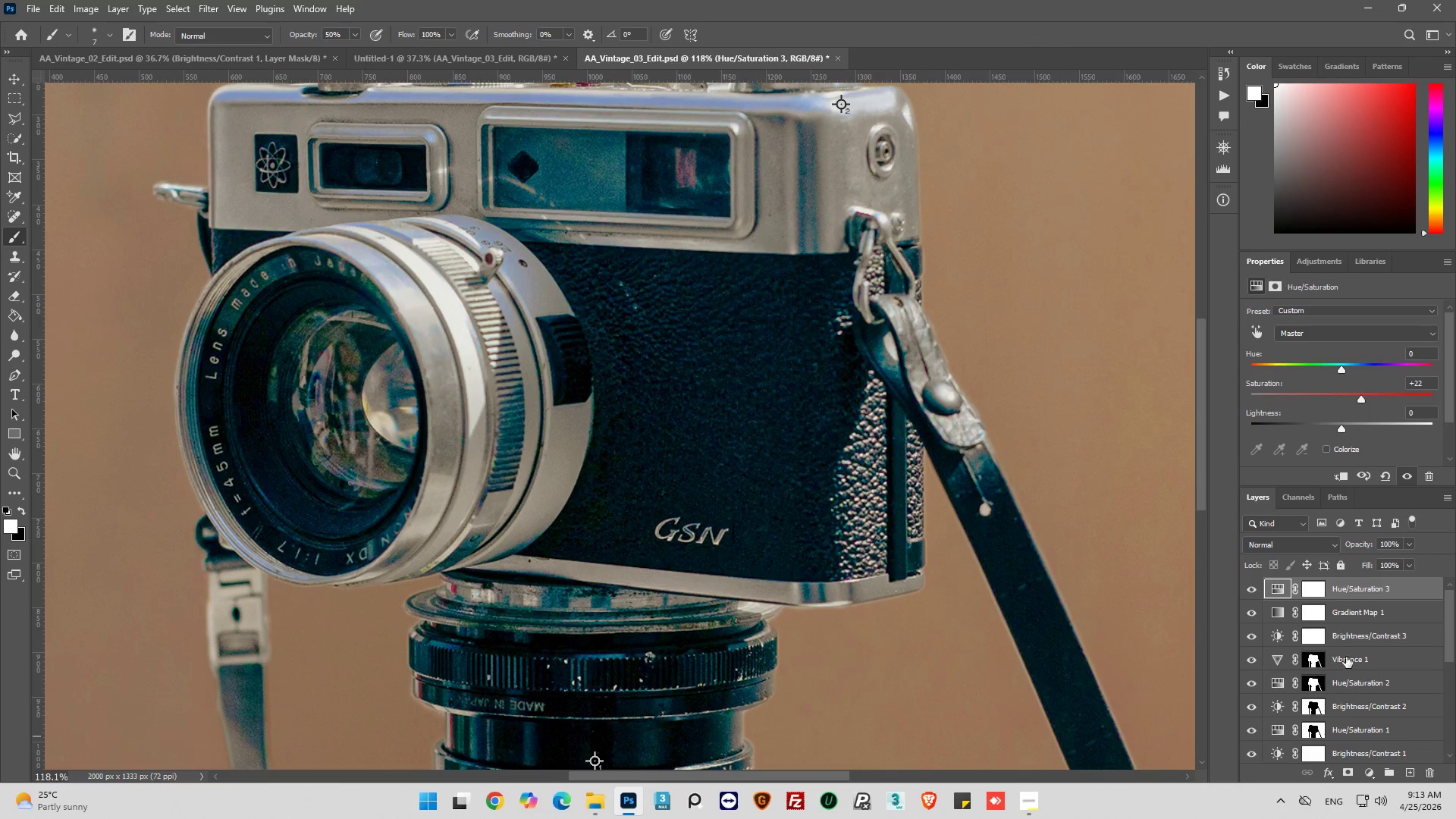 
left_click([1247, 592])
 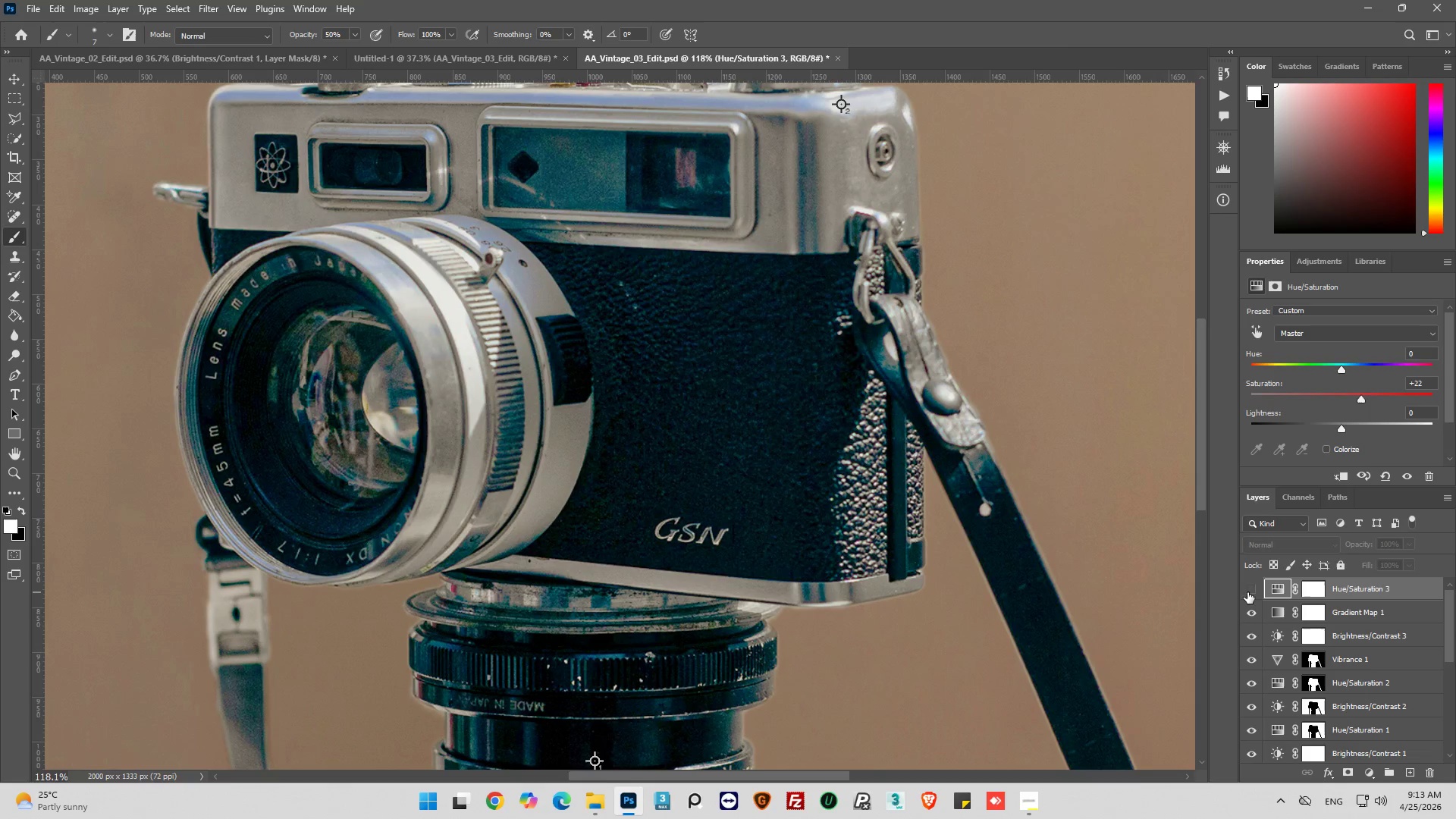 
left_click([1247, 592])
 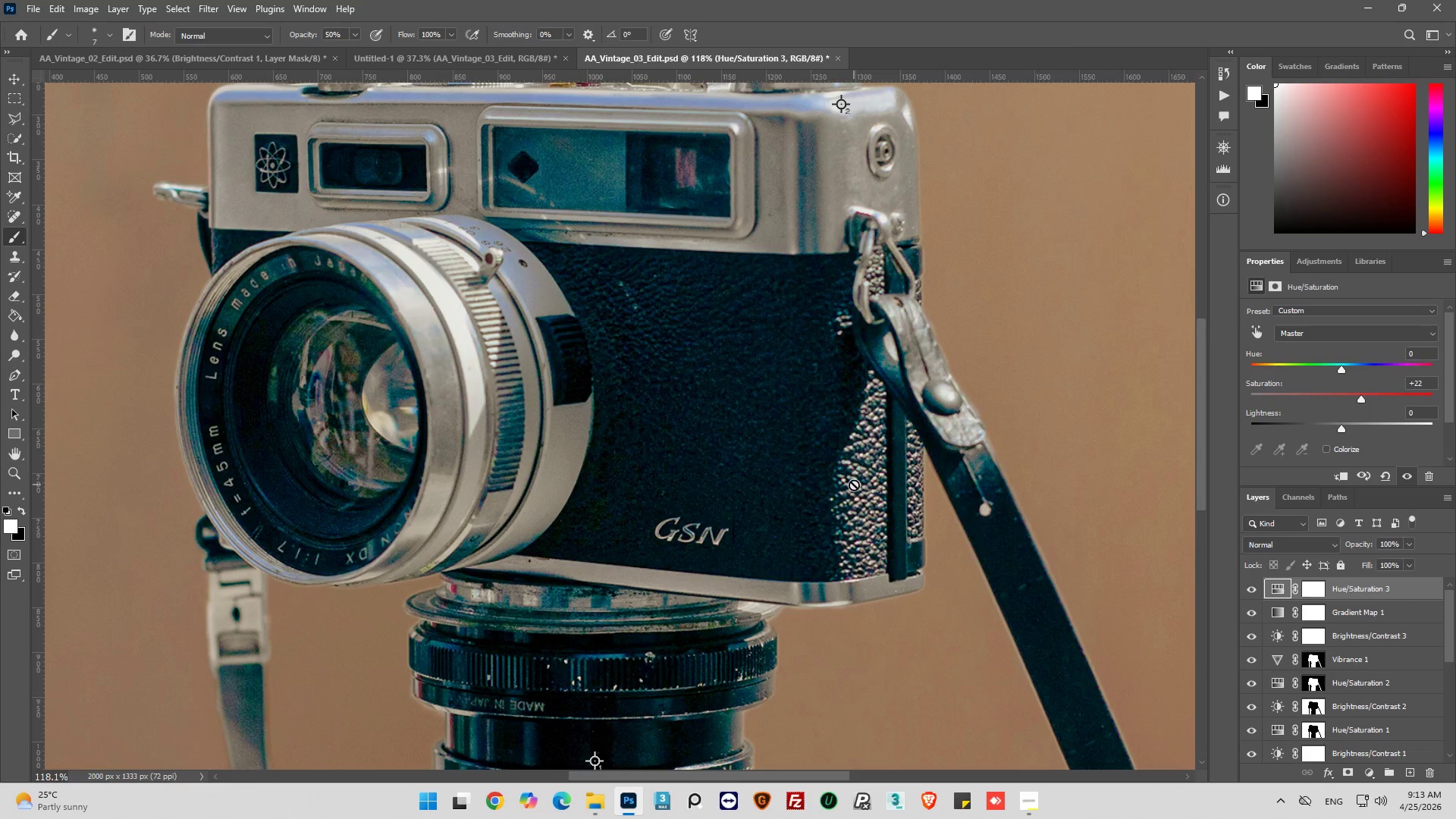 
hold_key(key=AltLeft, duration=0.36)
 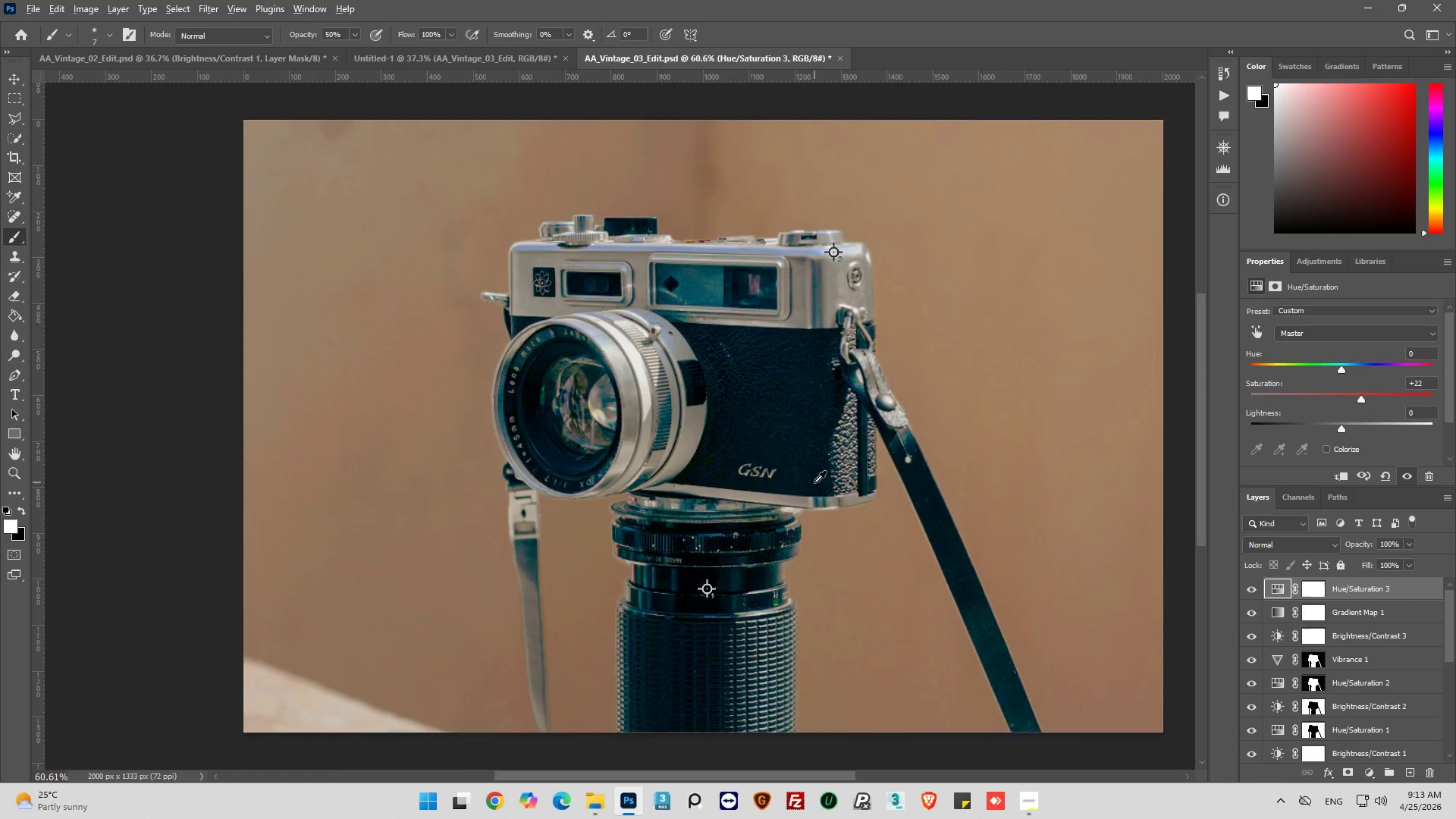 
key(Alt+AltLeft)
 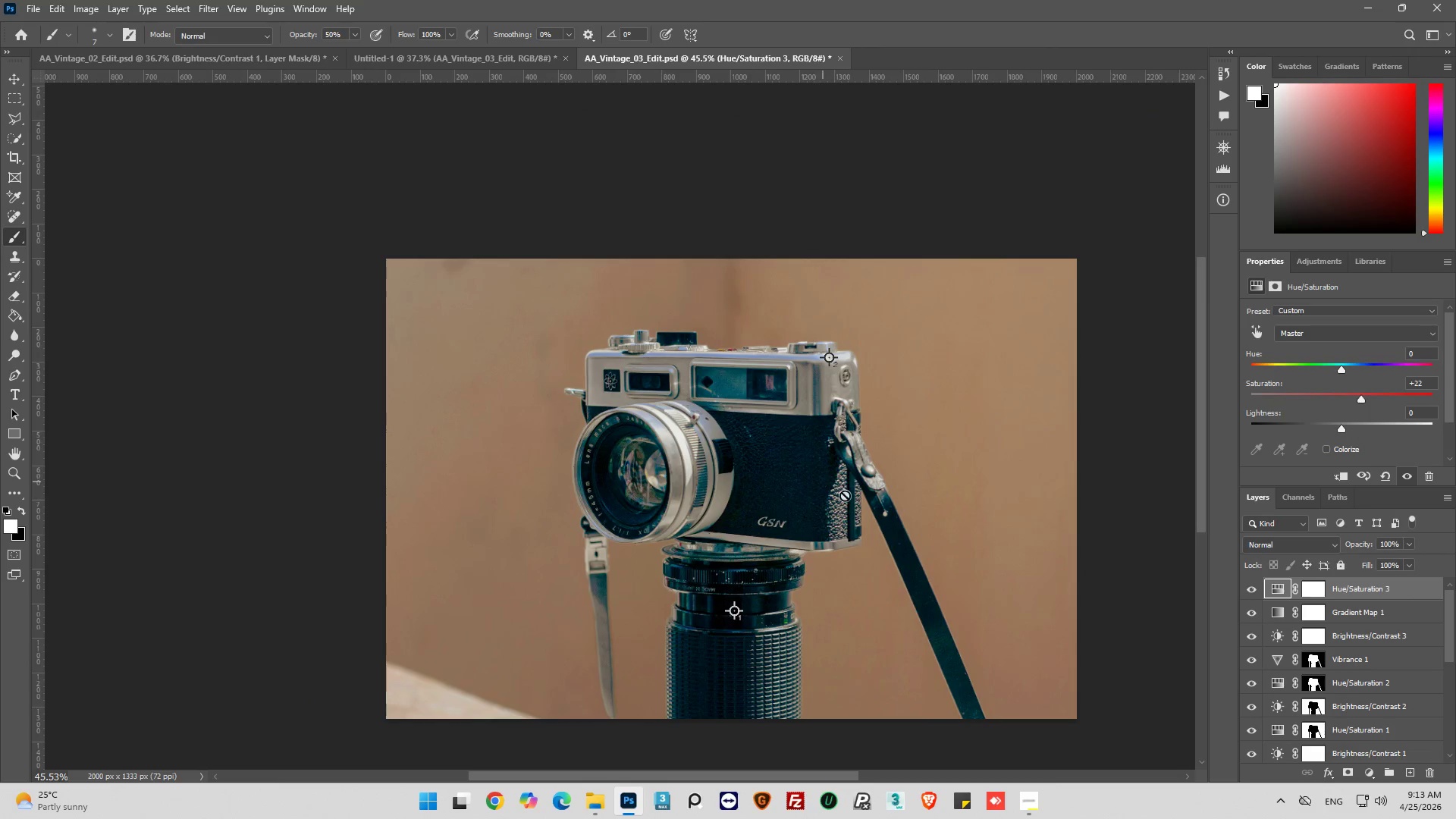 
scroll: coordinate [816, 482], scroll_direction: down, amount: 9.0
 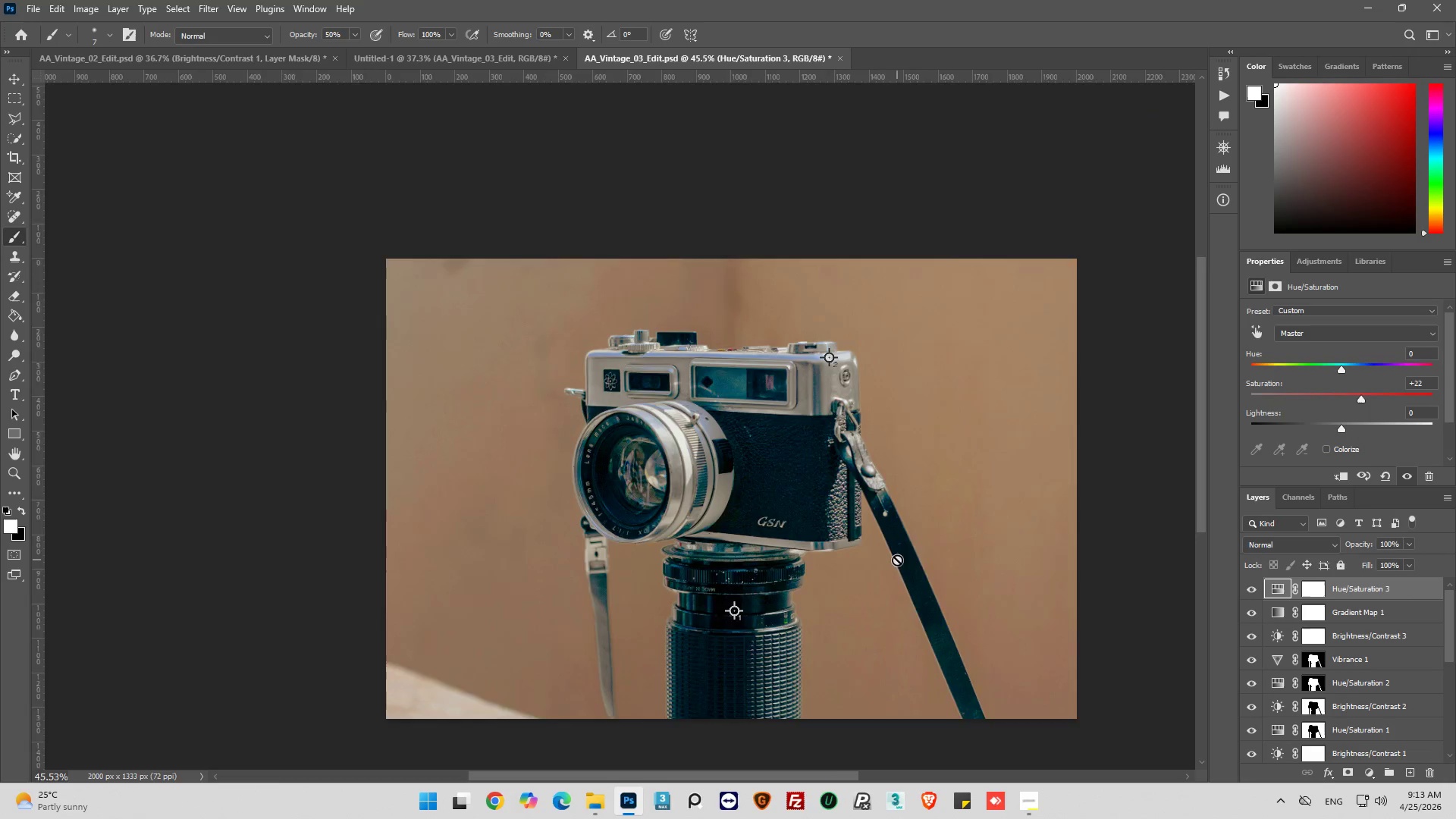 
key(Alt+AltLeft)
 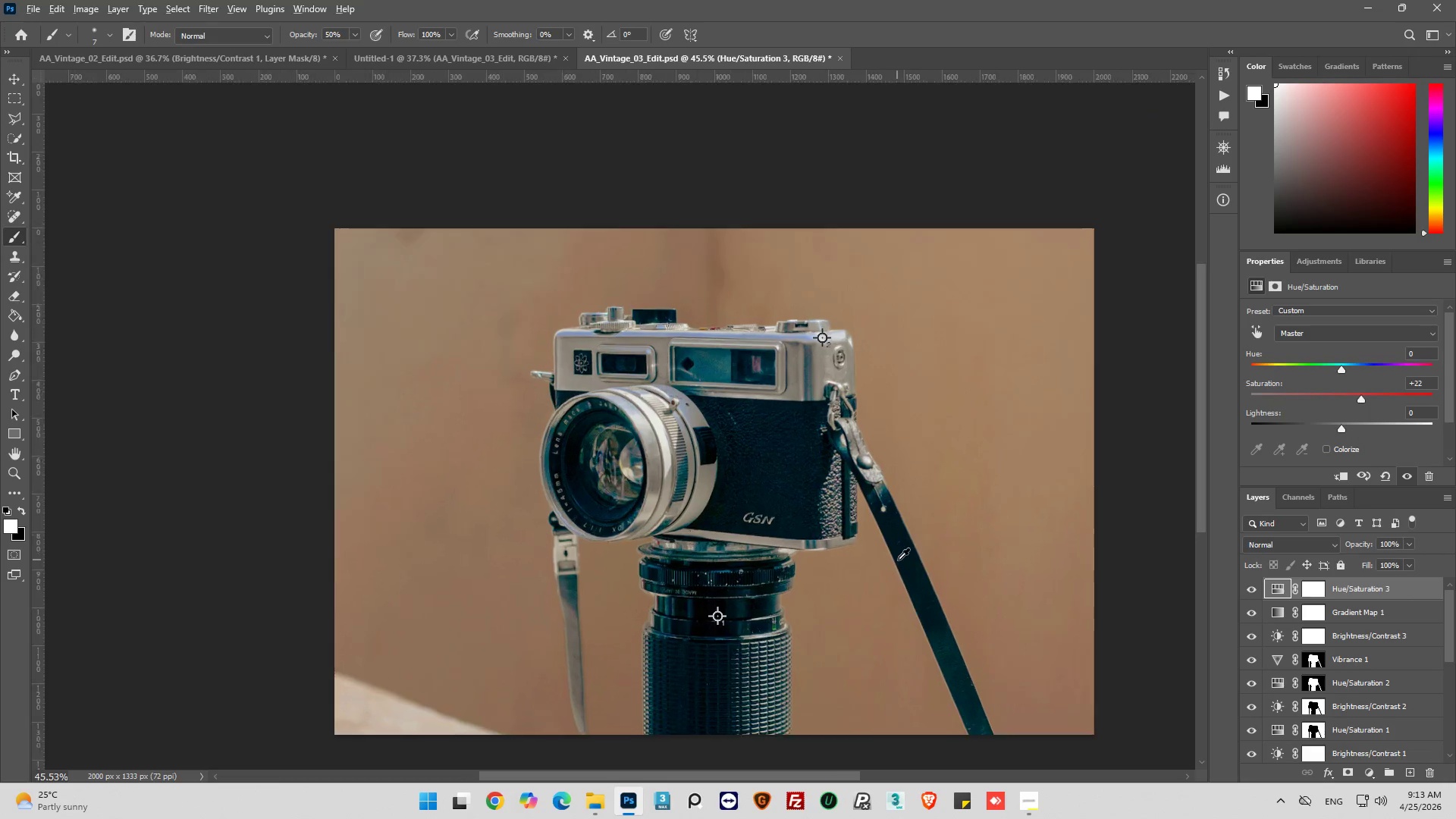 
scroll: coordinate [898, 560], scroll_direction: none, amount: 0.0
 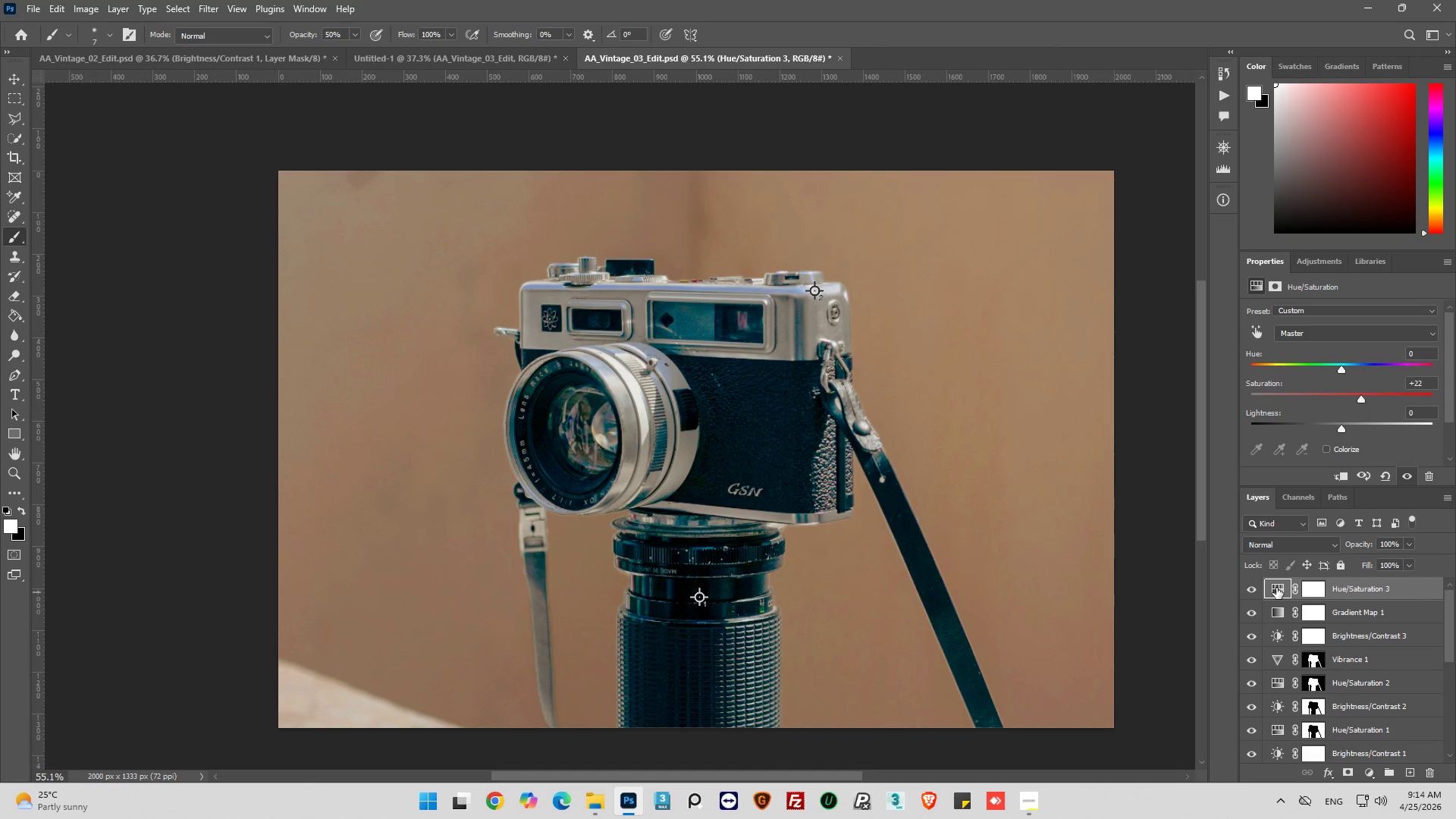 
key(Alt+Control+Shift+E)
 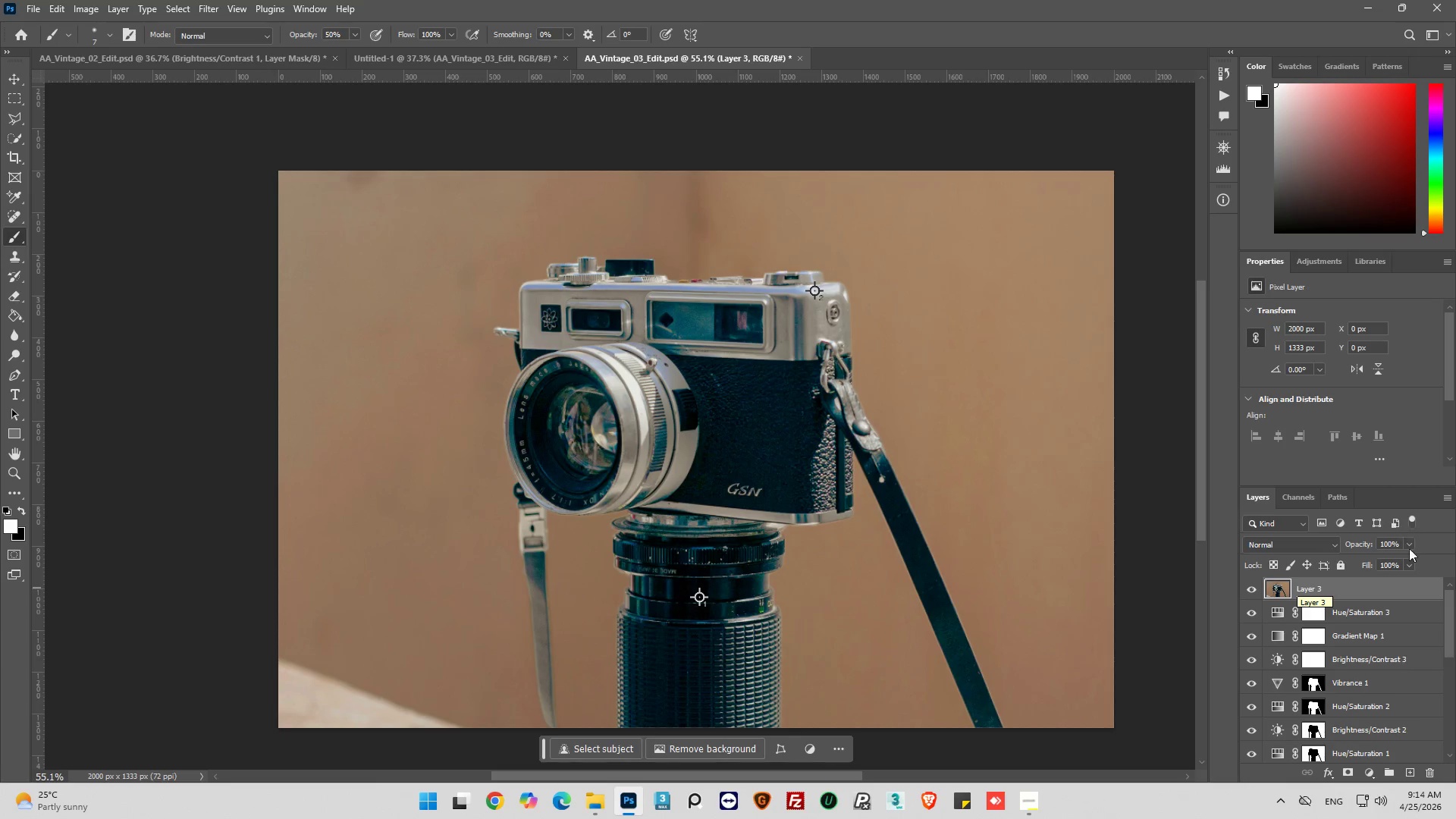 
key(Control+C)
 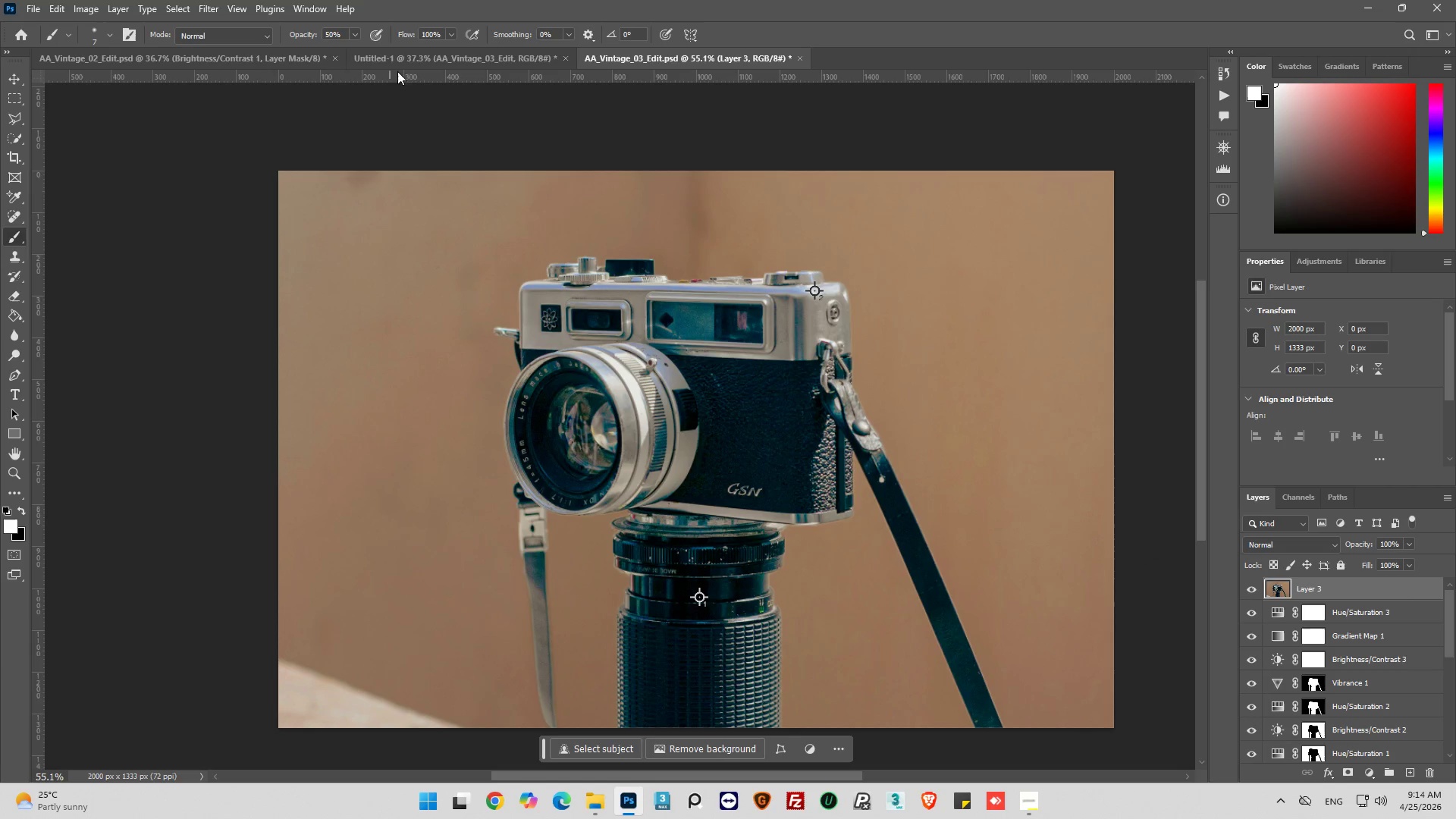 
left_click([407, 63])
 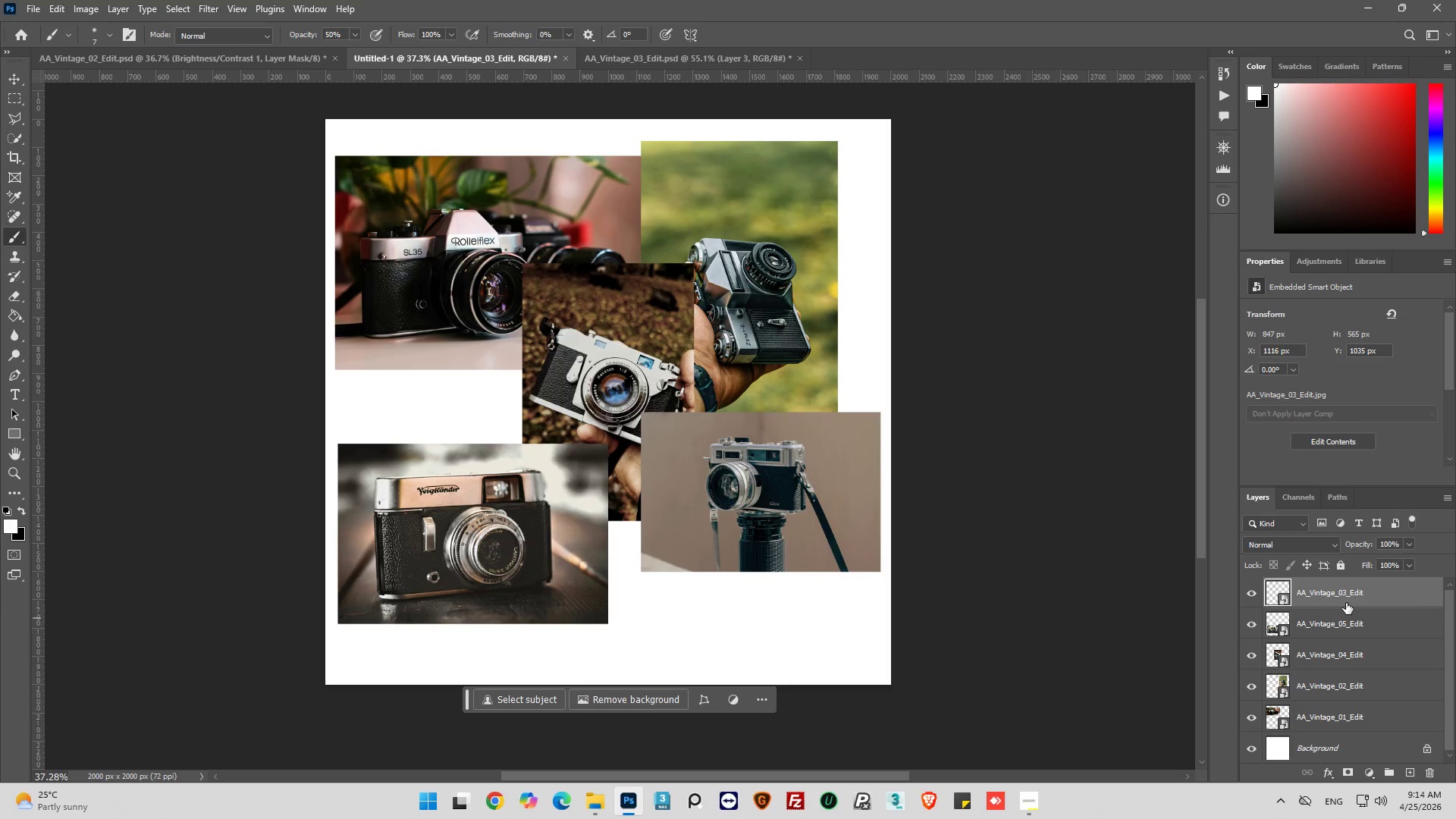 
key(Control+V)
 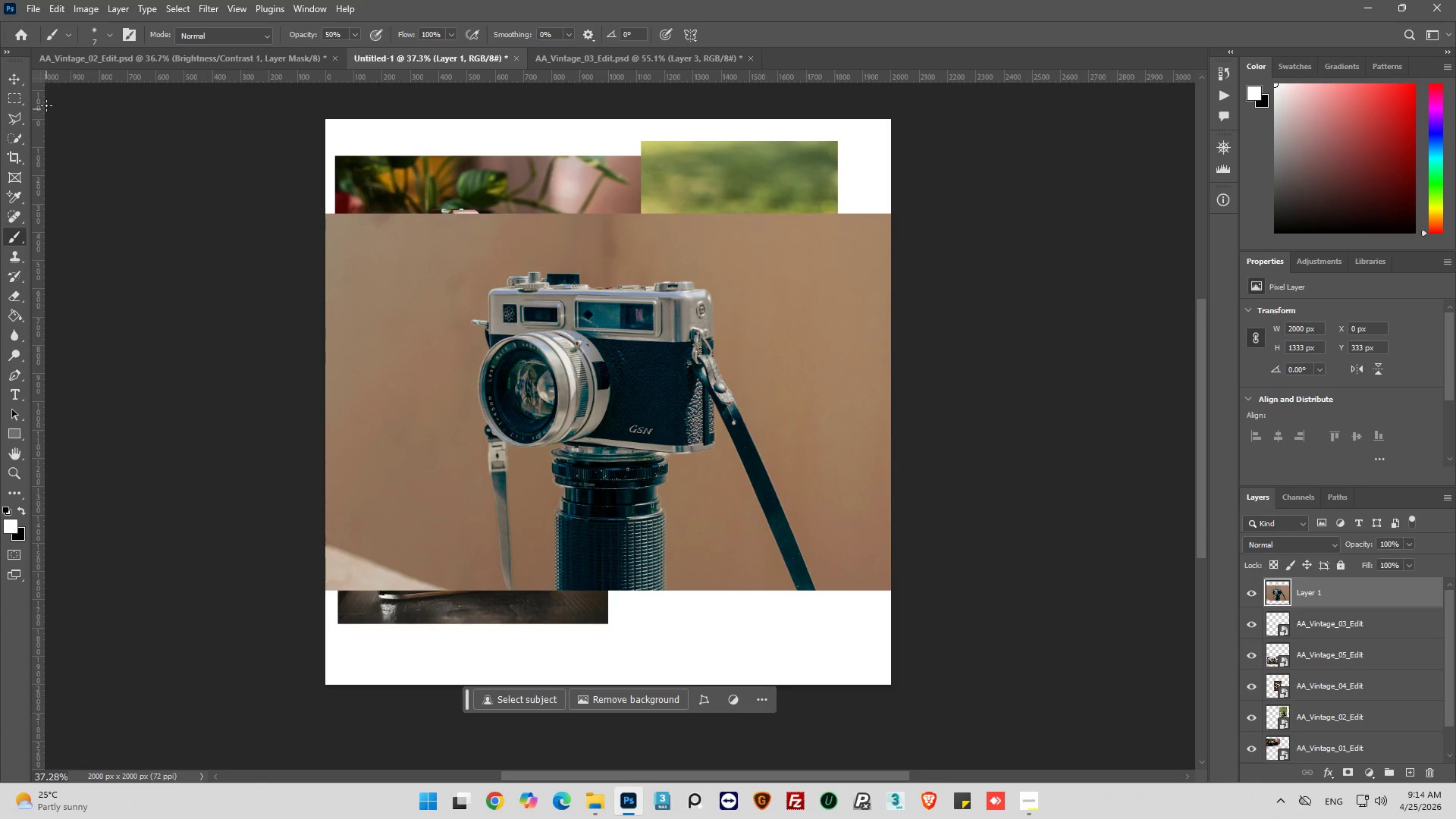 
left_click([9, 77])
 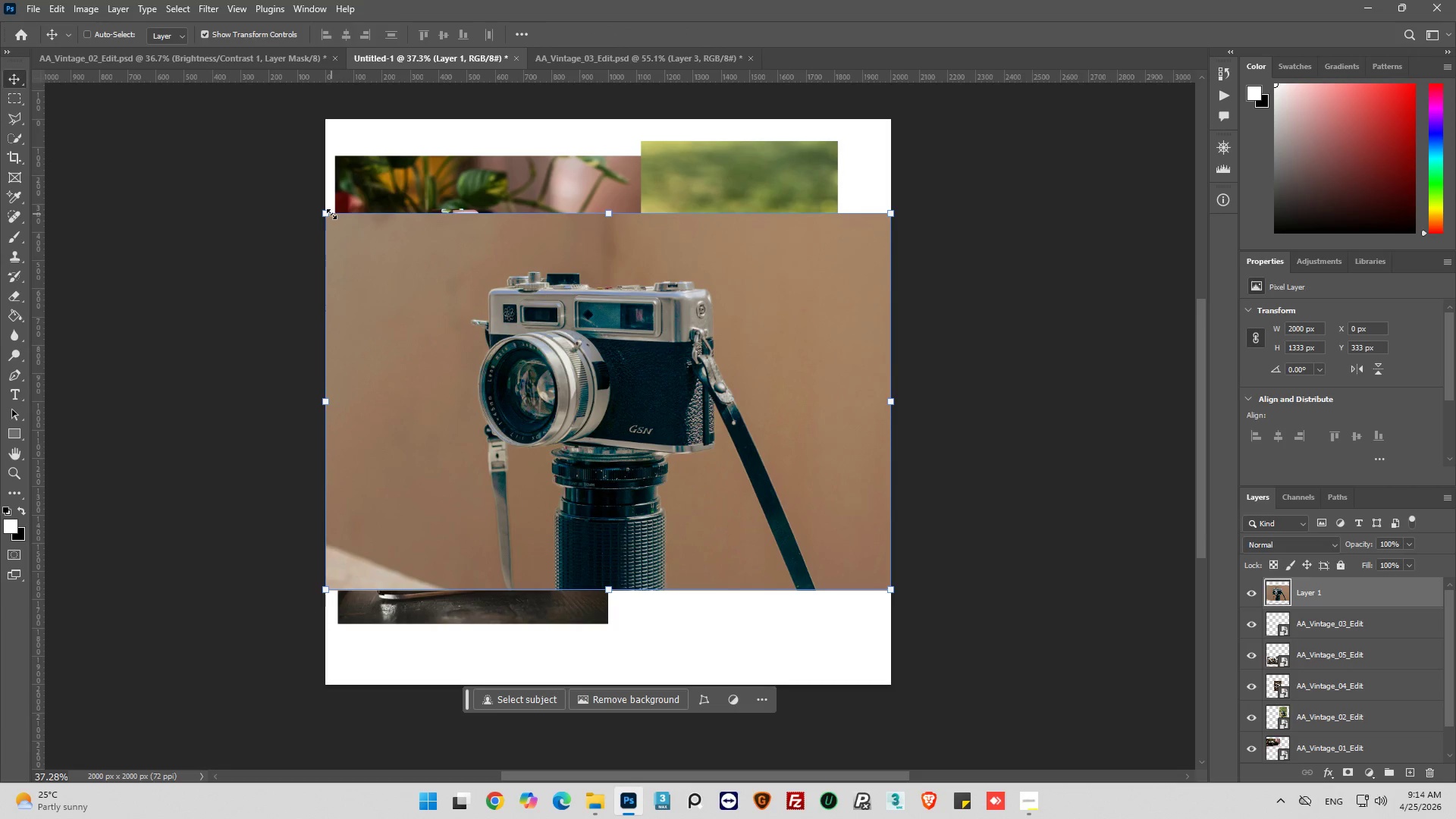 
left_click_drag(start_coordinate=[331, 214], to_coordinate=[671, 400])
 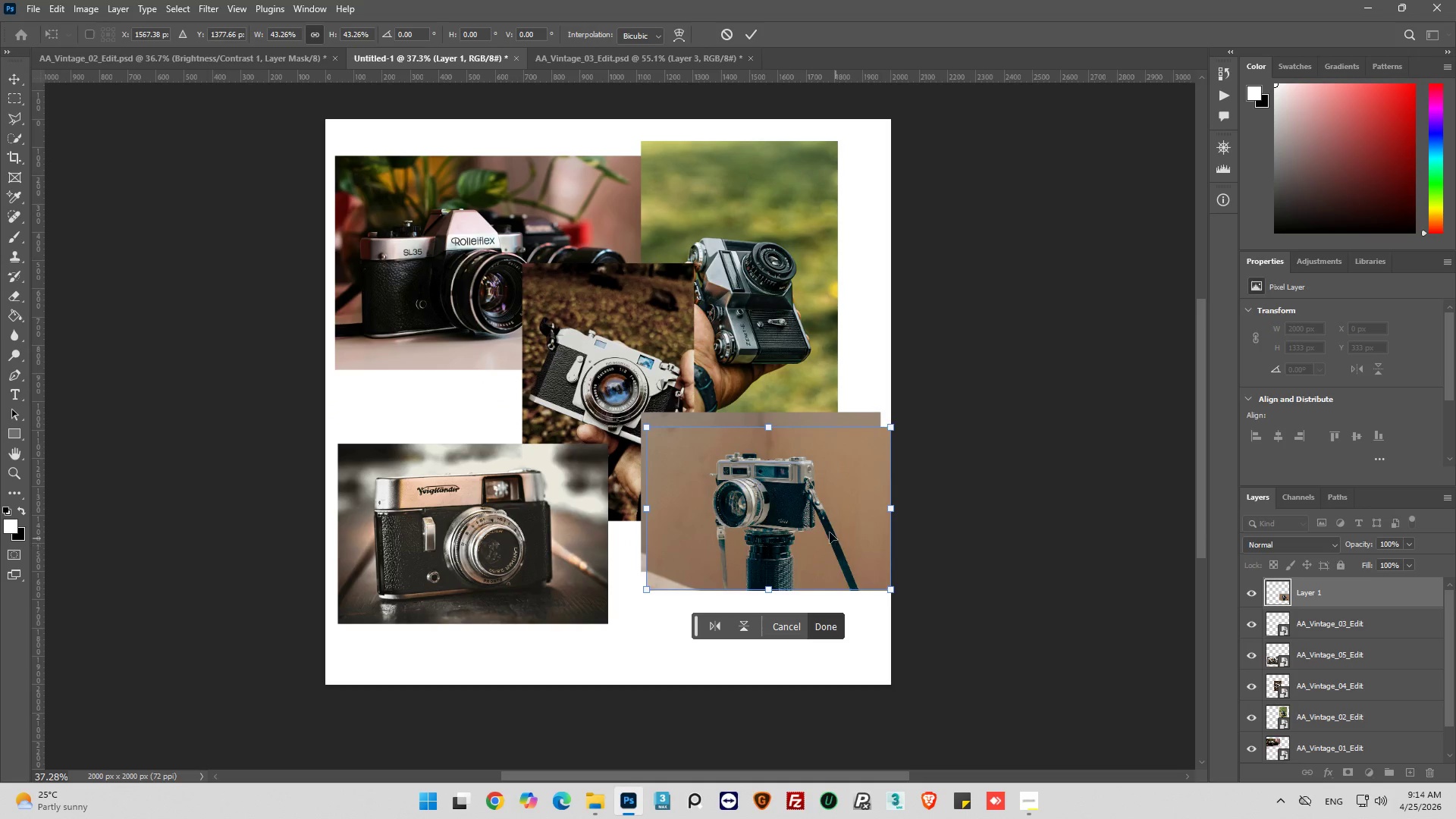 
left_click_drag(start_coordinate=[827, 530], to_coordinate=[814, 518])
 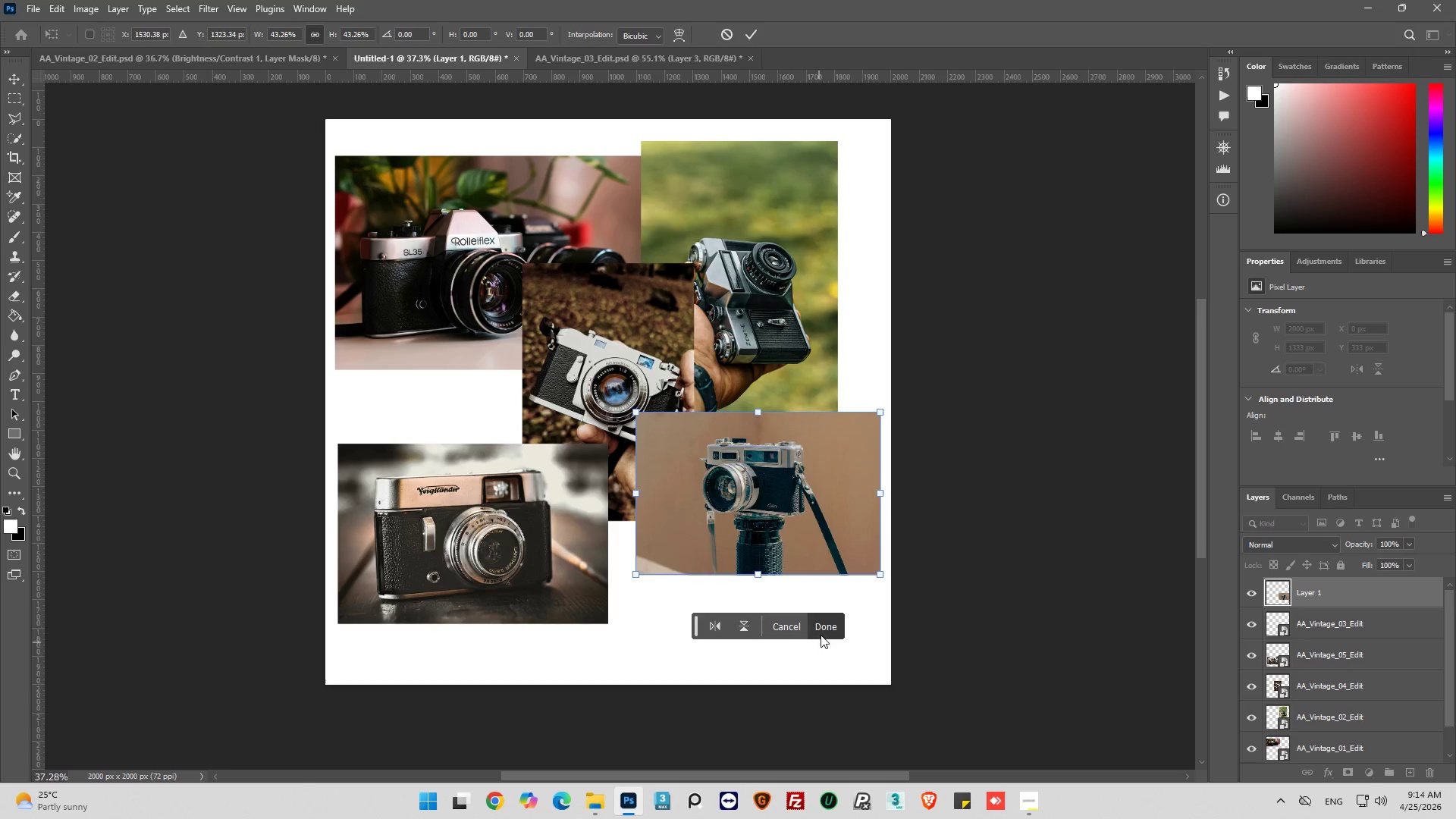 
left_click([821, 630])
 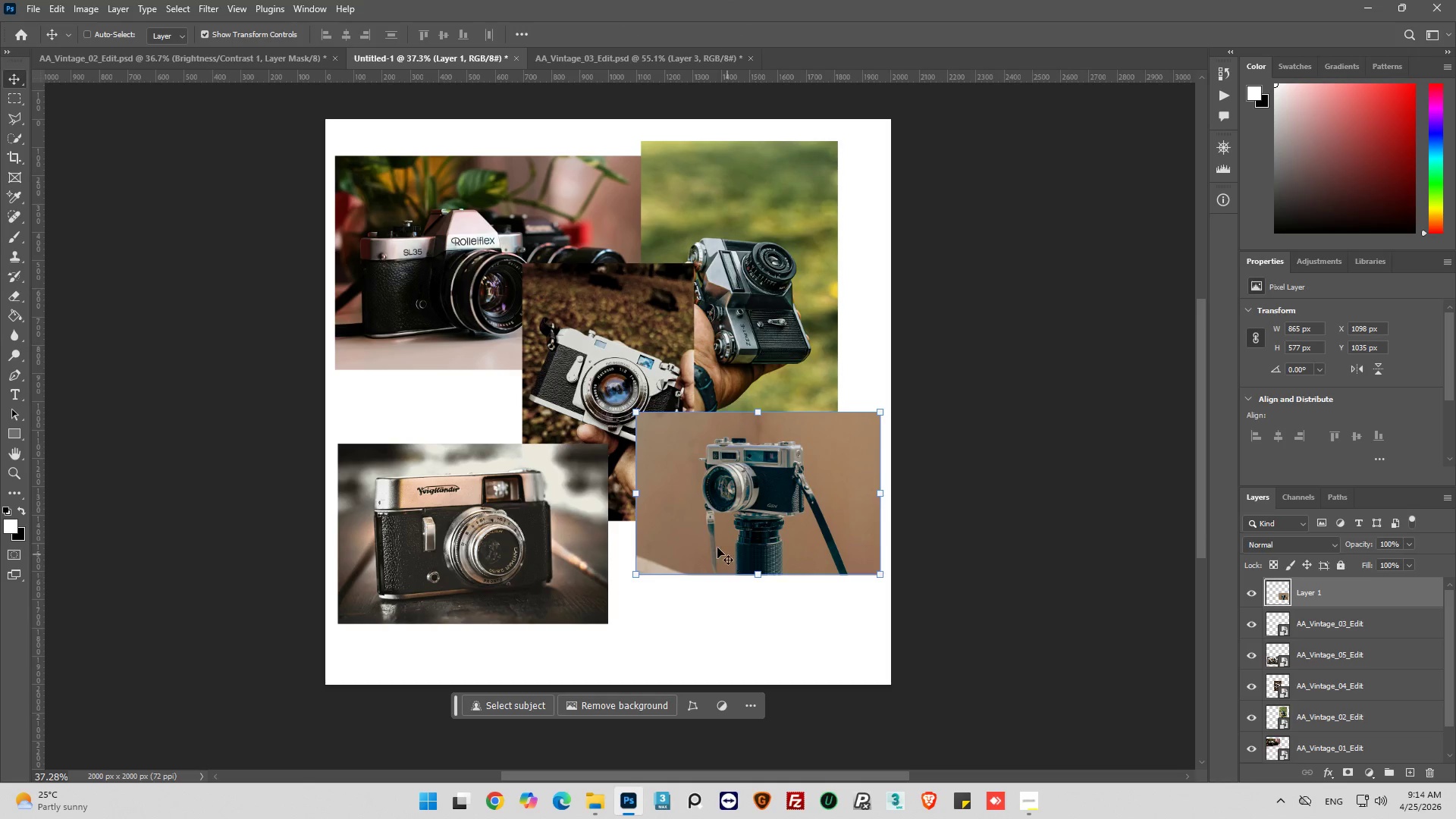 
hold_key(key=AltLeft, duration=0.56)
scroll: coordinate [718, 540], scroll_direction: up, amount: 9.0
 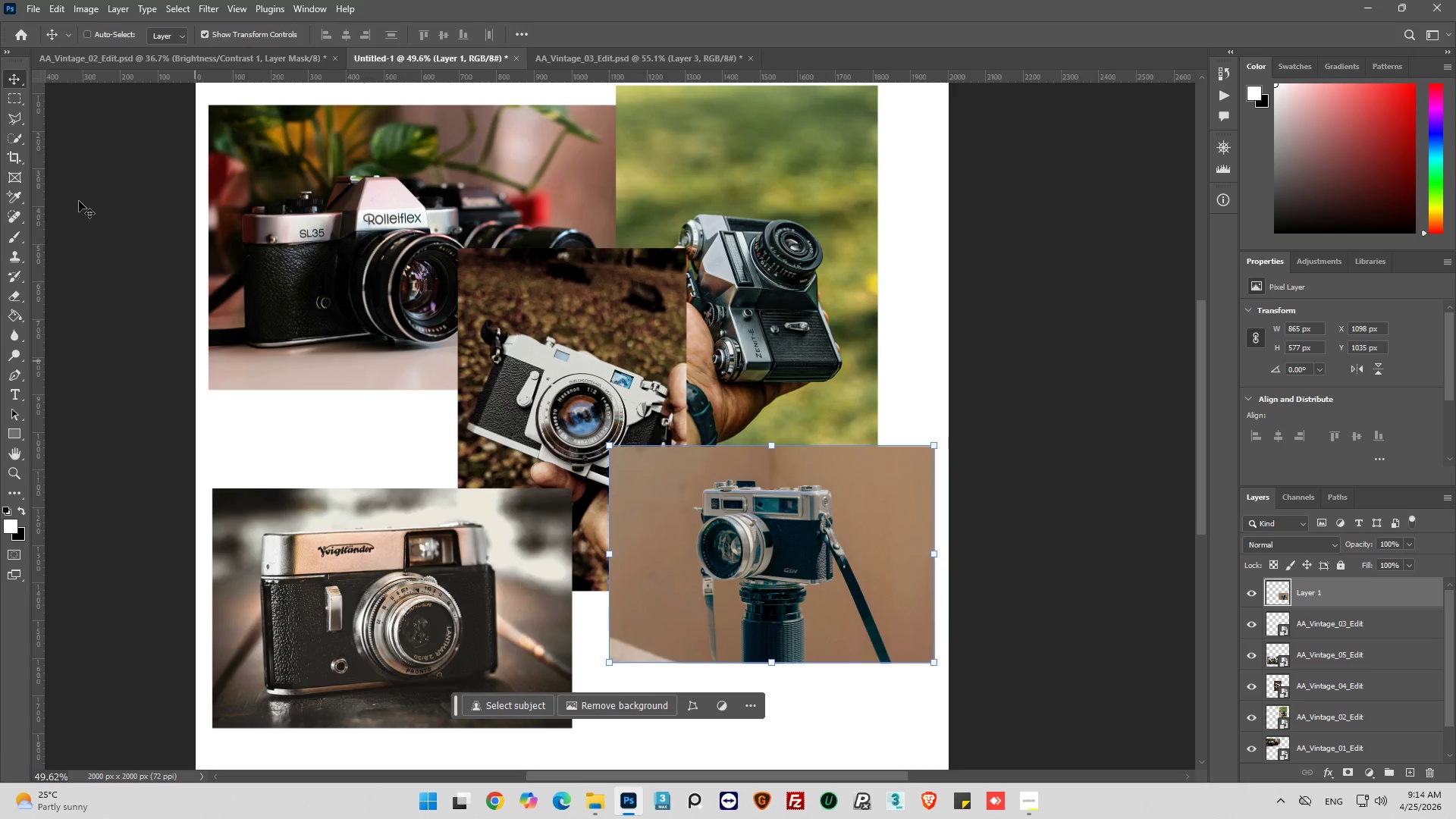 
left_click_drag(start_coordinate=[738, 526], to_coordinate=[718, 458])
 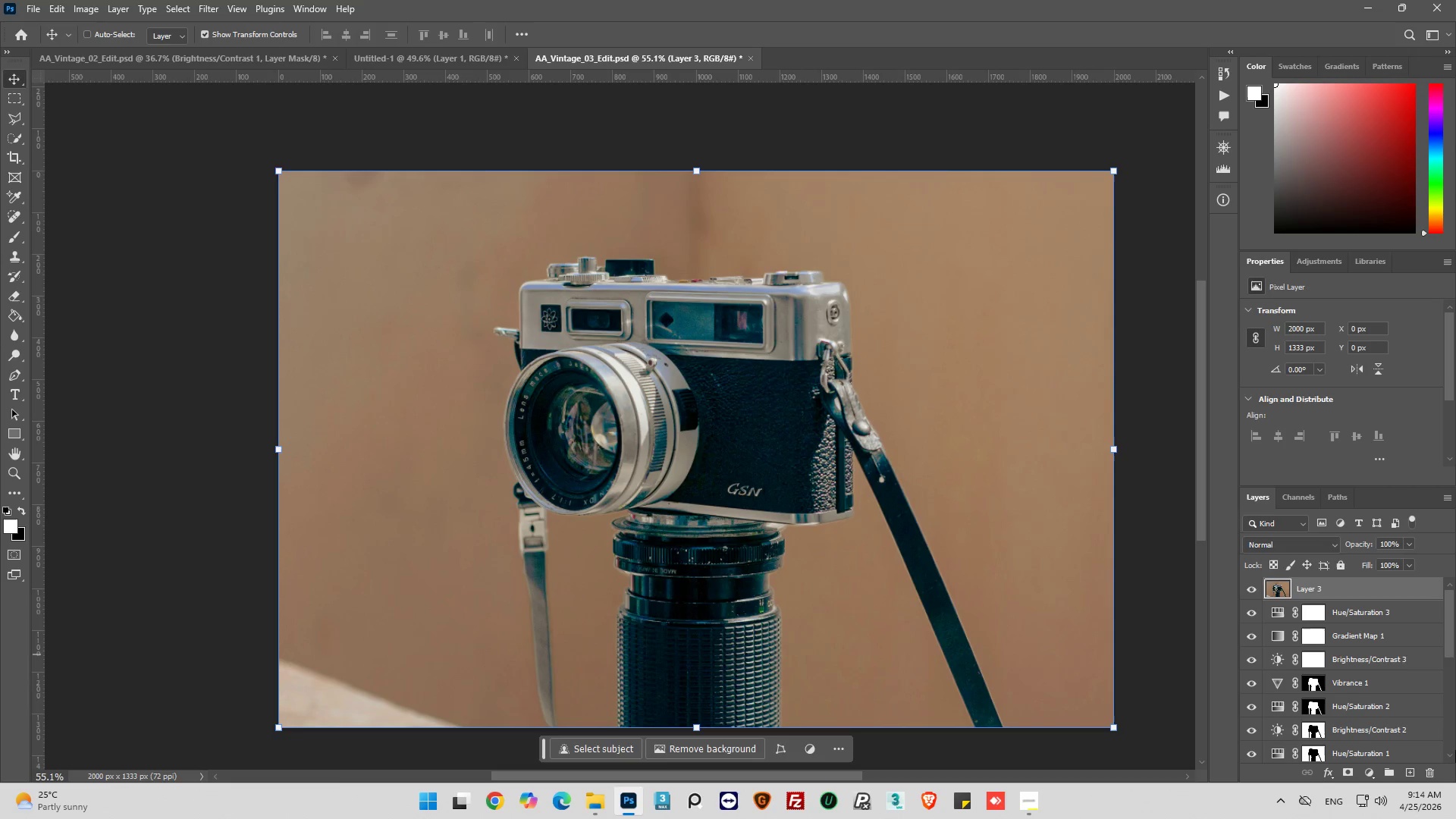 
wait(7.02)
 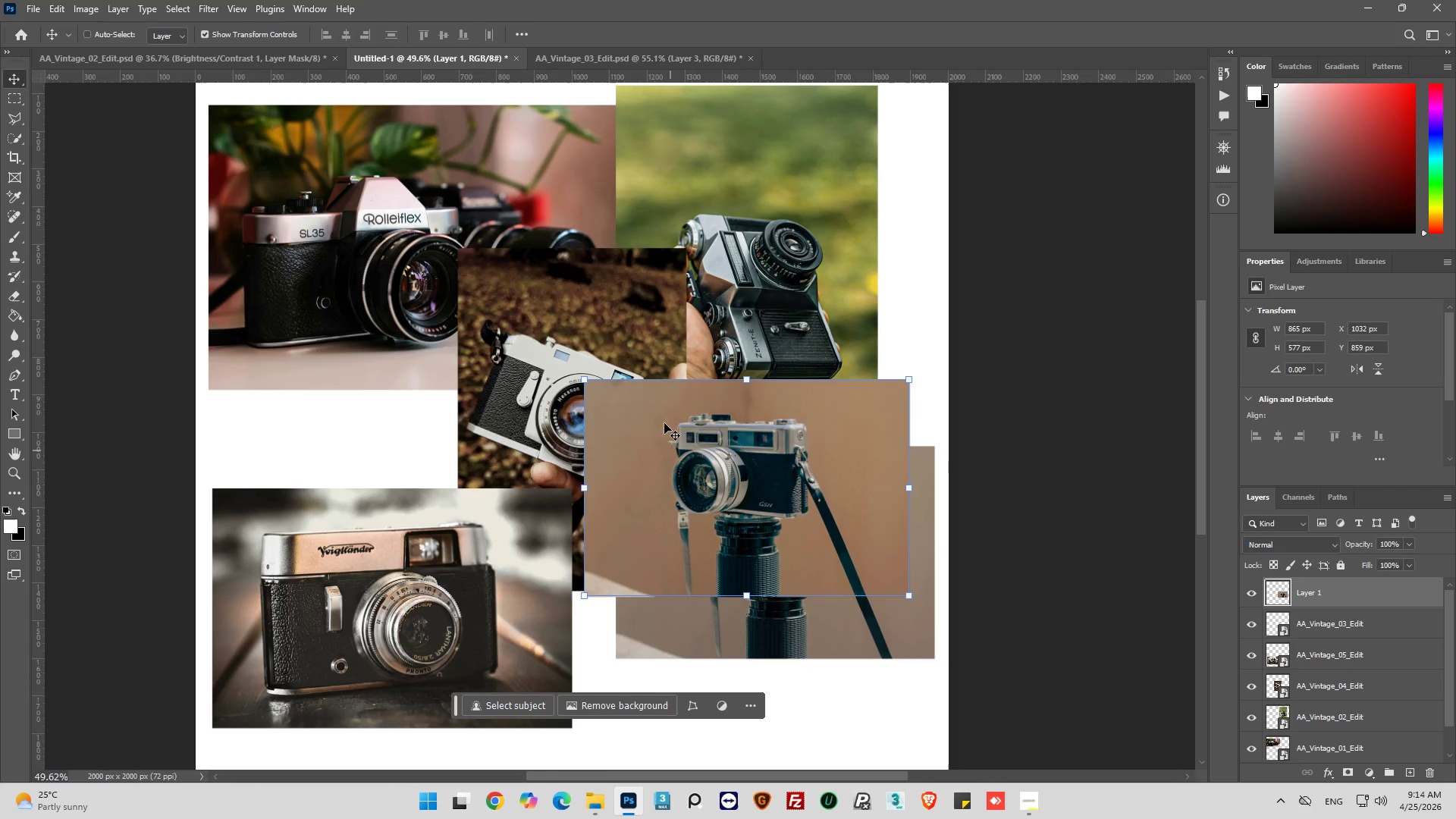 
left_click([1250, 589])
 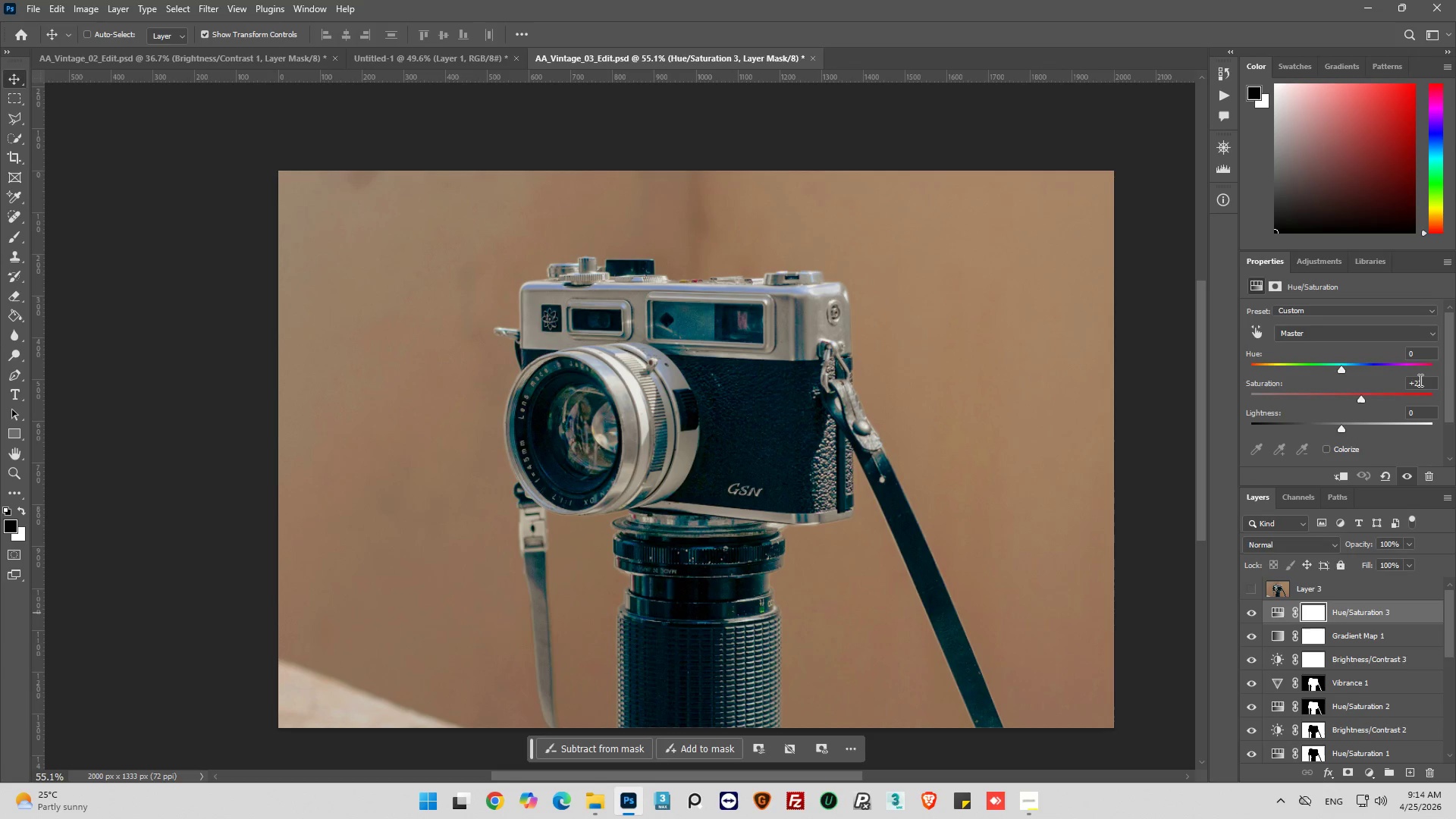 
left_click([1426, 384])
 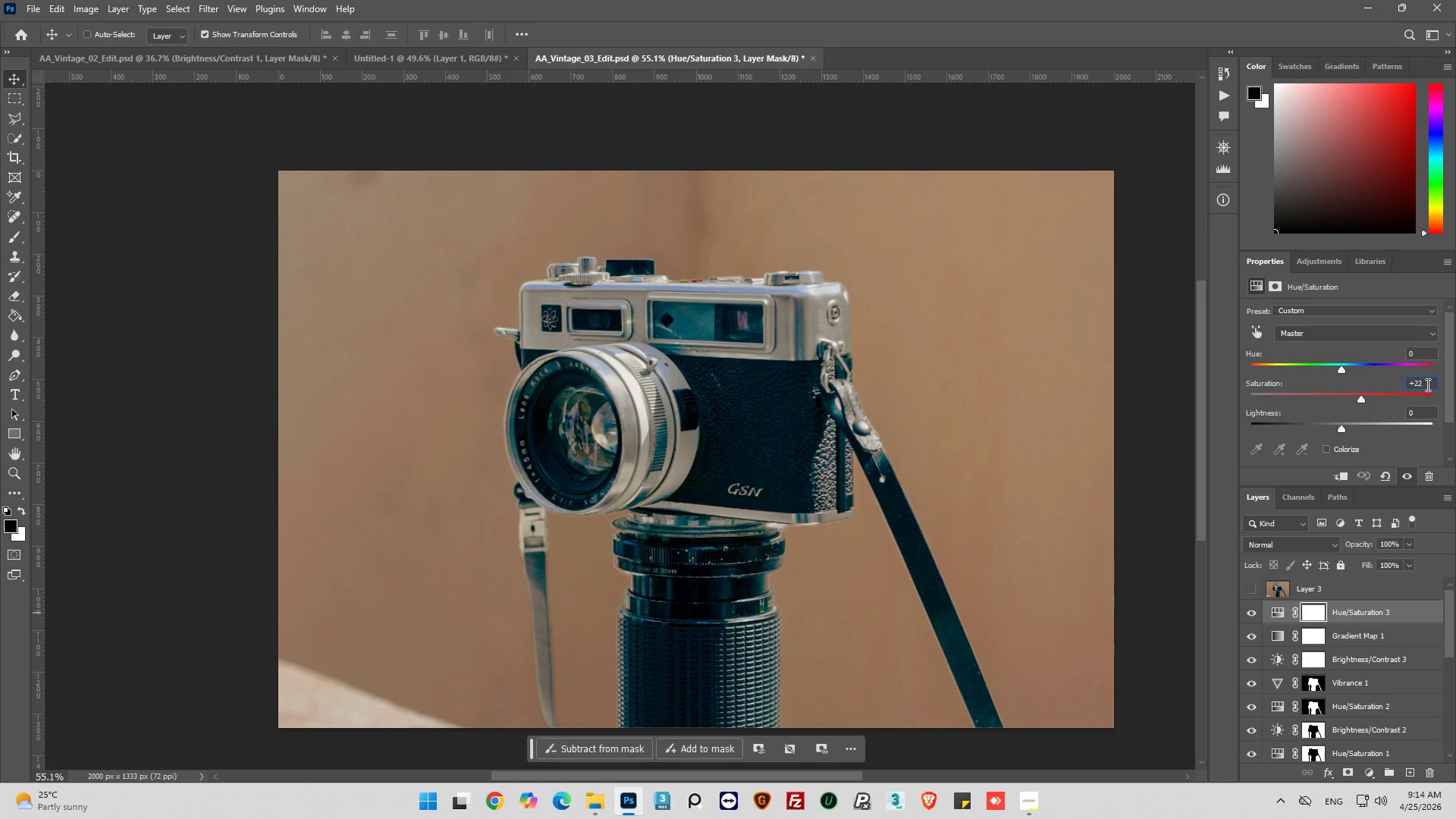 
key(Backspace)
 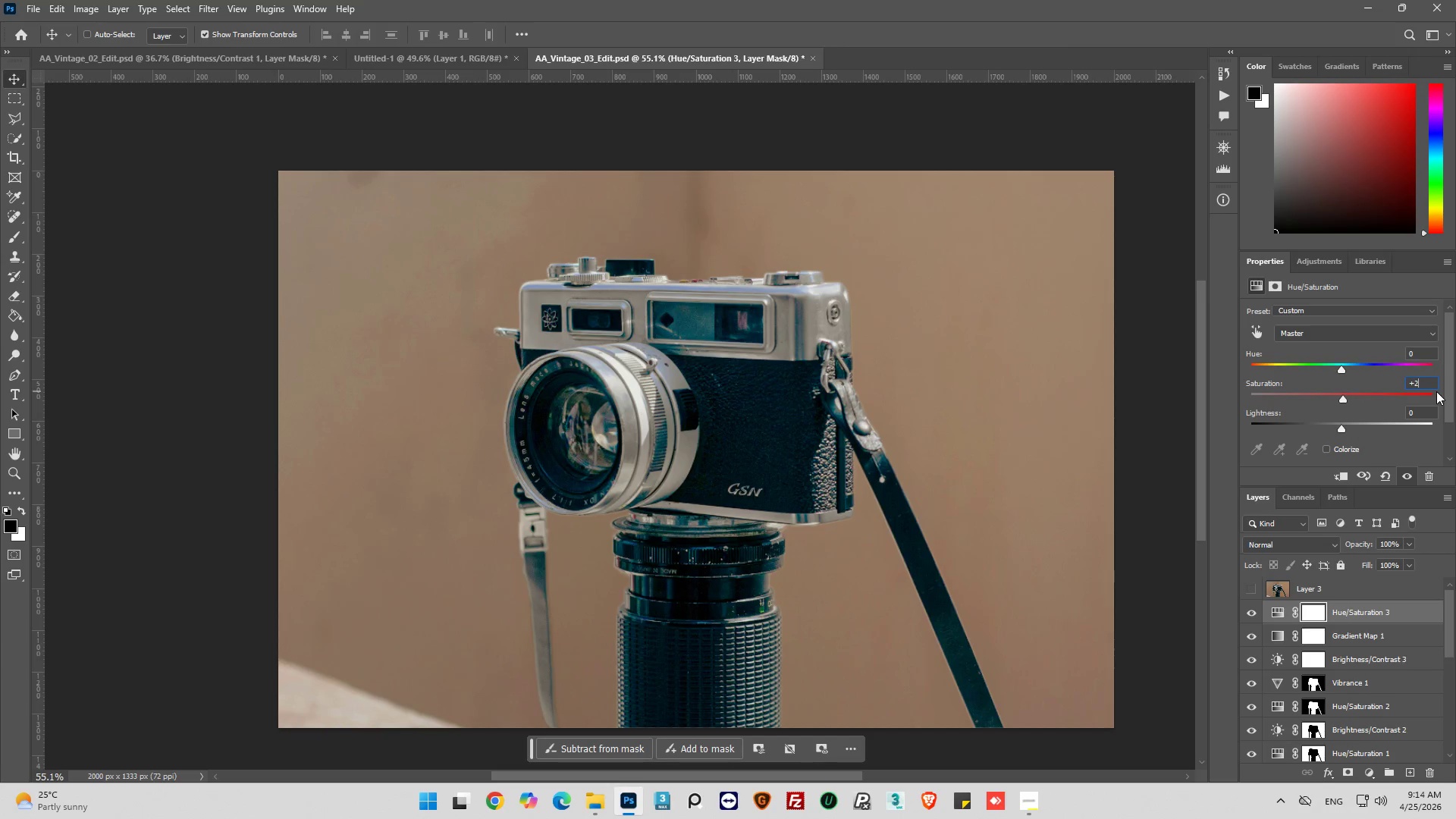 
key(4)
 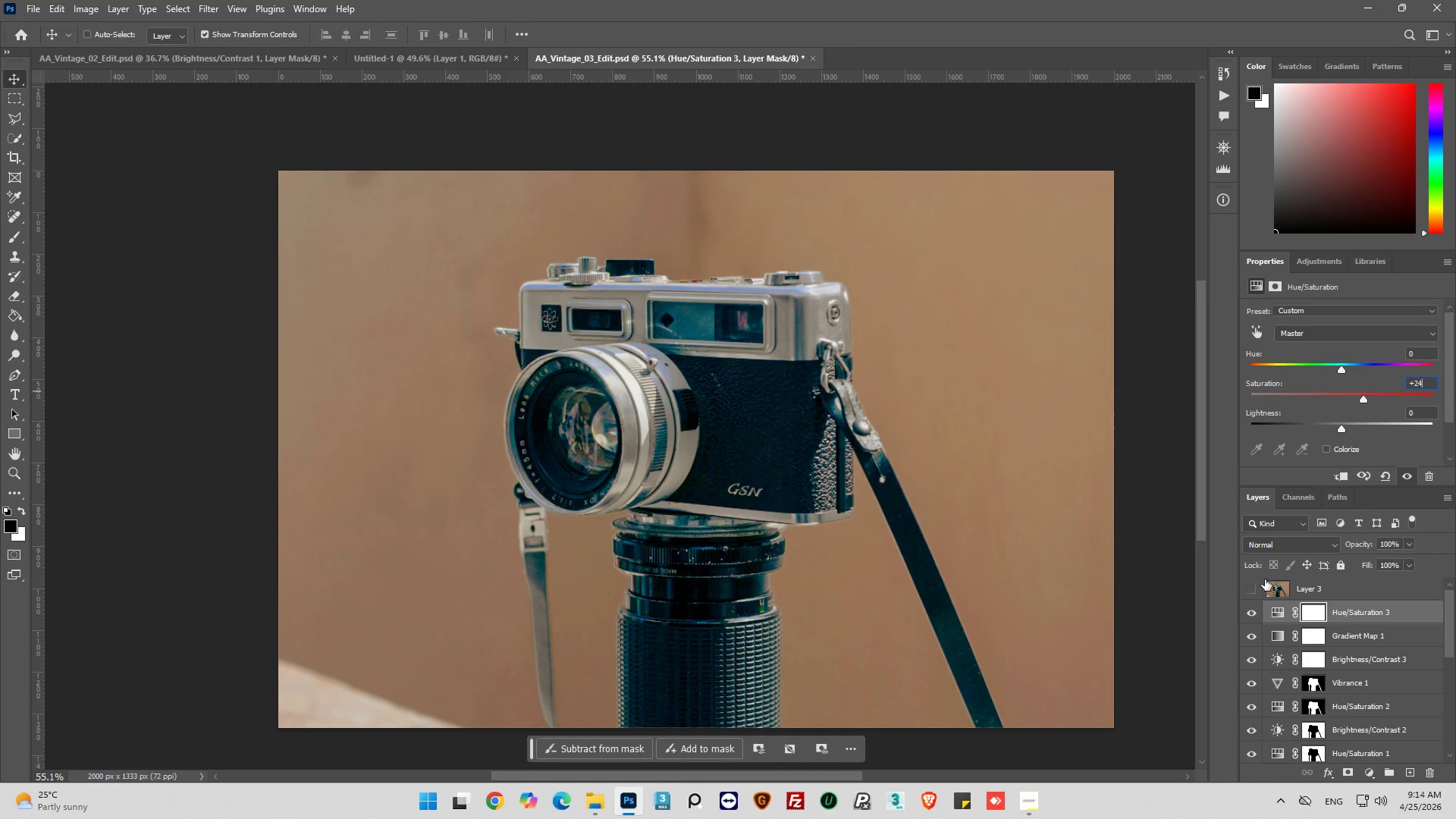 
wait(5.78)
 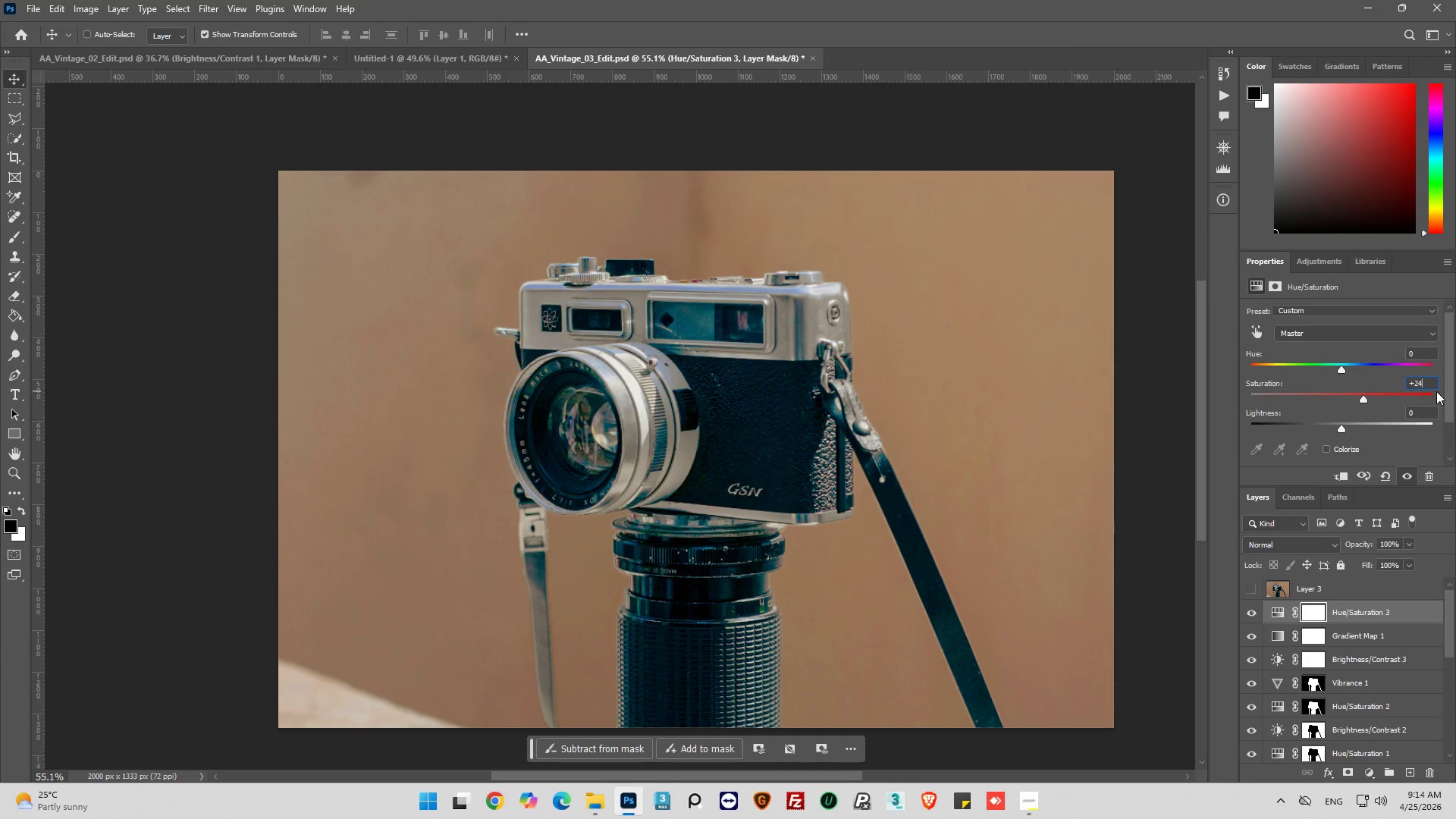 
left_click([1276, 610])
 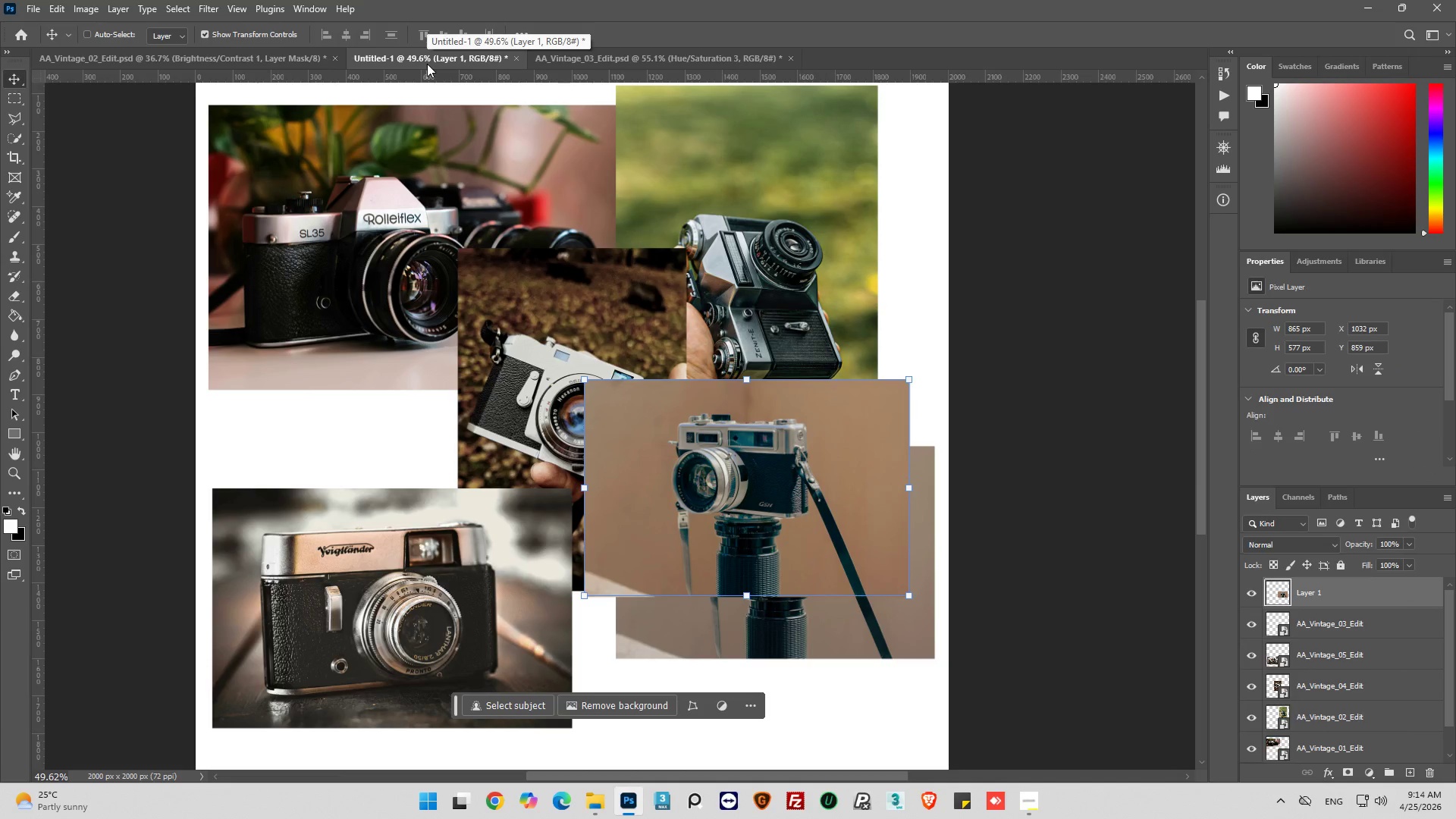 
wait(10.88)
 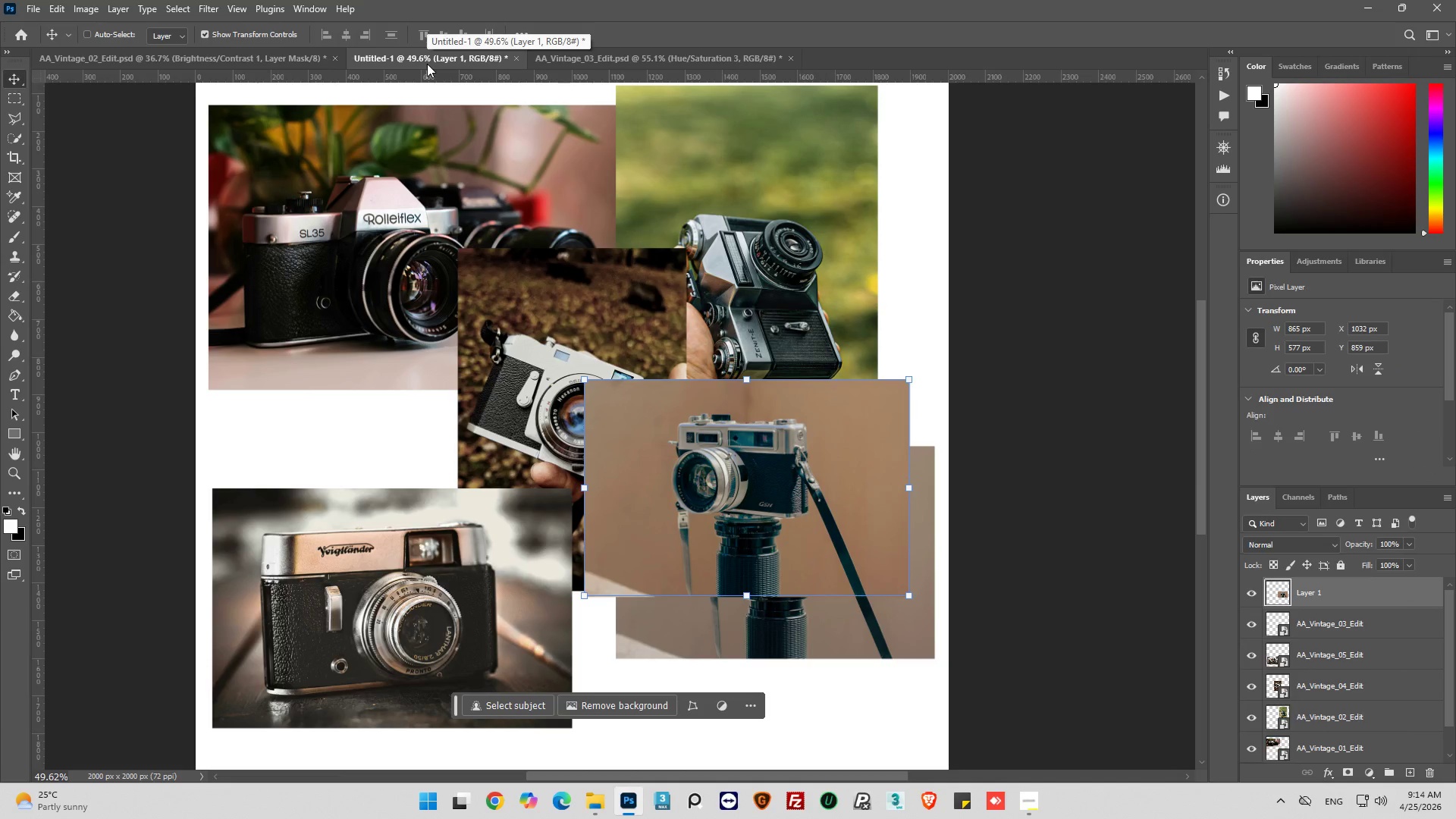 
left_click([310, 52])
 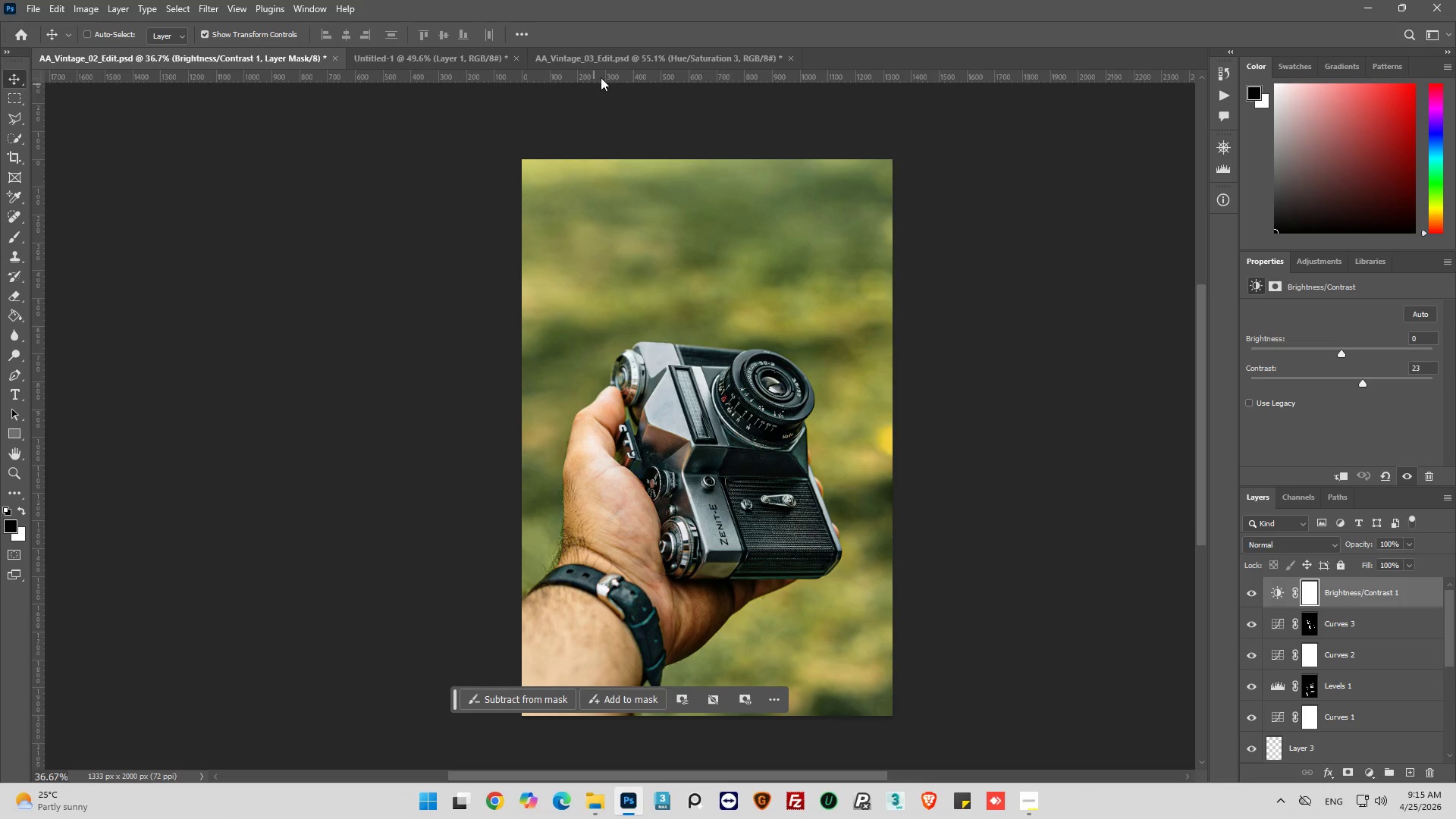 
left_click([607, 60])
 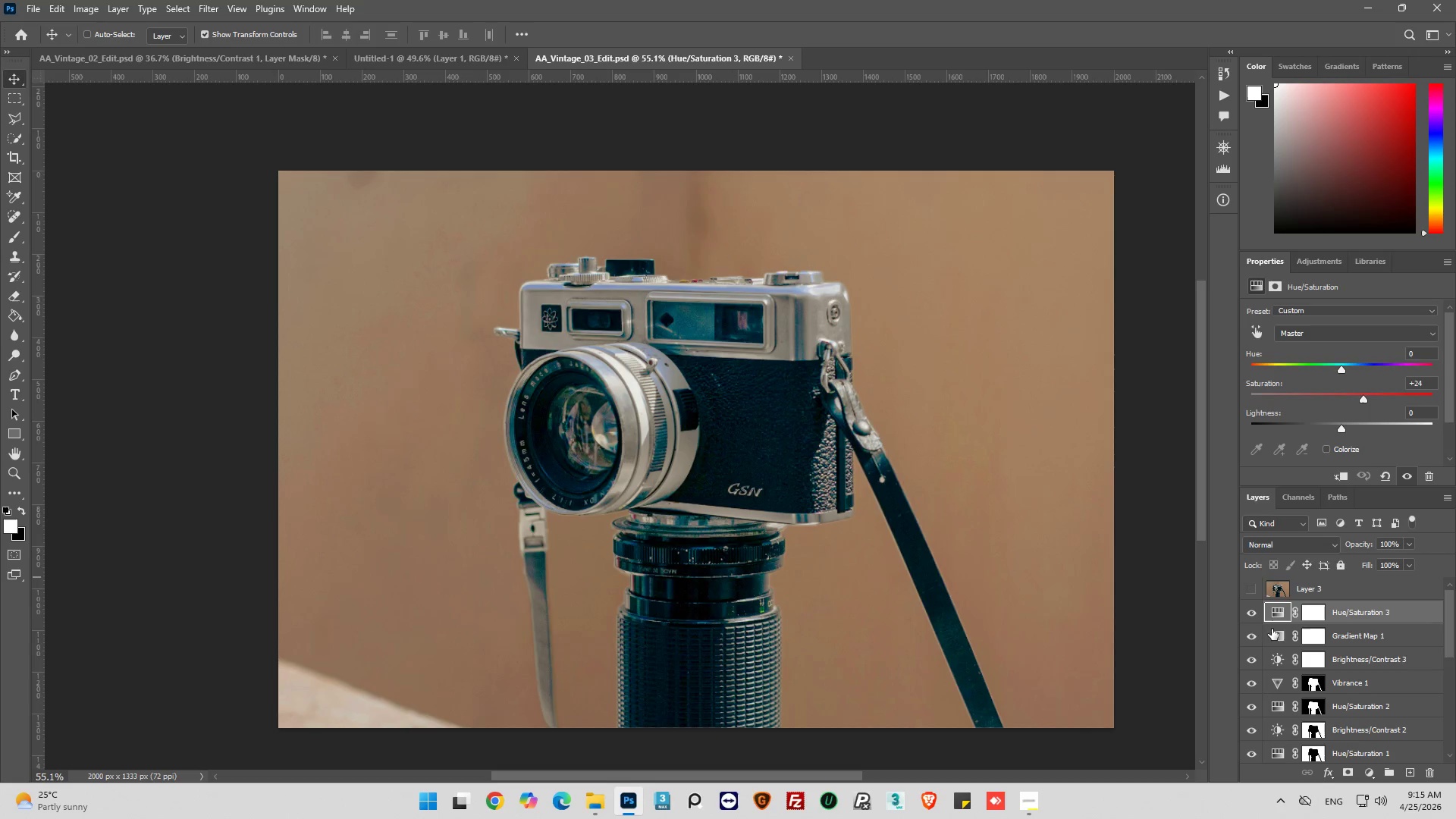 
left_click([1286, 591])
 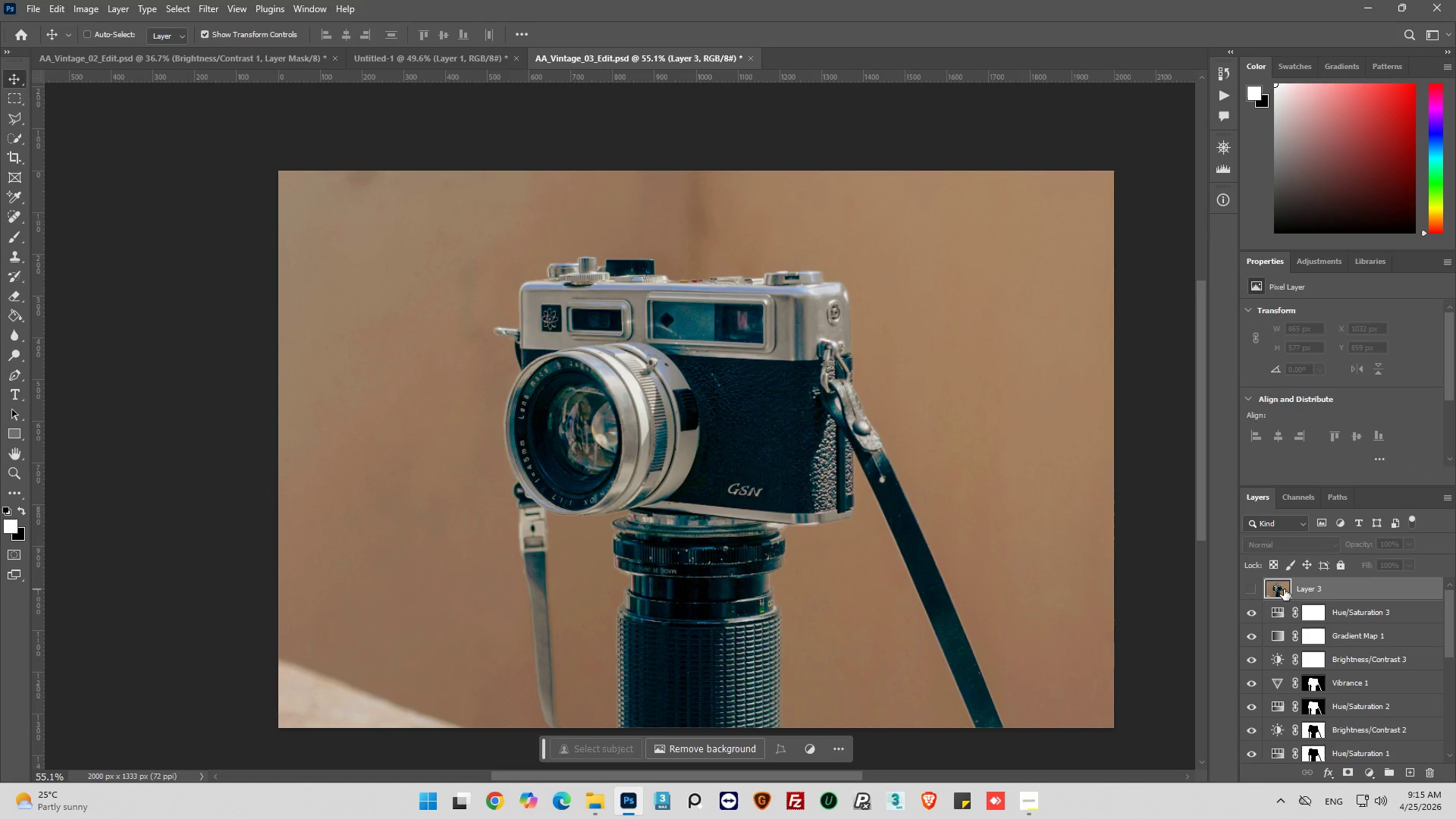 
key(Delete)
 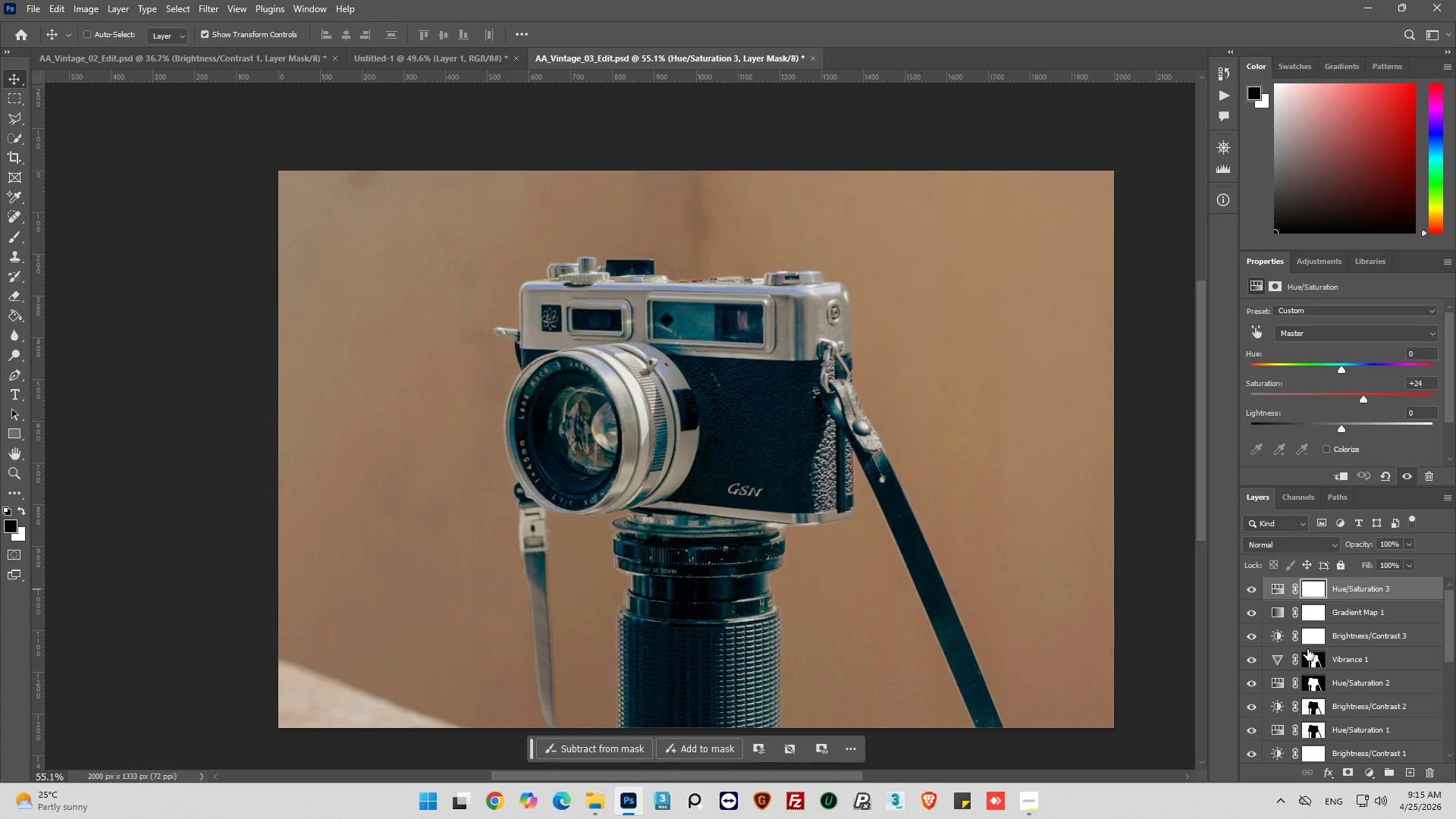 
scroll: coordinate [1314, 638], scroll_direction: down, amount: 5.0
 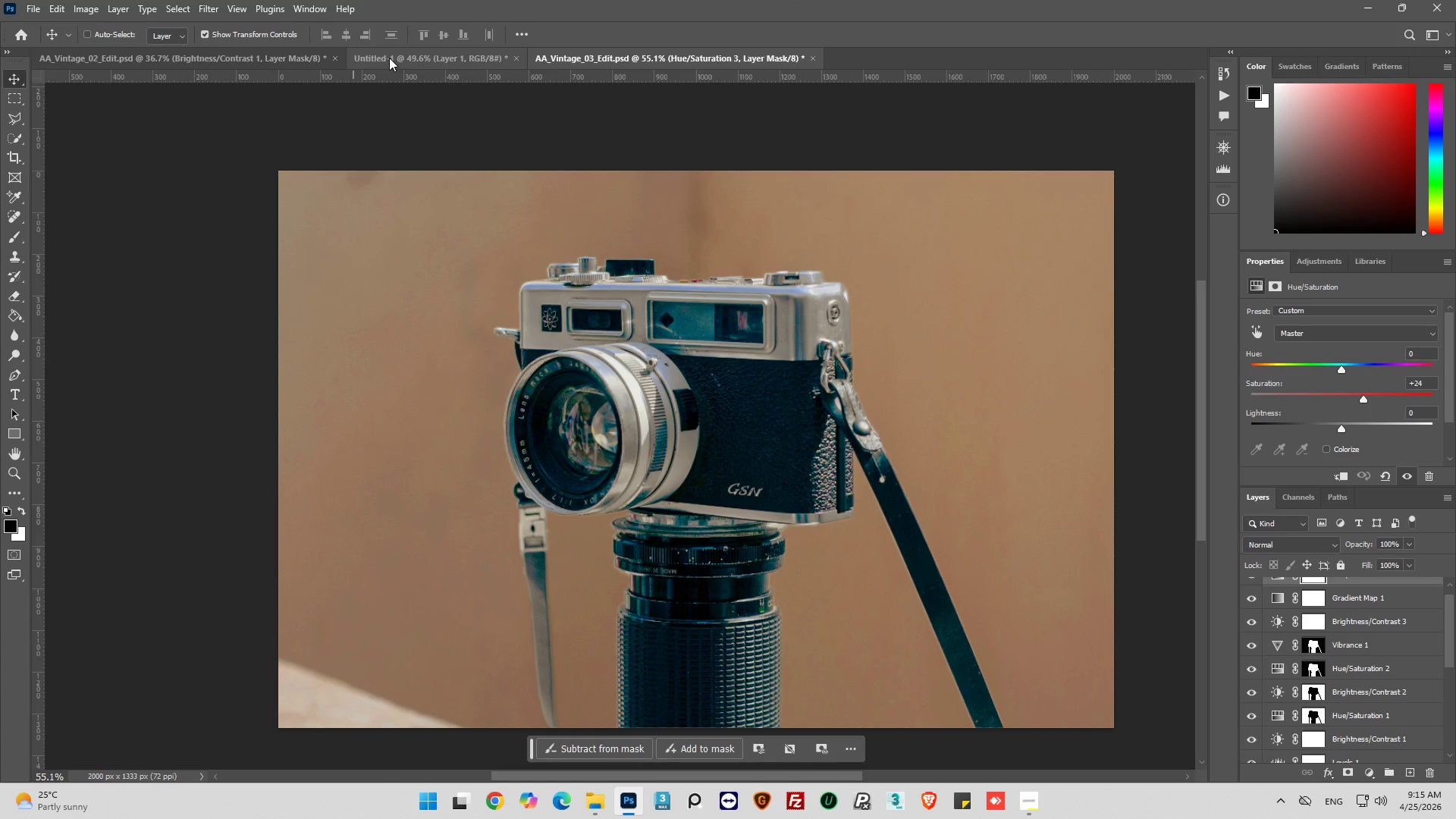 
left_click([389, 58])
 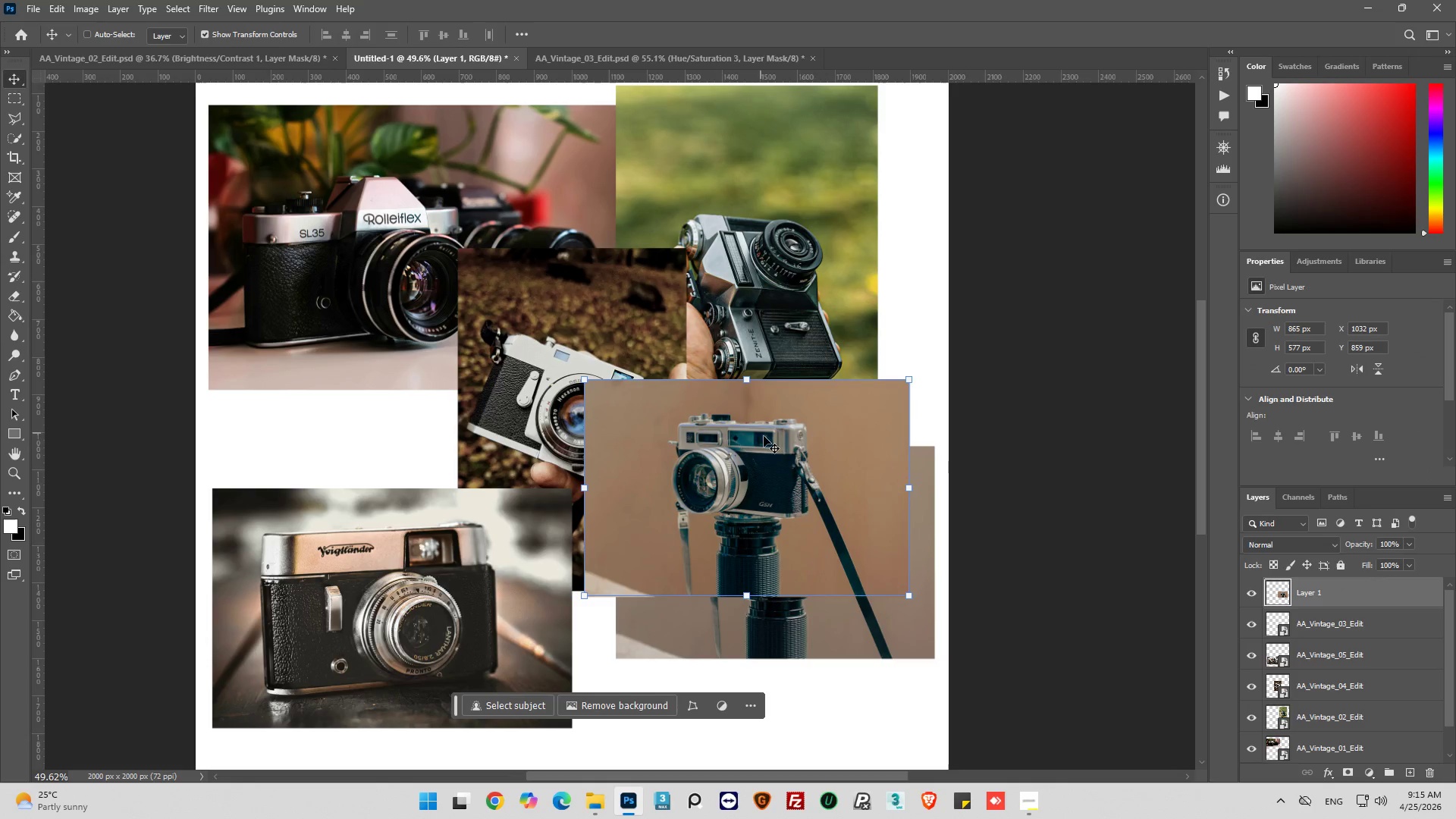 
left_click_drag(start_coordinate=[769, 463], to_coordinate=[792, 513])
 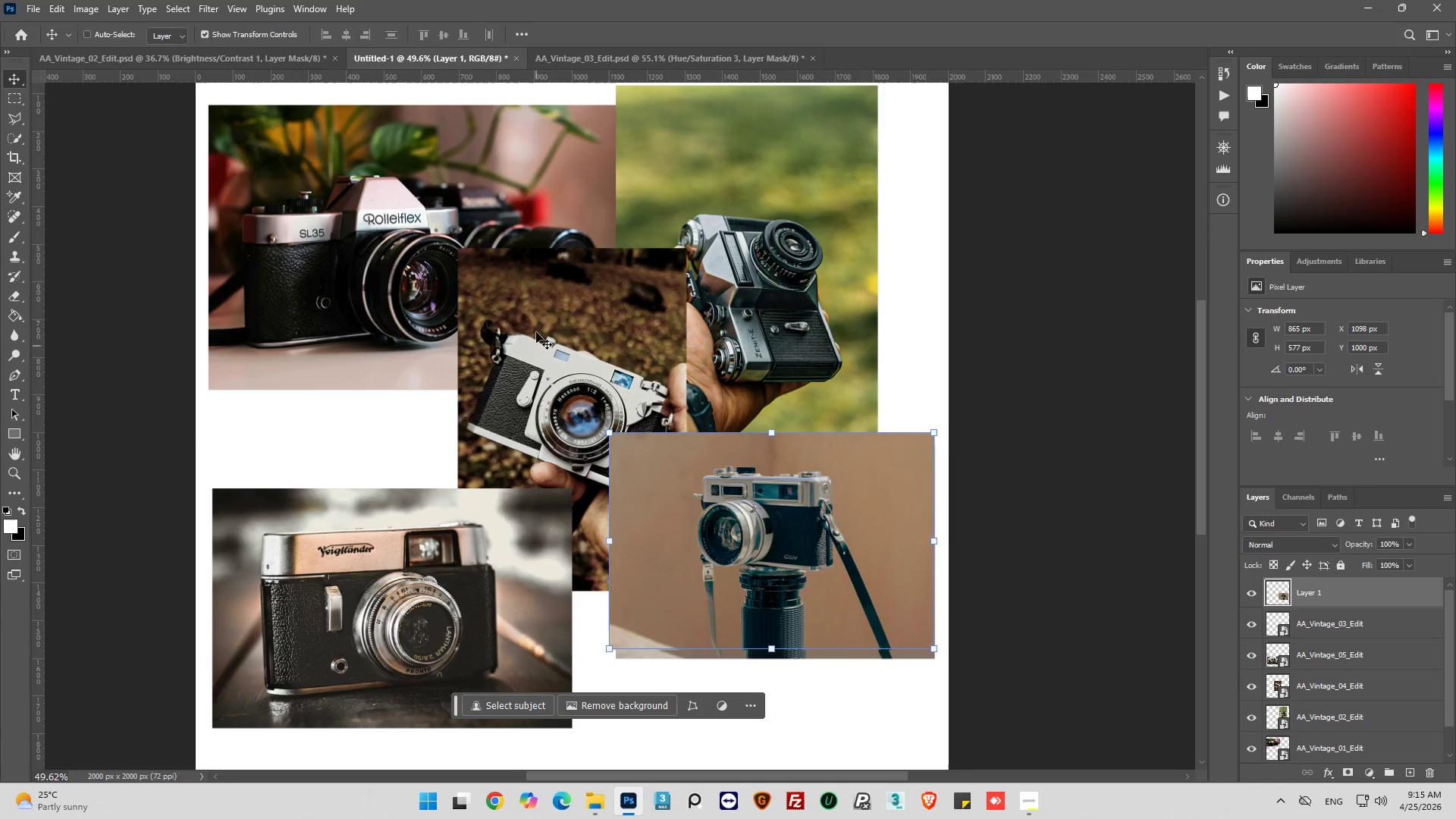 
wait(8.42)
 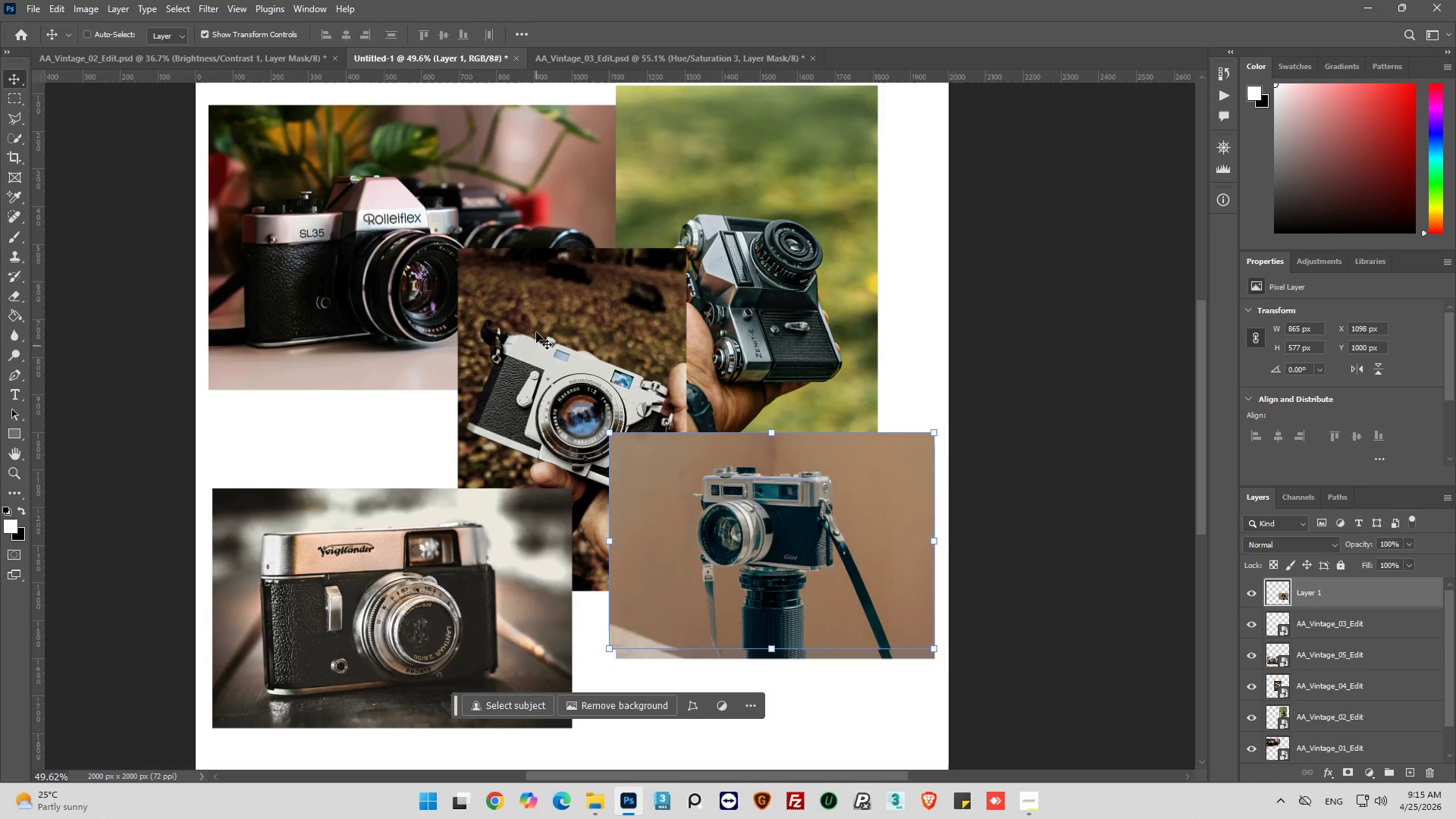 
scroll: coordinate [1020, 641], scroll_direction: down, amount: 1.0
 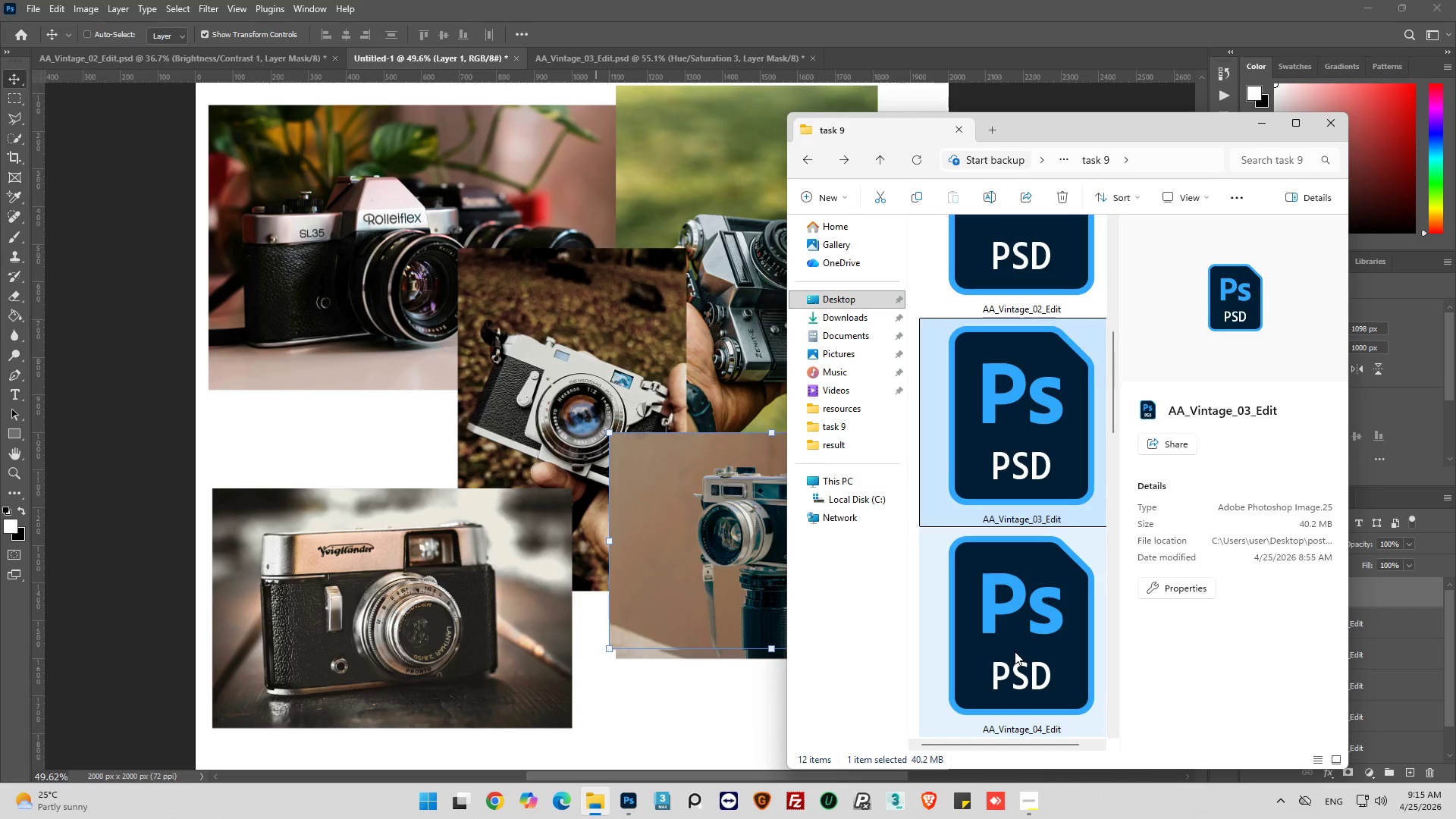 
double_click([1015, 651])
 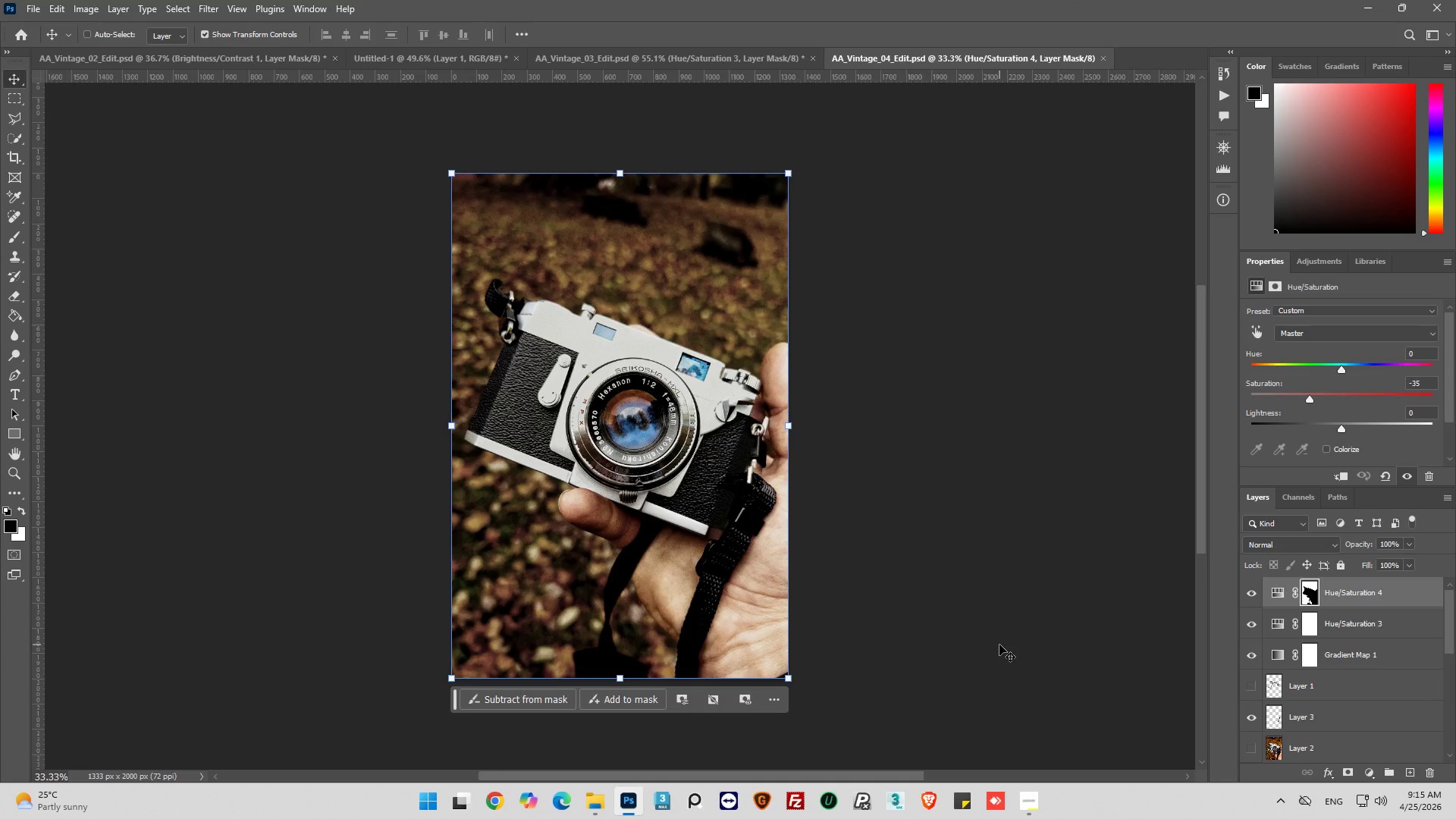 
wait(7.09)
 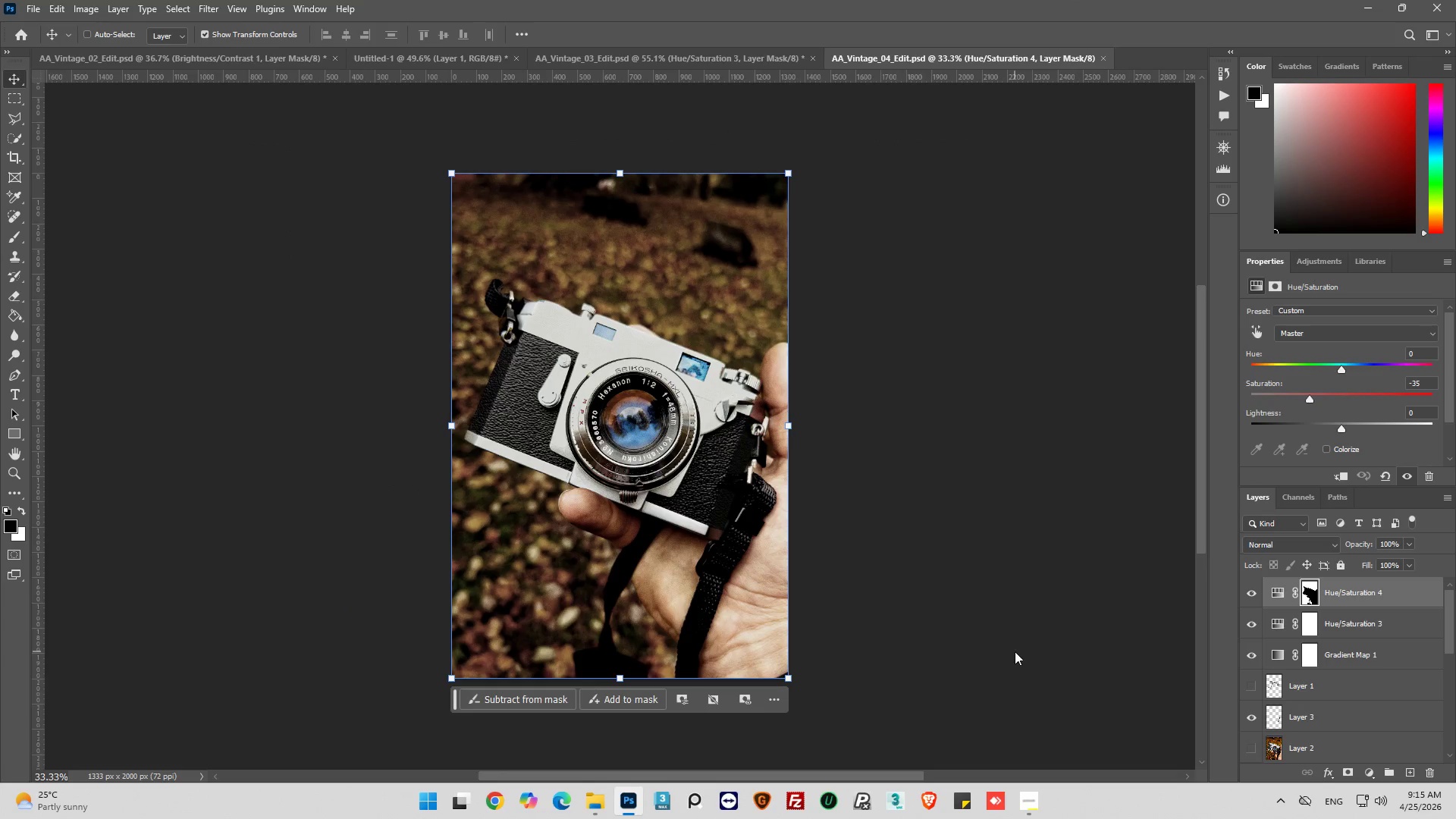 
left_click([8, 95])
 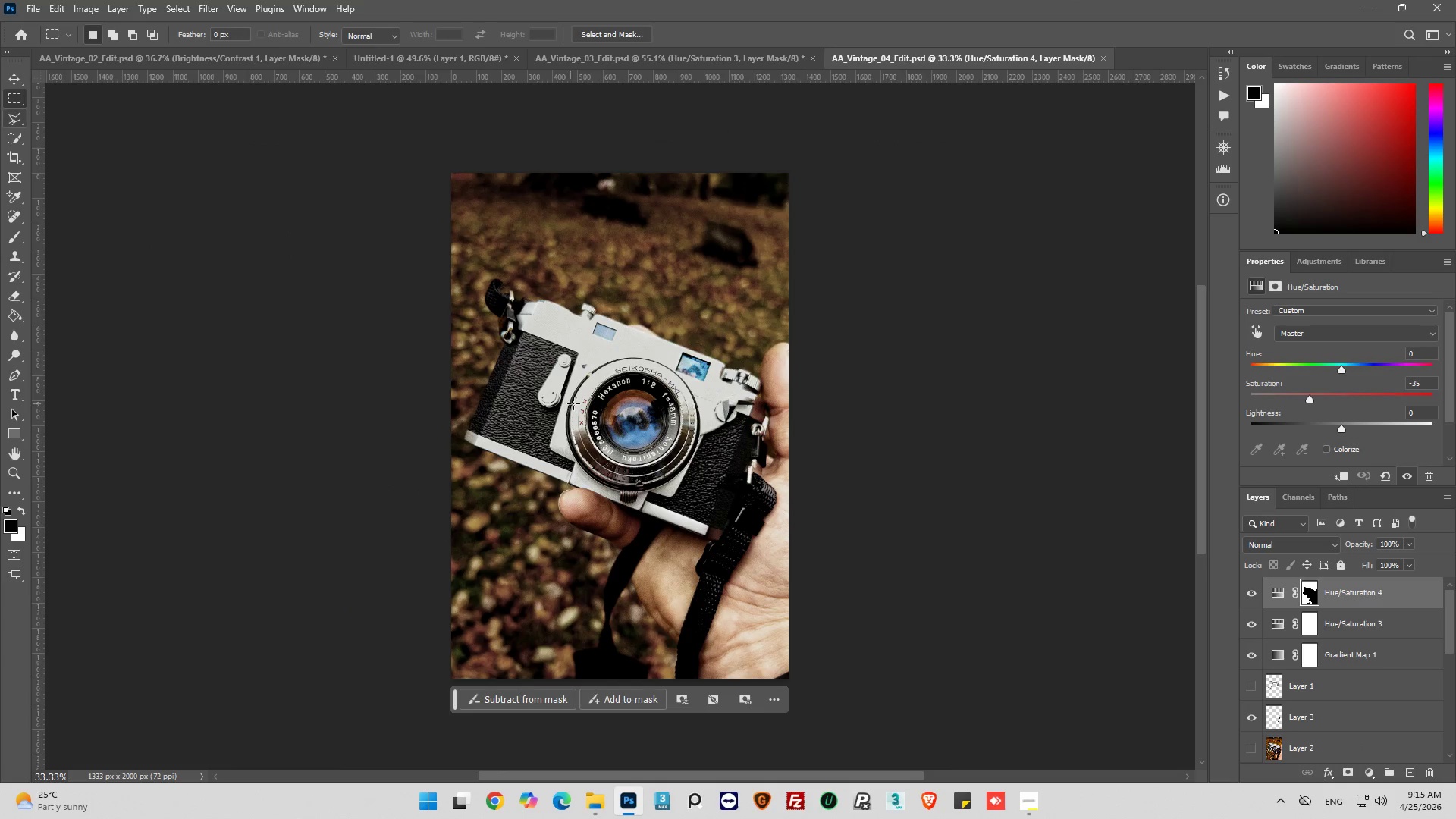 
hold_key(key=AltLeft, duration=0.59)
scroll: coordinate [578, 403], scroll_direction: up, amount: 7.0
 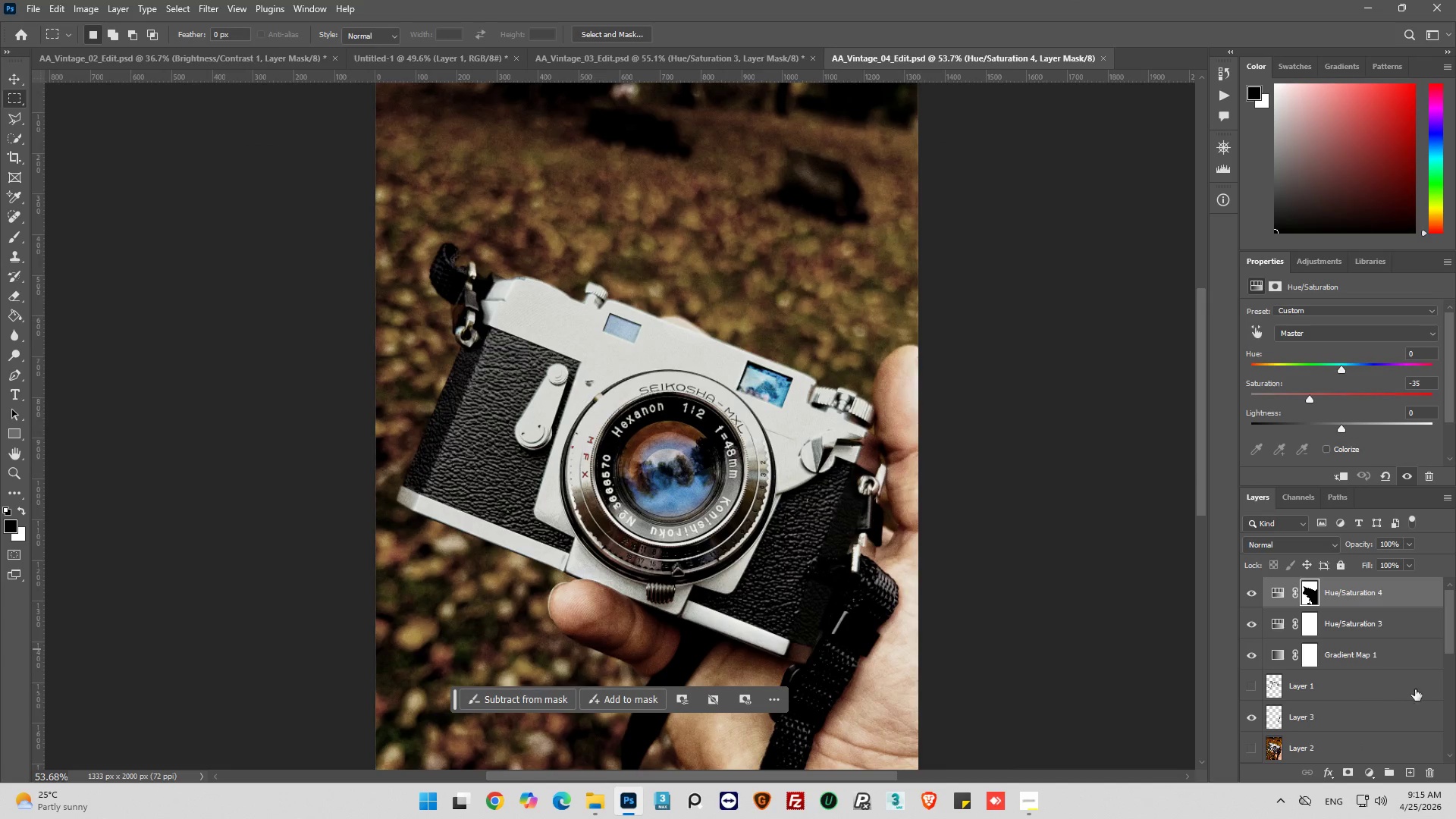 
left_click([1281, 588])
 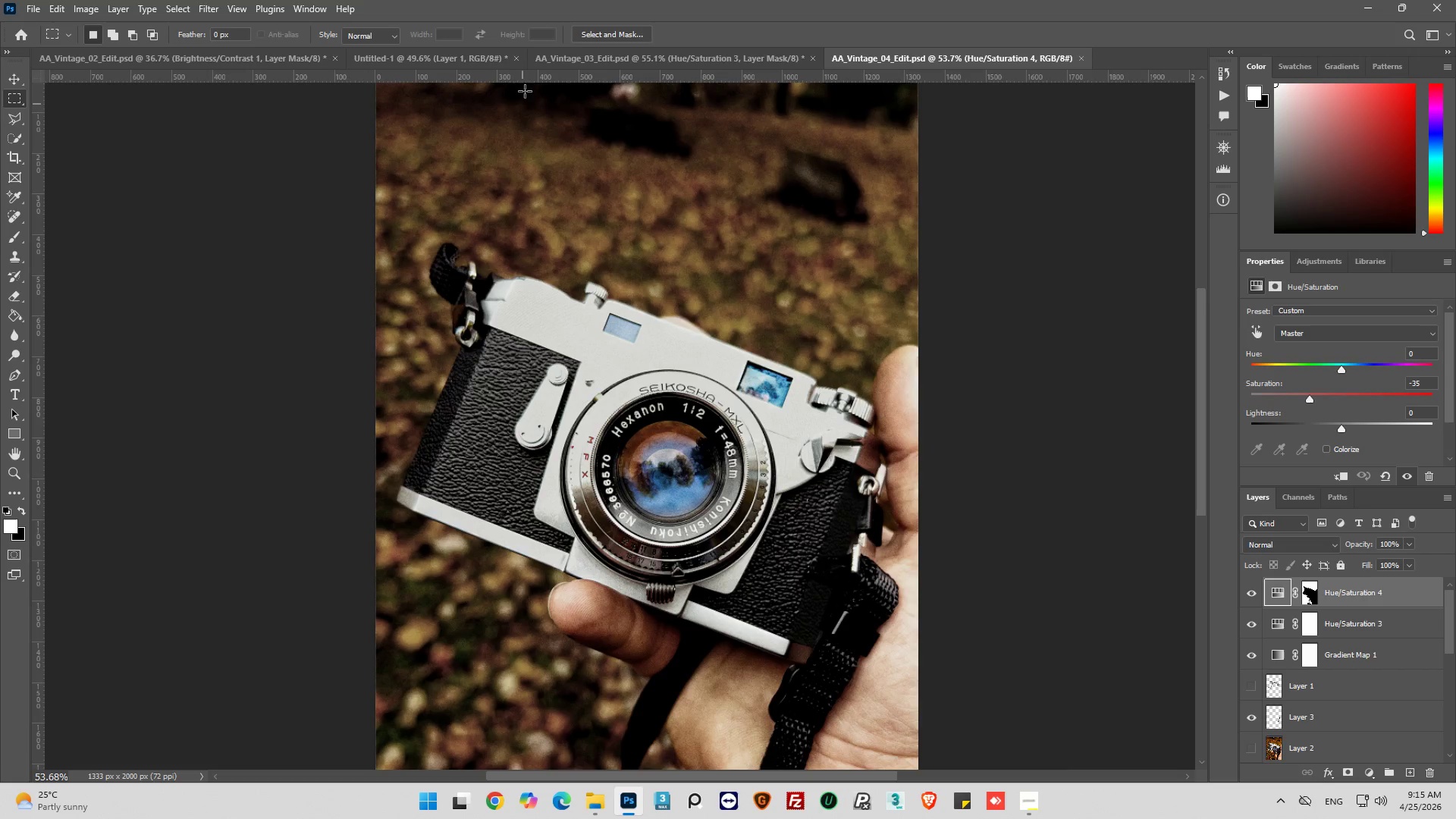 
left_click([419, 49])
 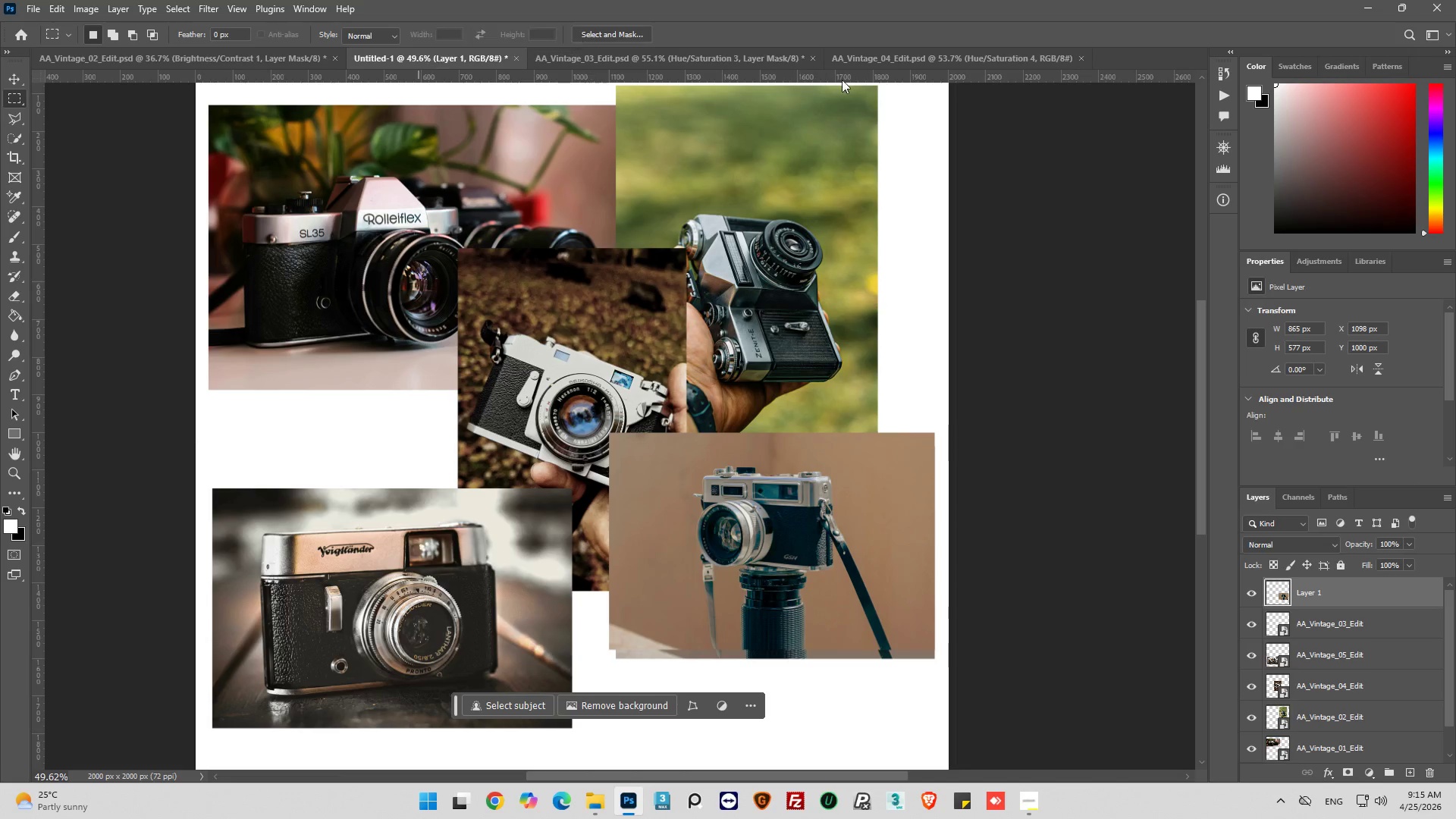 
left_click([940, 61])
 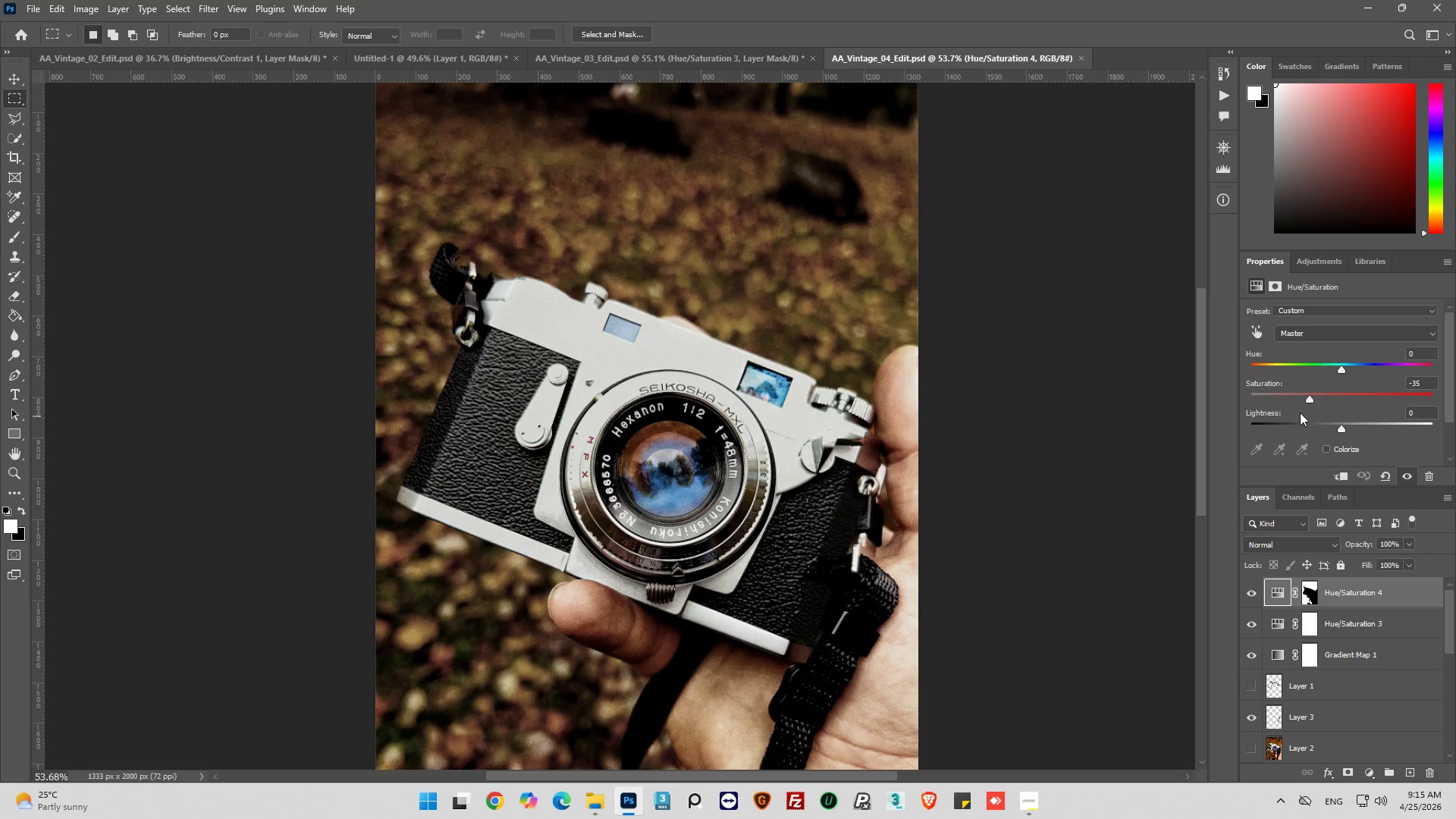 
left_click_drag(start_coordinate=[1307, 399], to_coordinate=[1326, 401])
 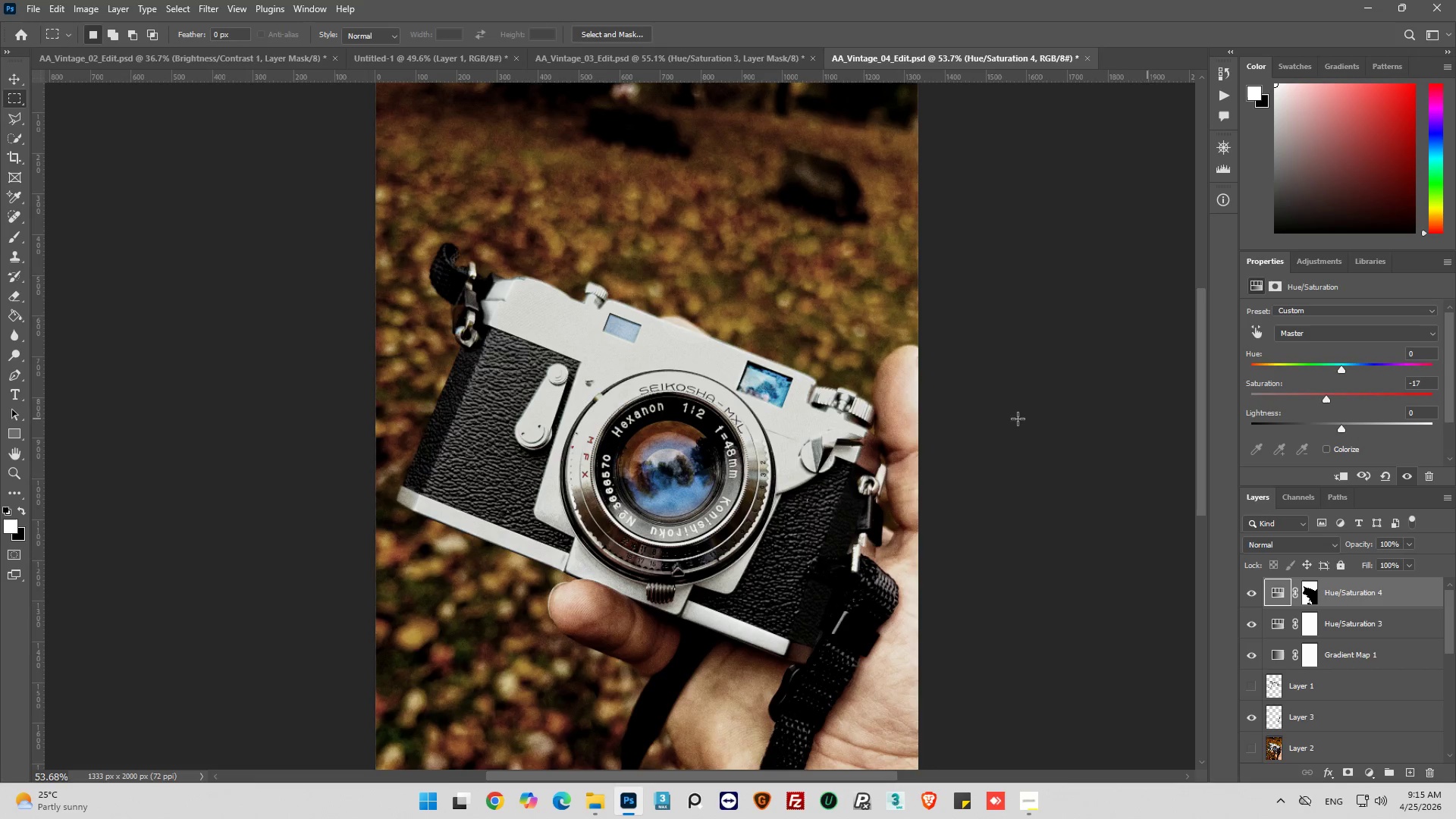 
key(Alt+AltLeft)
 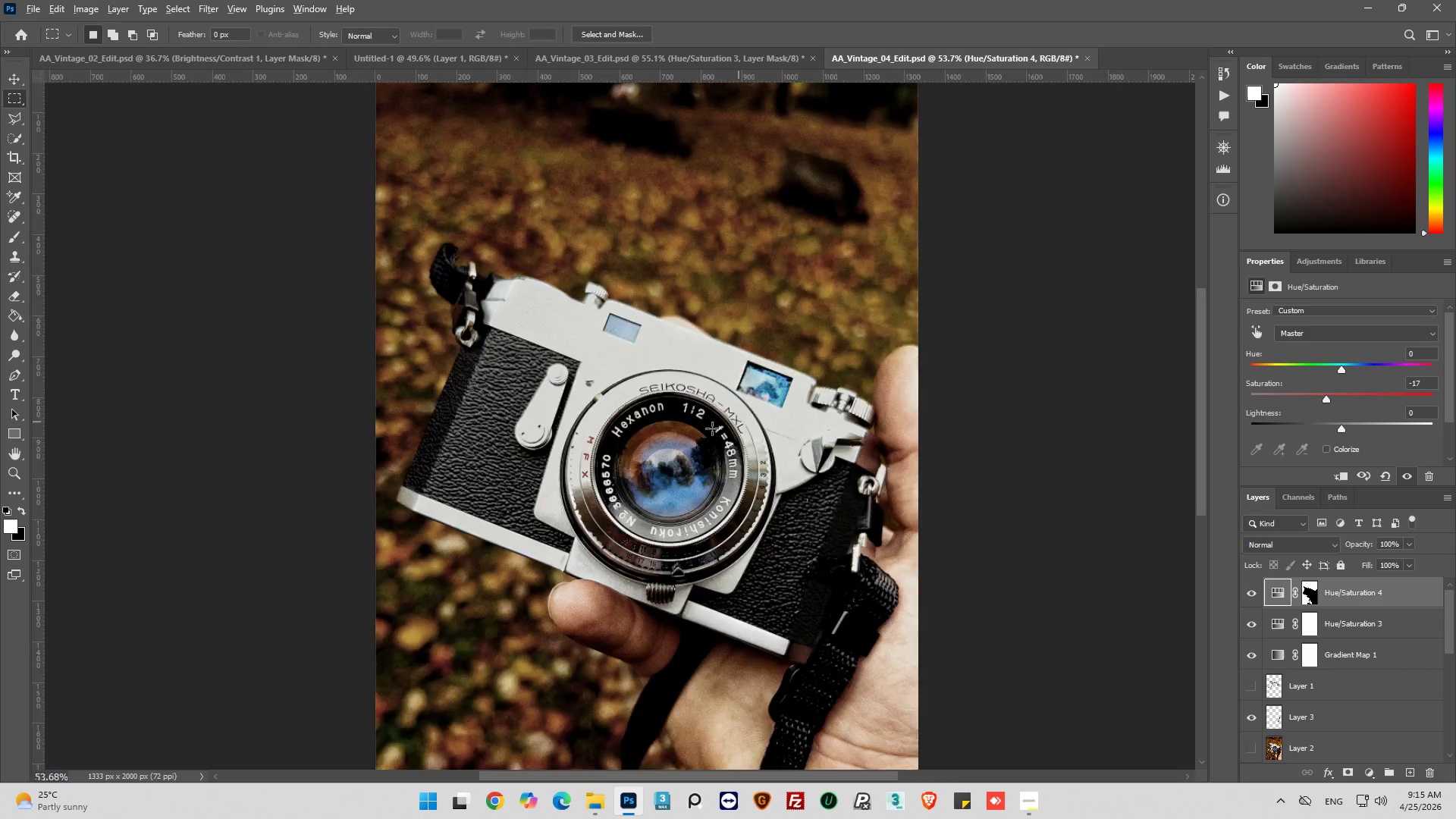 
scroll: coordinate [711, 429], scroll_direction: down, amount: 6.0
 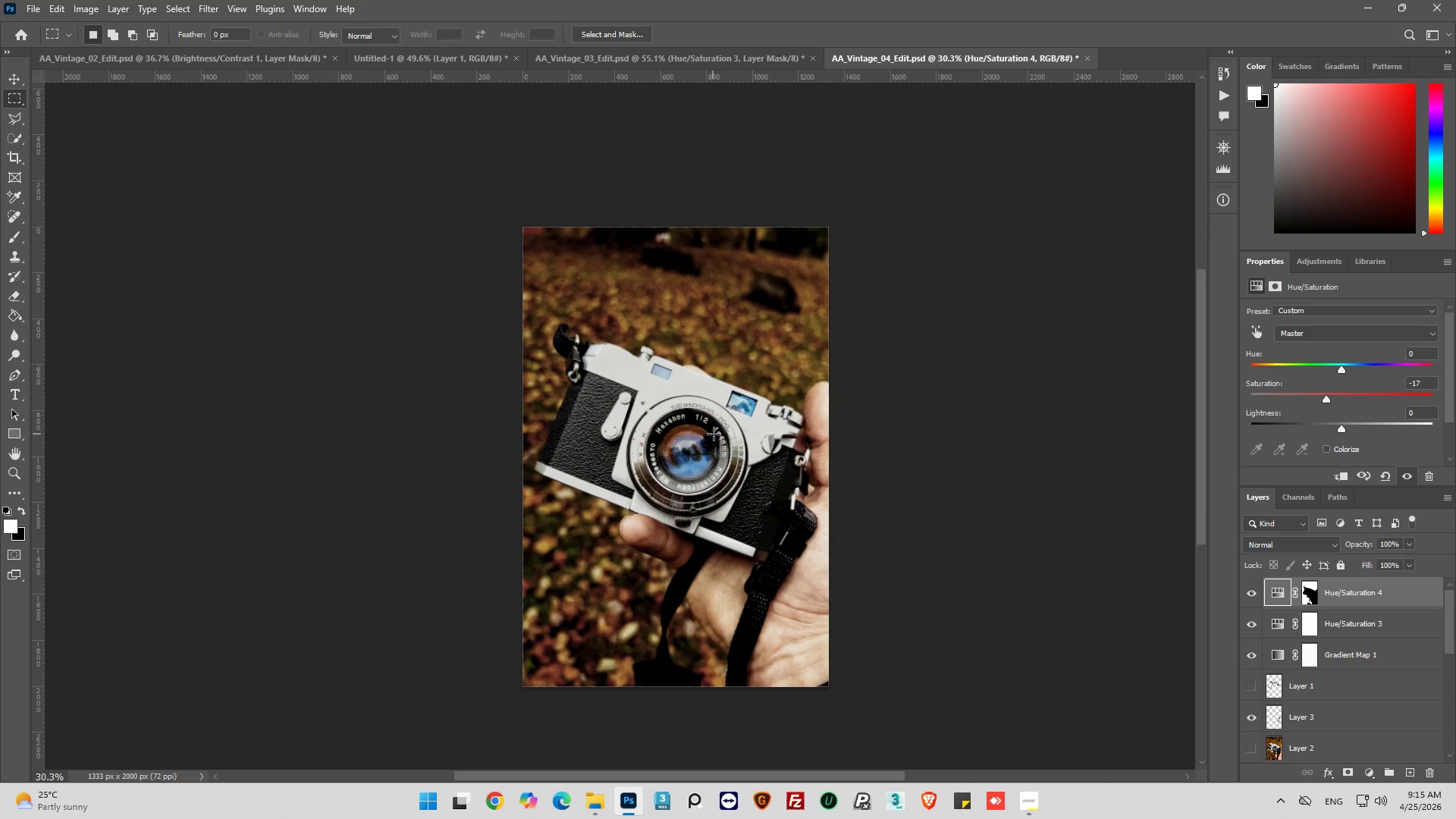 
key(Alt+AltLeft)
 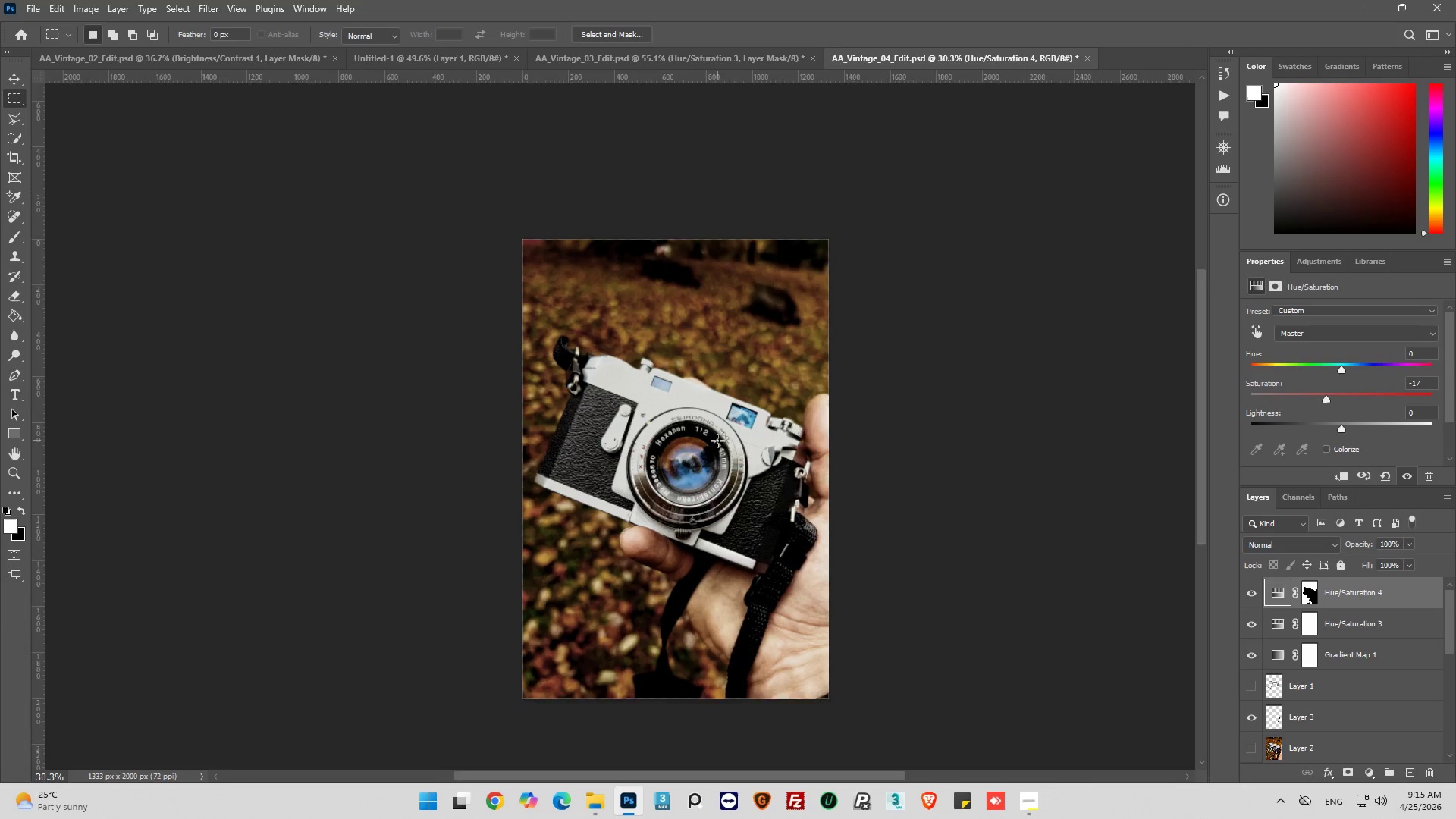 
scroll: coordinate [717, 441], scroll_direction: up, amount: 3.0
 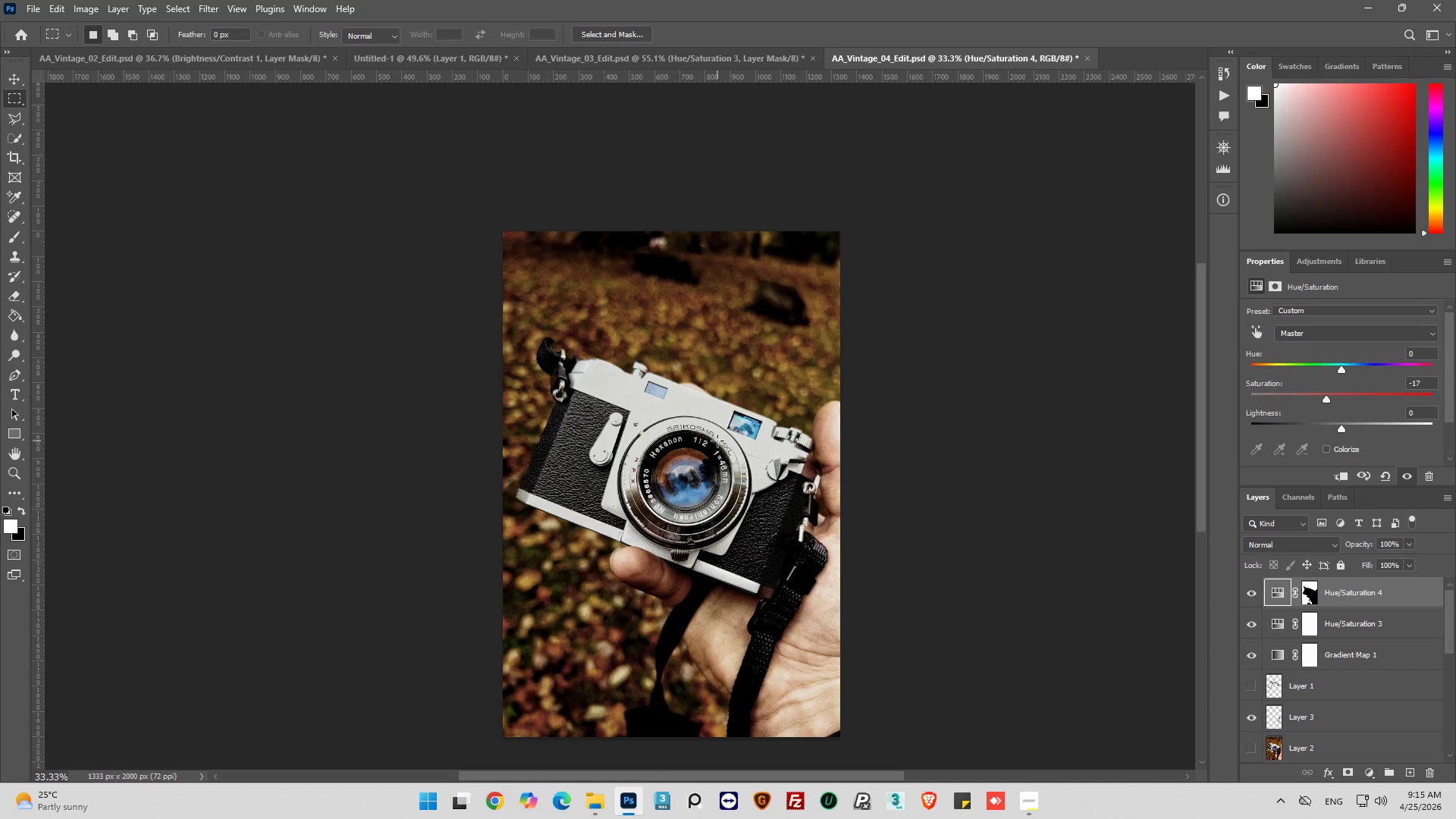 
scroll: coordinate [717, 441], scroll_direction: down, amount: 2.0
 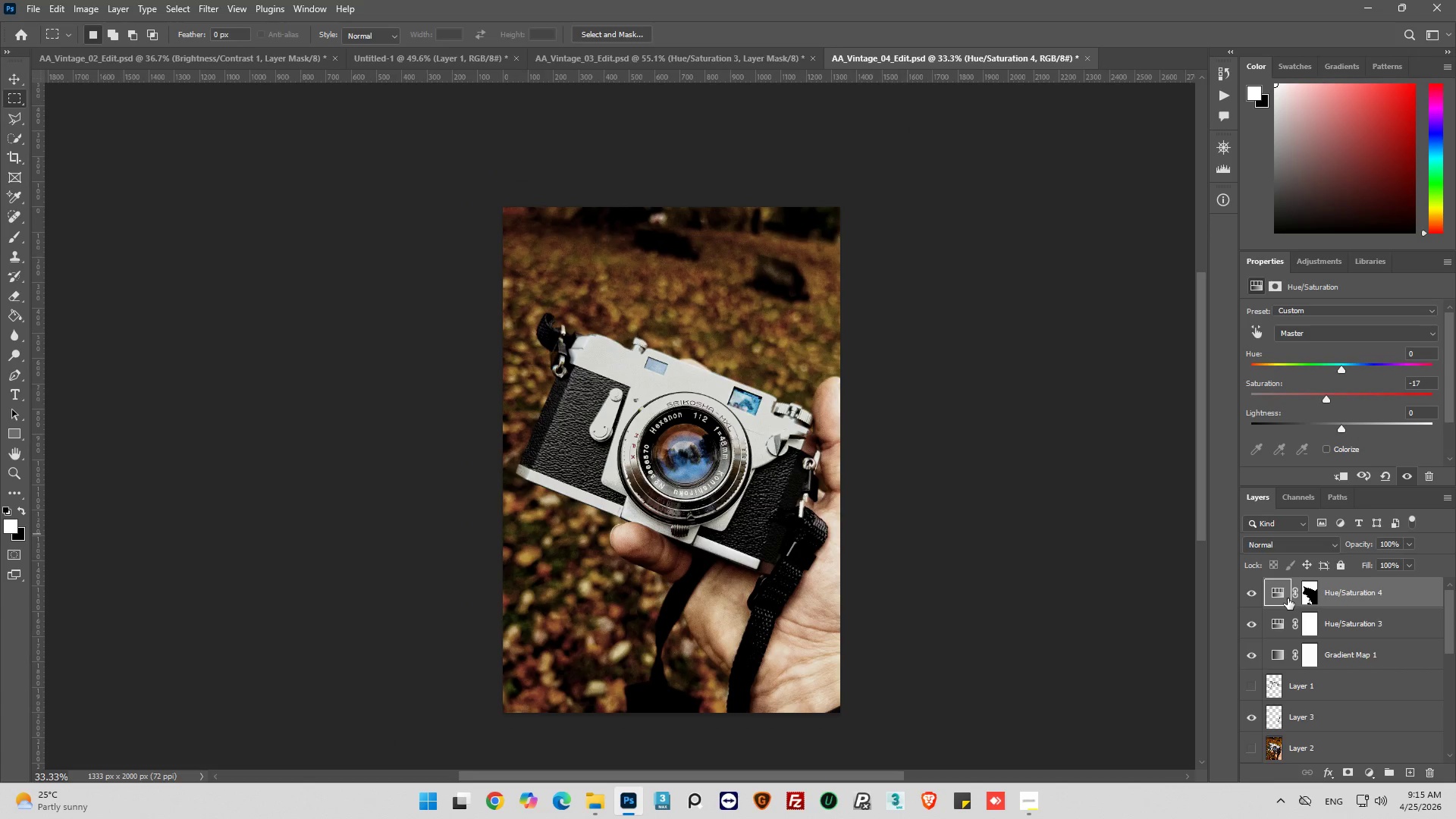 
key(Alt+Control+Shift+E)
 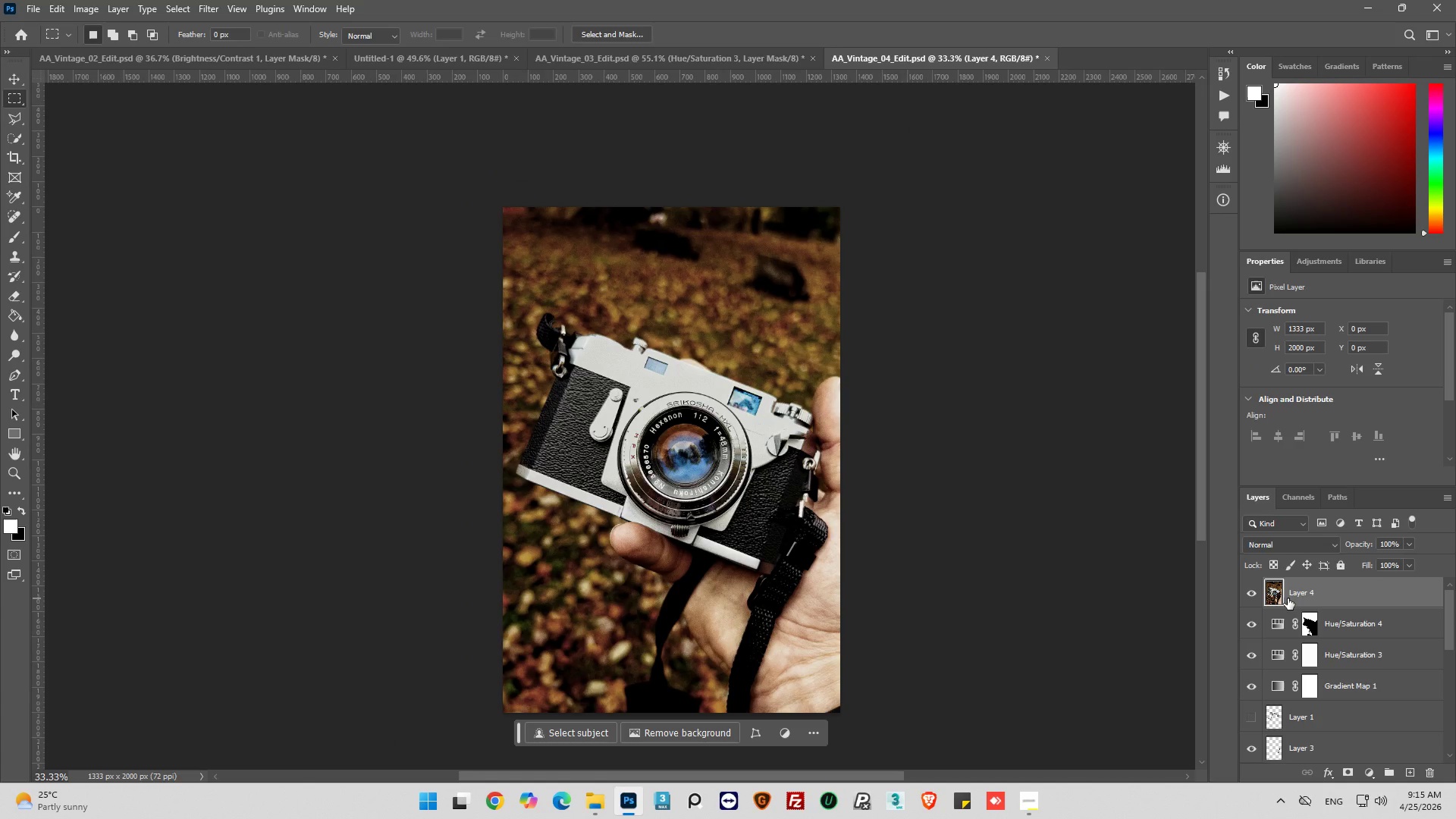 
key(Control+C)
 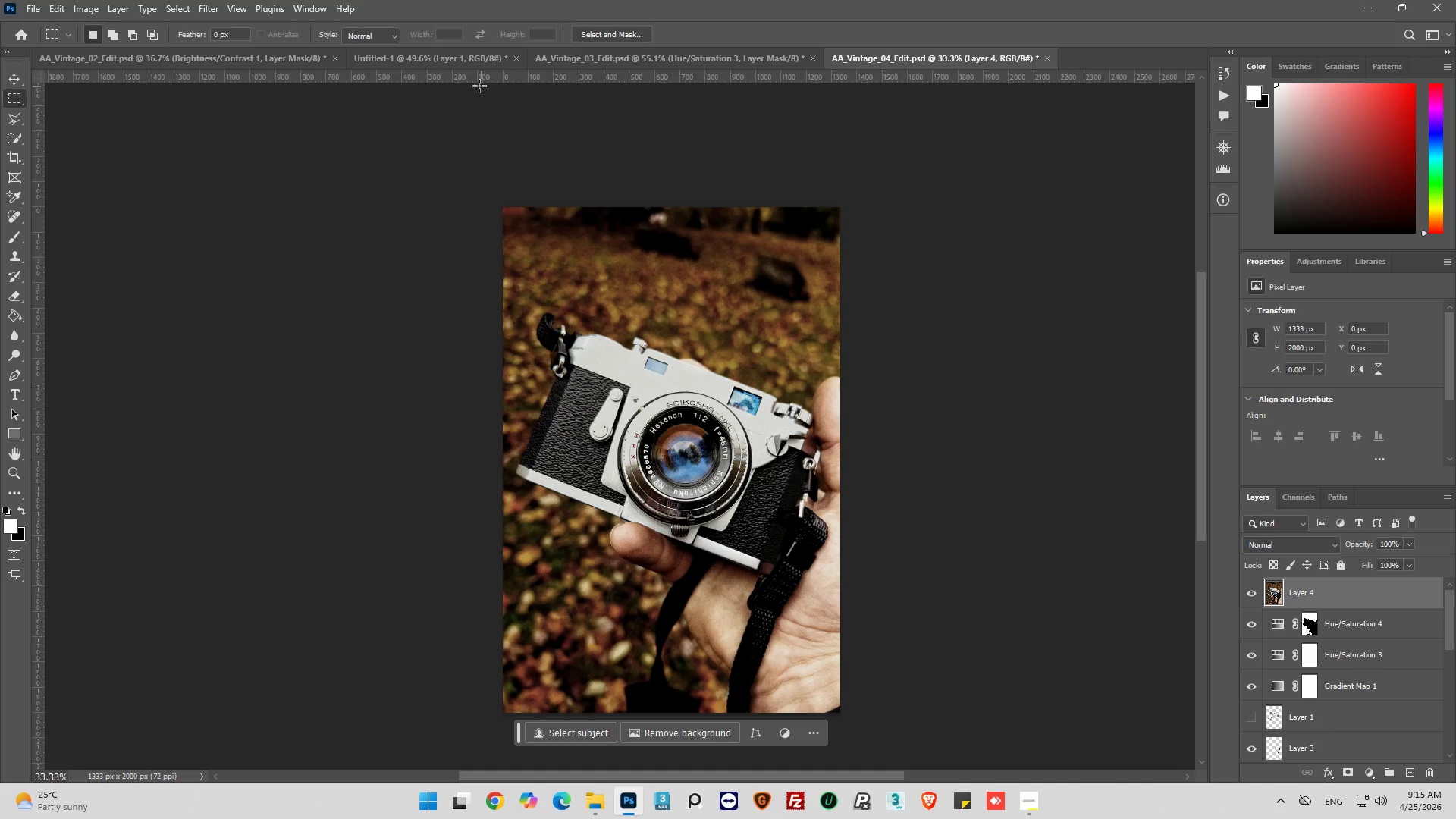 
left_click([468, 61])
 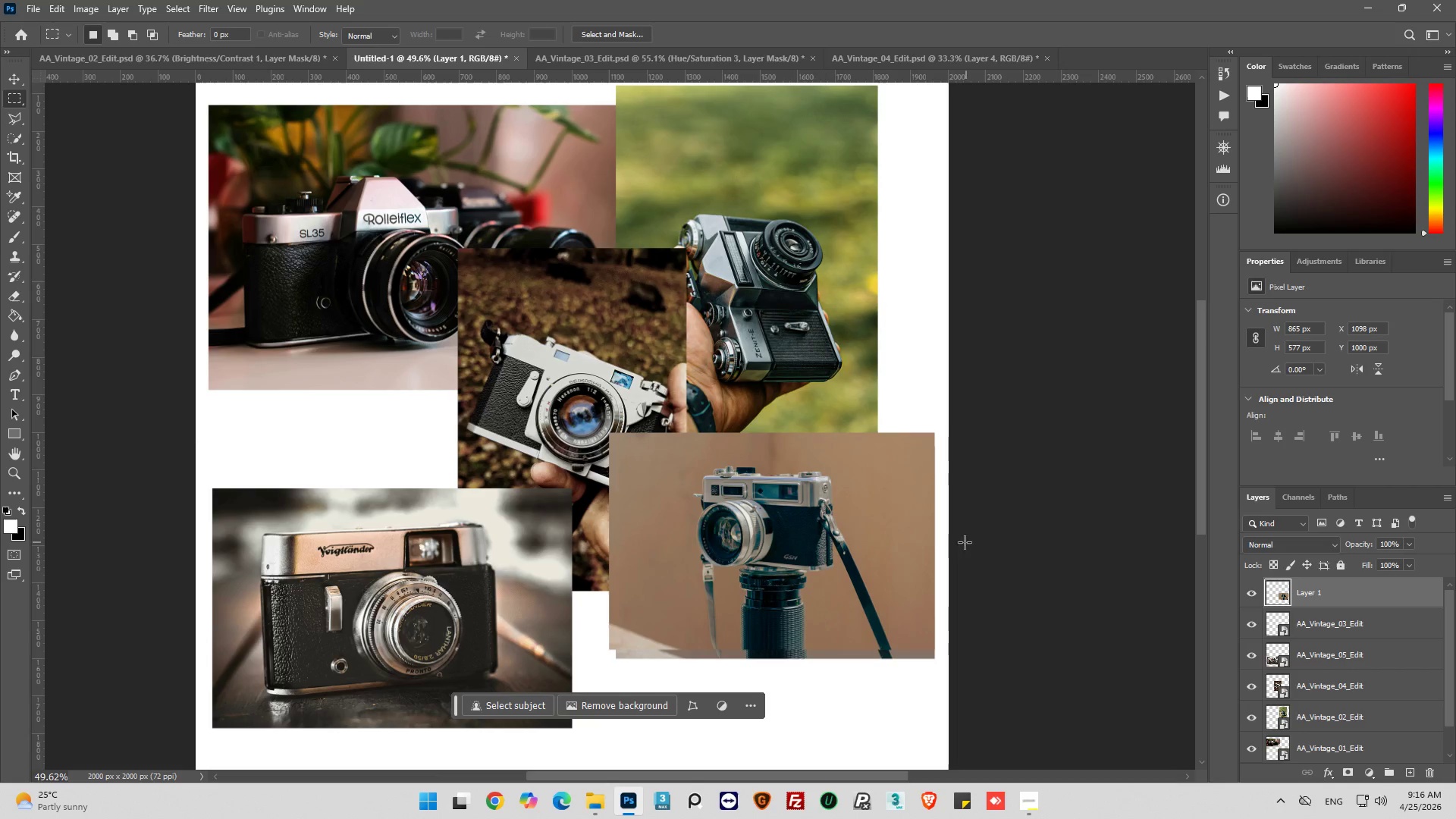 
key(Control+V)
 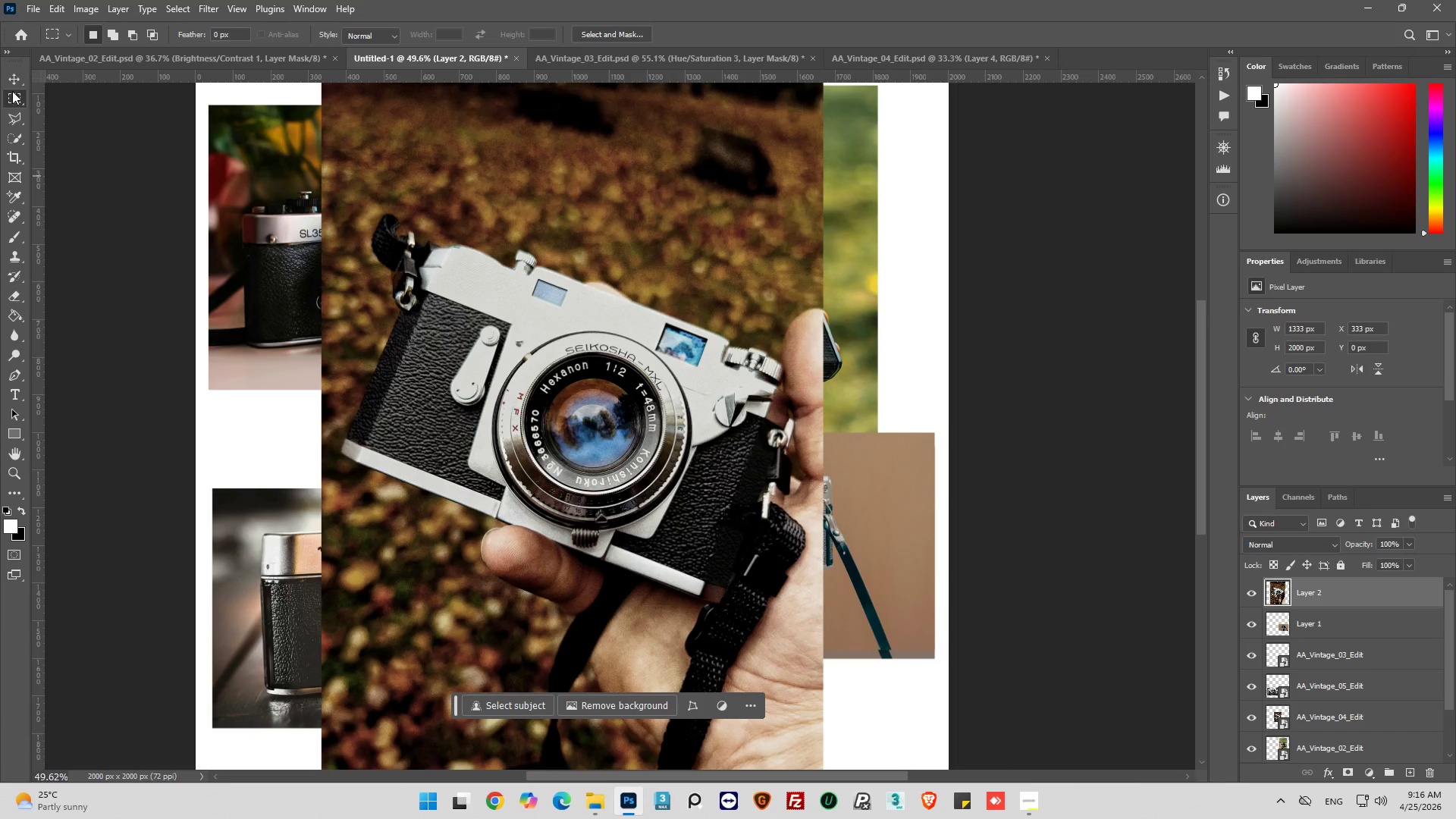 
left_click([13, 78])
 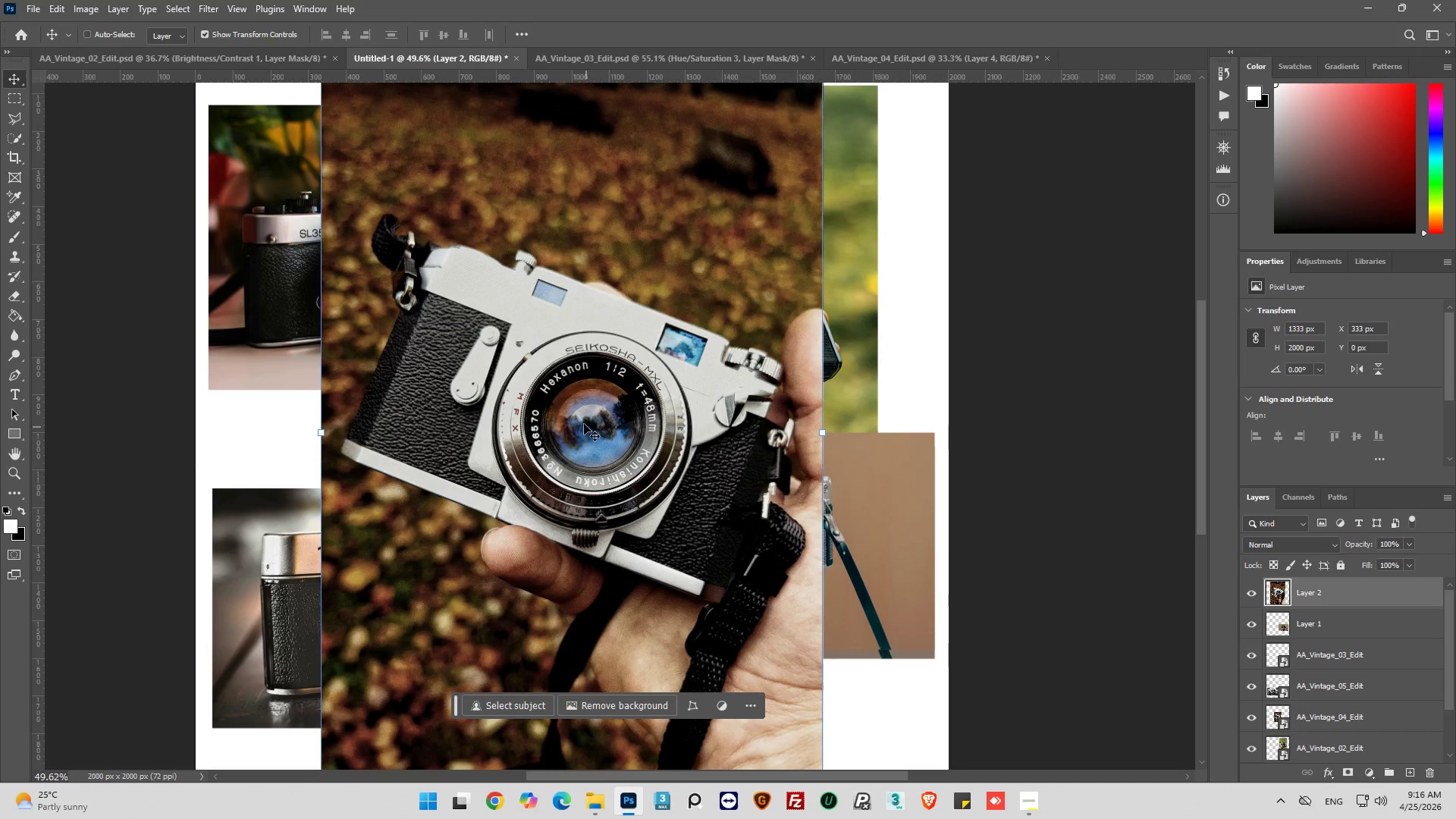 
key(Alt+AltLeft)
 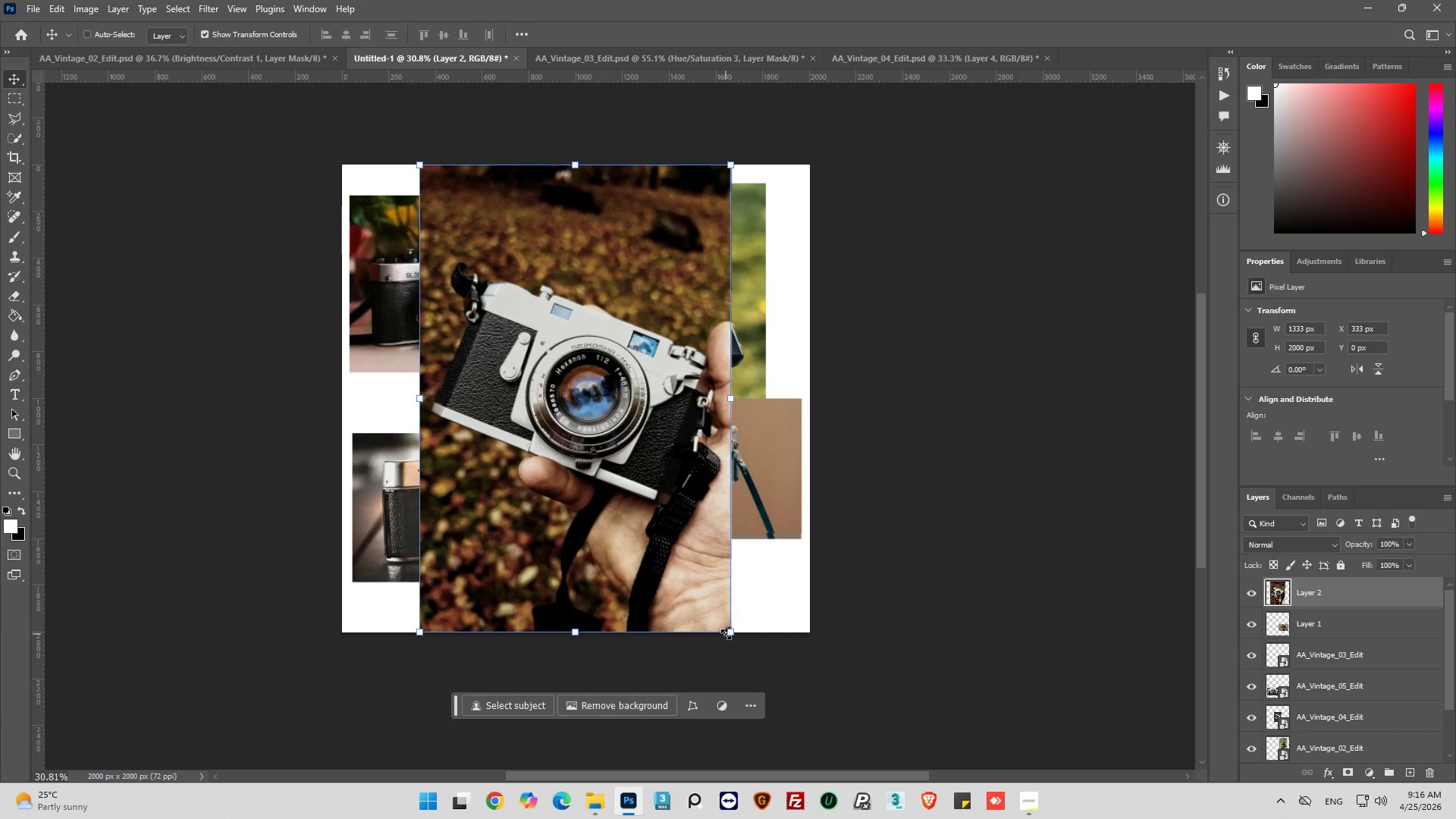 
scroll: coordinate [582, 422], scroll_direction: down, amount: 9.0
 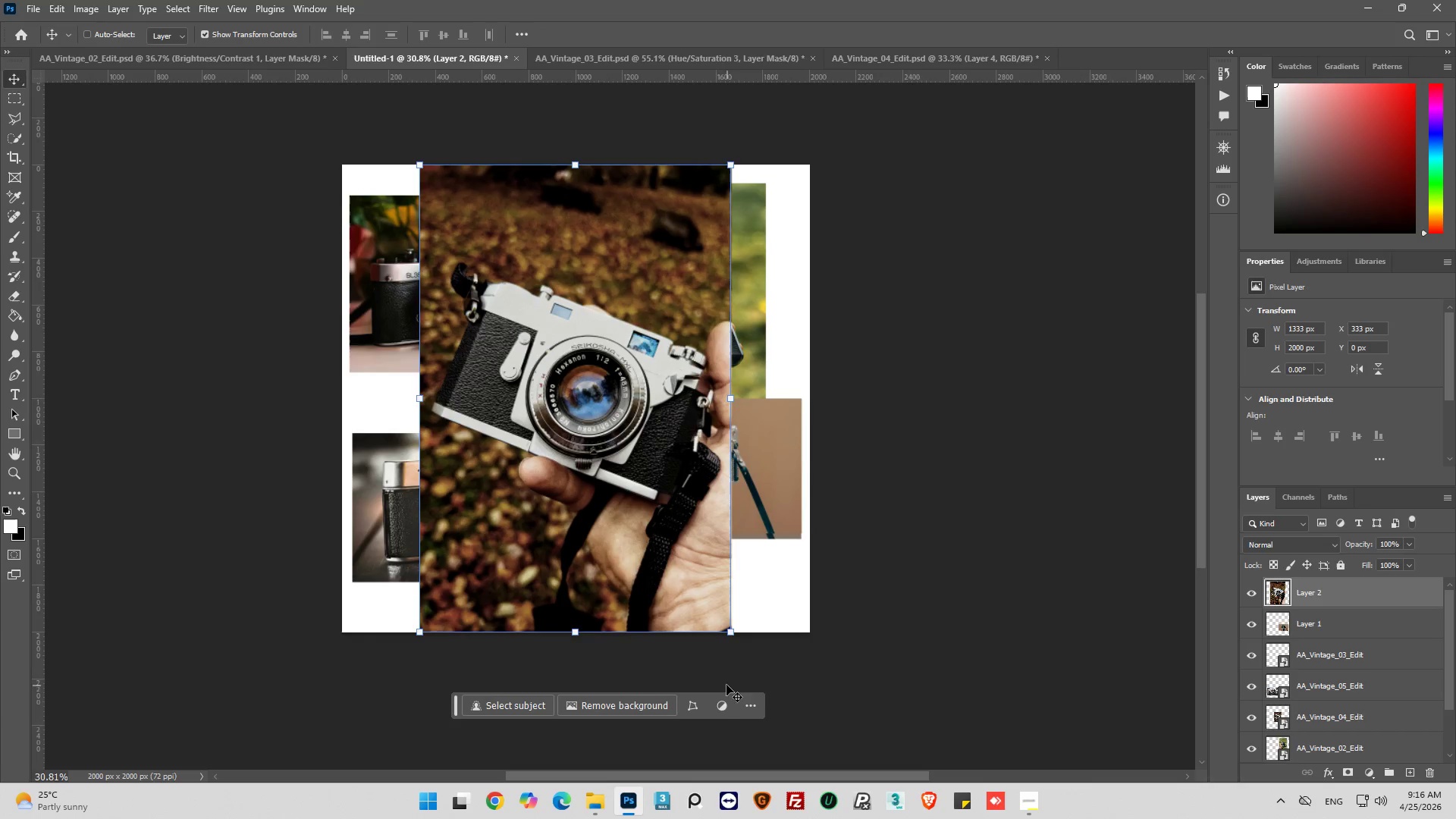 
left_click_drag(start_coordinate=[729, 634], to_coordinate=[592, 411])
 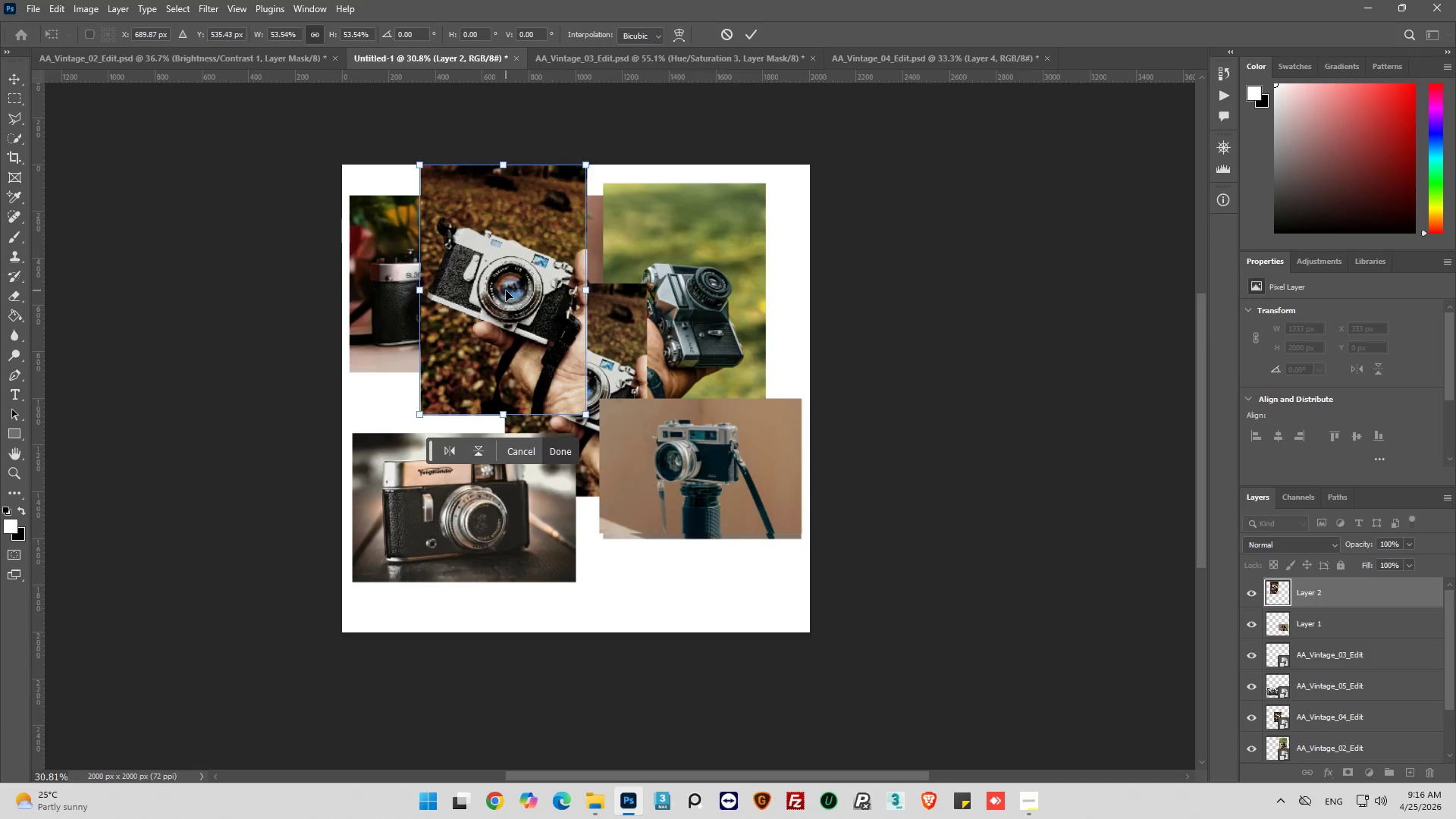 
hold_key(key=AltLeft, duration=0.86)
scroll: coordinate [506, 290], scroll_direction: up, amount: 4.0
 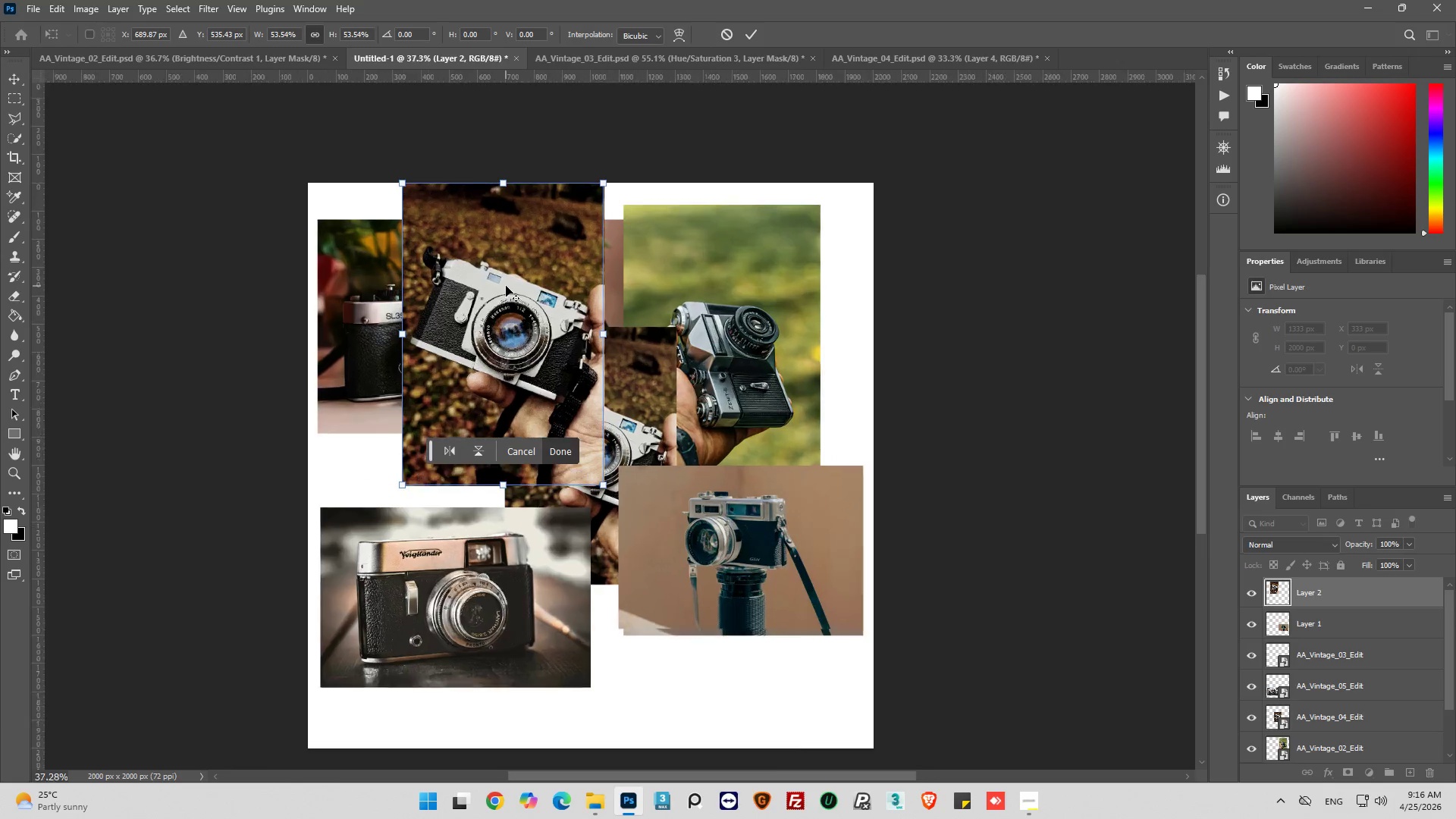 
left_click_drag(start_coordinate=[524, 317], to_coordinate=[814, 491])
 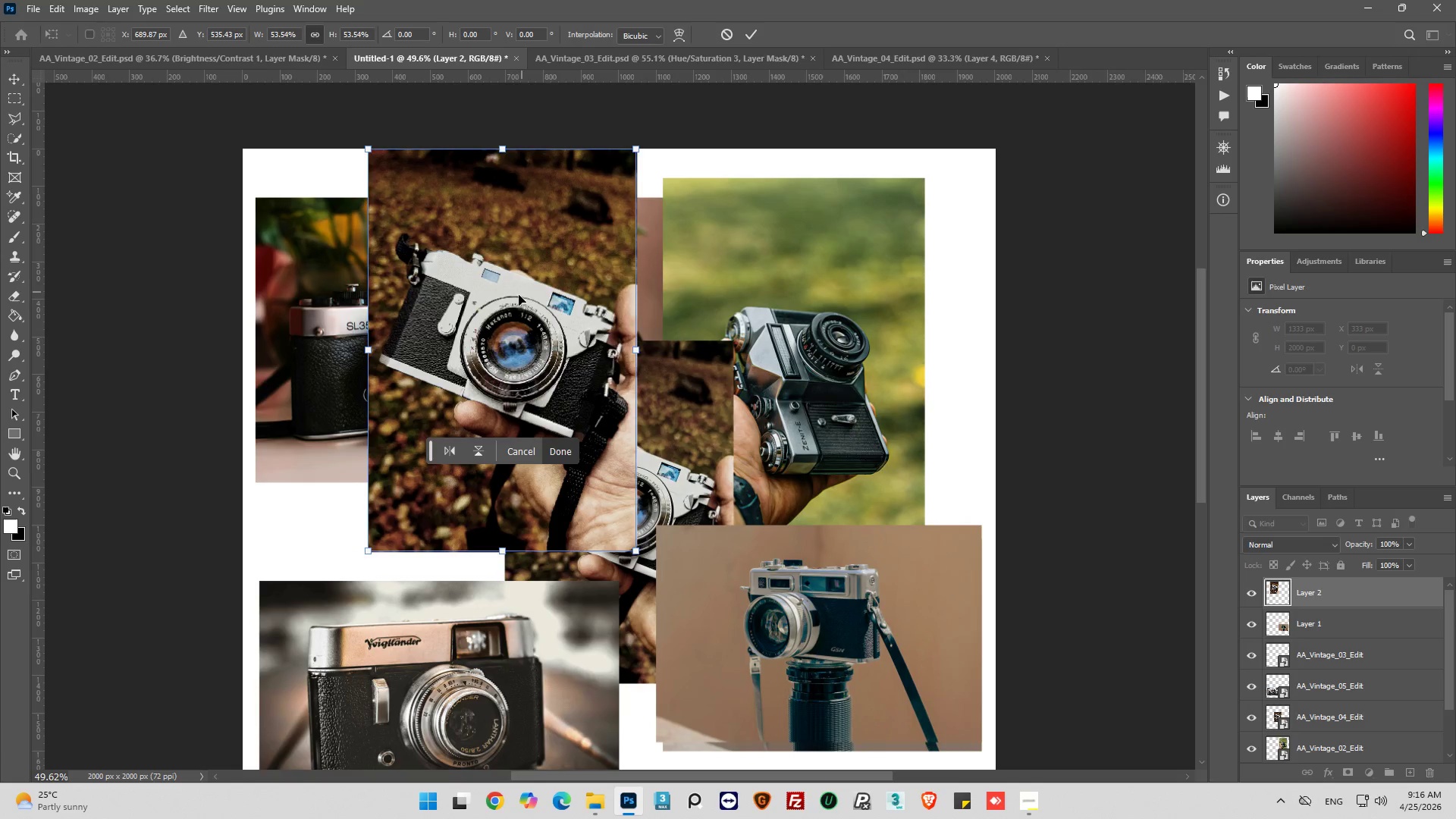 
scroll: coordinate [506, 286], scroll_direction: up, amount: 4.0
 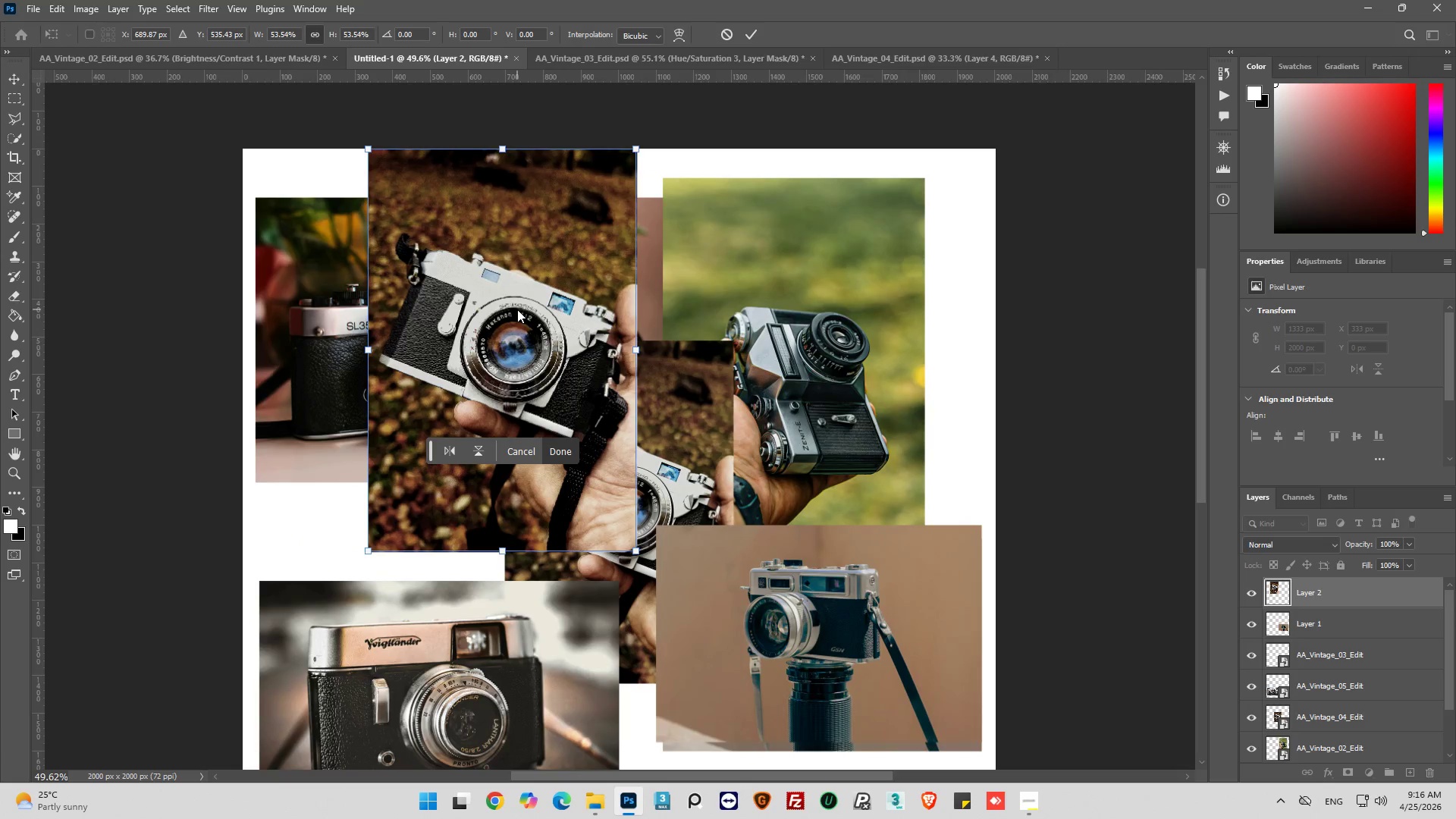 
left_click_drag(start_coordinate=[518, 300], to_coordinate=[613, 460])
 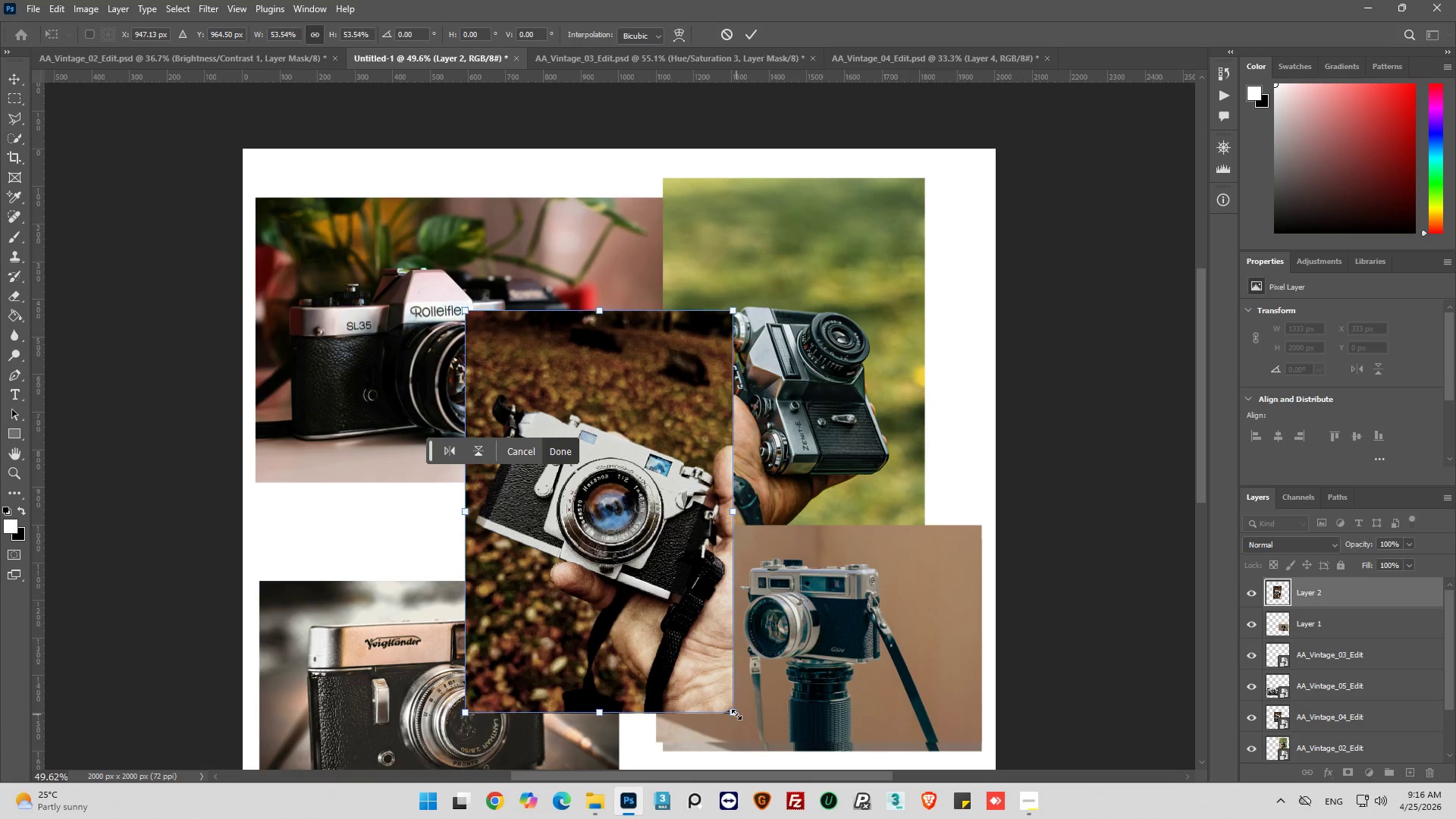 
left_click_drag(start_coordinate=[736, 714], to_coordinate=[670, 648])
 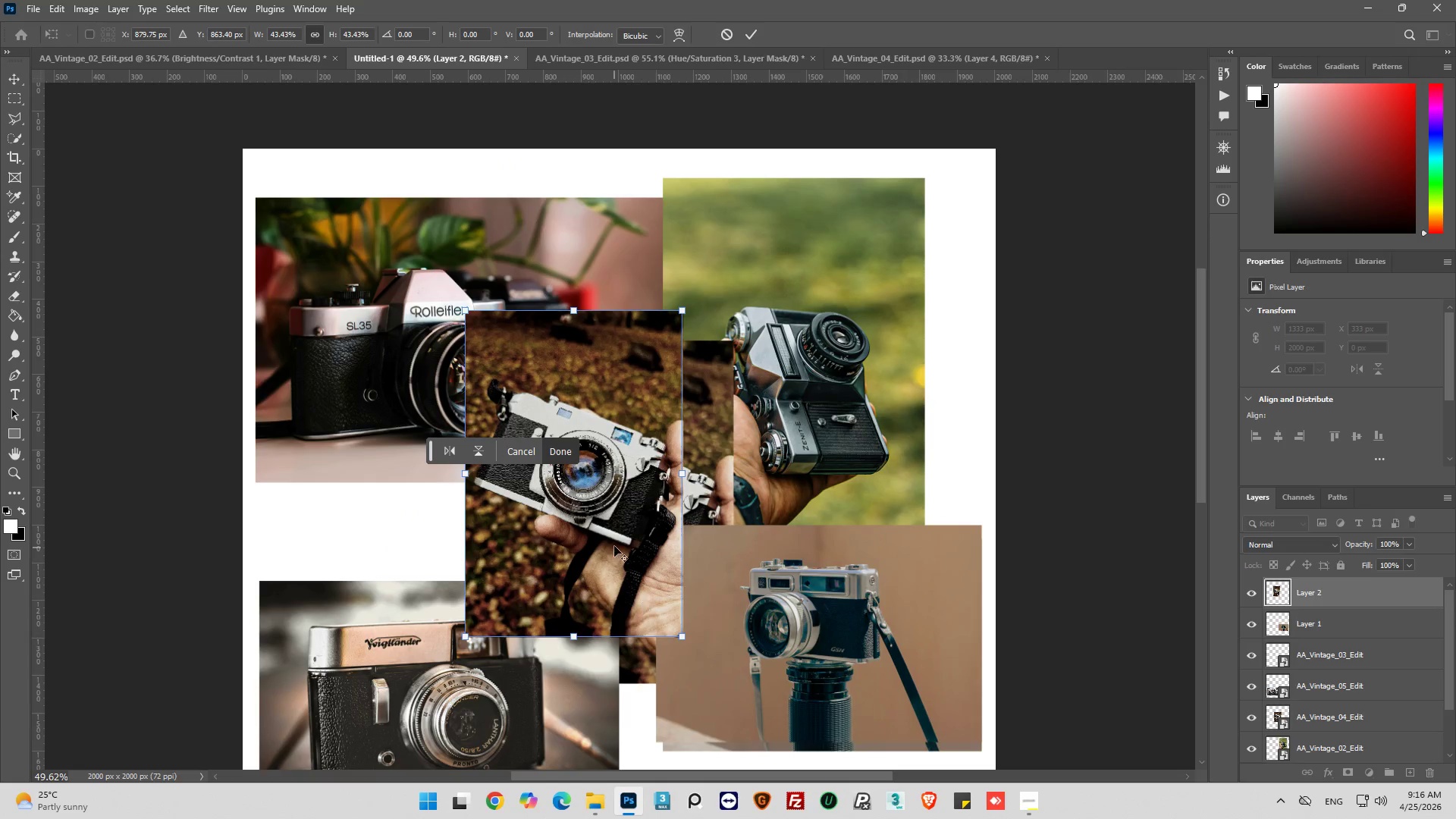 
hold_key(key=AltLeft, duration=0.41)
scroll: coordinate [614, 545], scroll_direction: up, amount: 3.0
 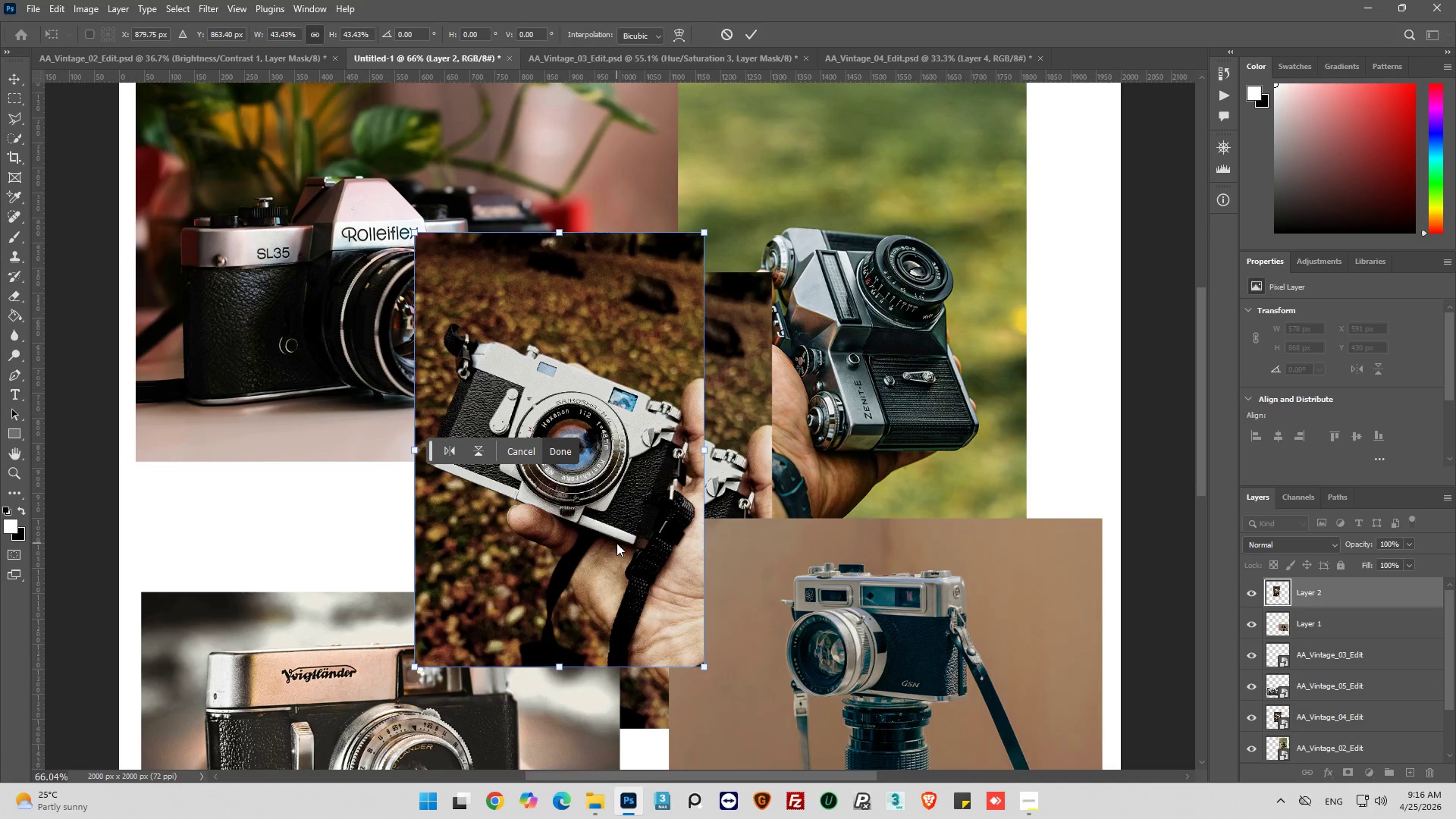 
left_click_drag(start_coordinate=[617, 543], to_coordinate=[661, 585])
 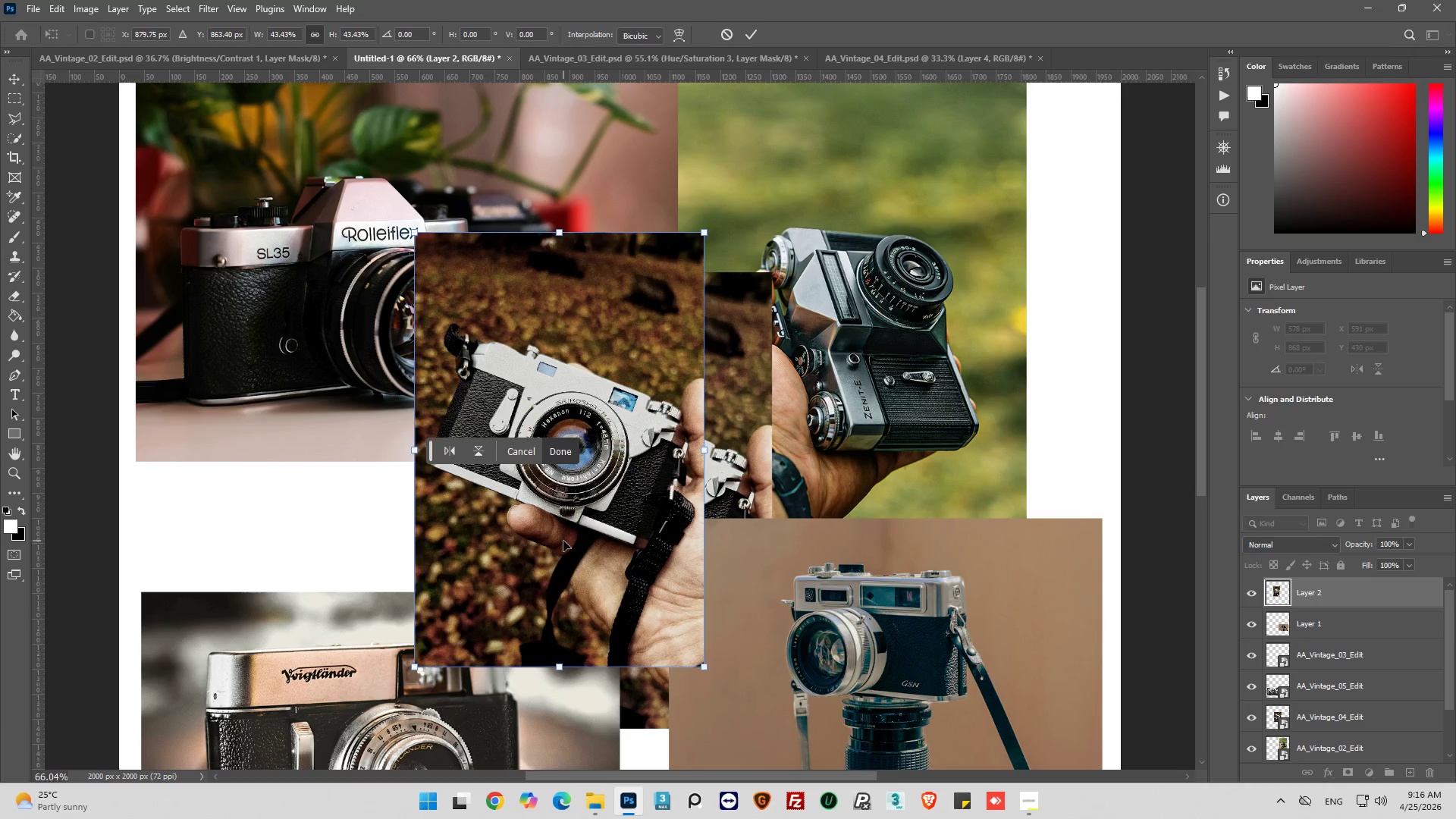 
left_click_drag(start_coordinate=[563, 541], to_coordinate=[541, 582])
 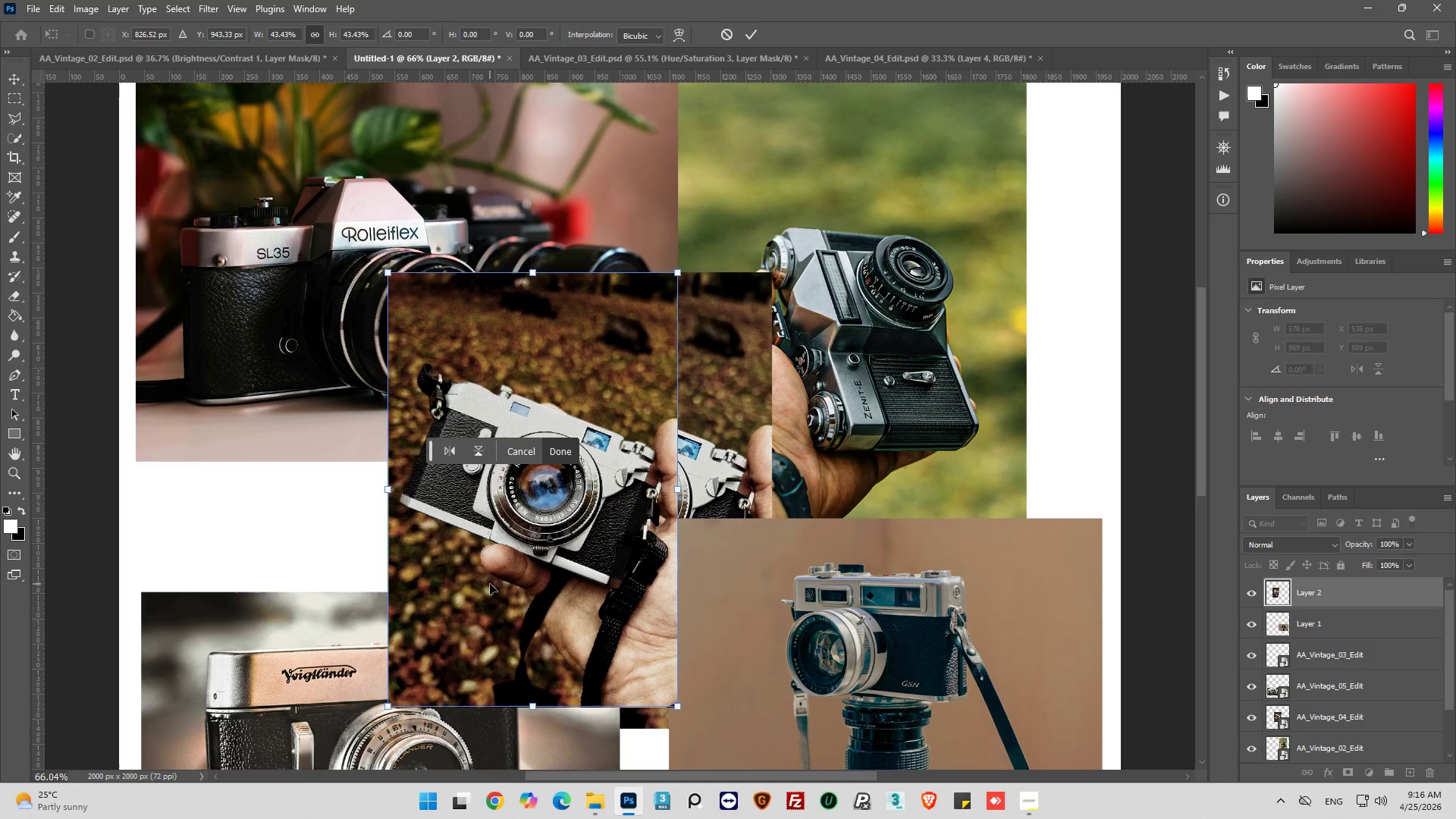 
left_click_drag(start_coordinate=[490, 584], to_coordinate=[664, 532])
 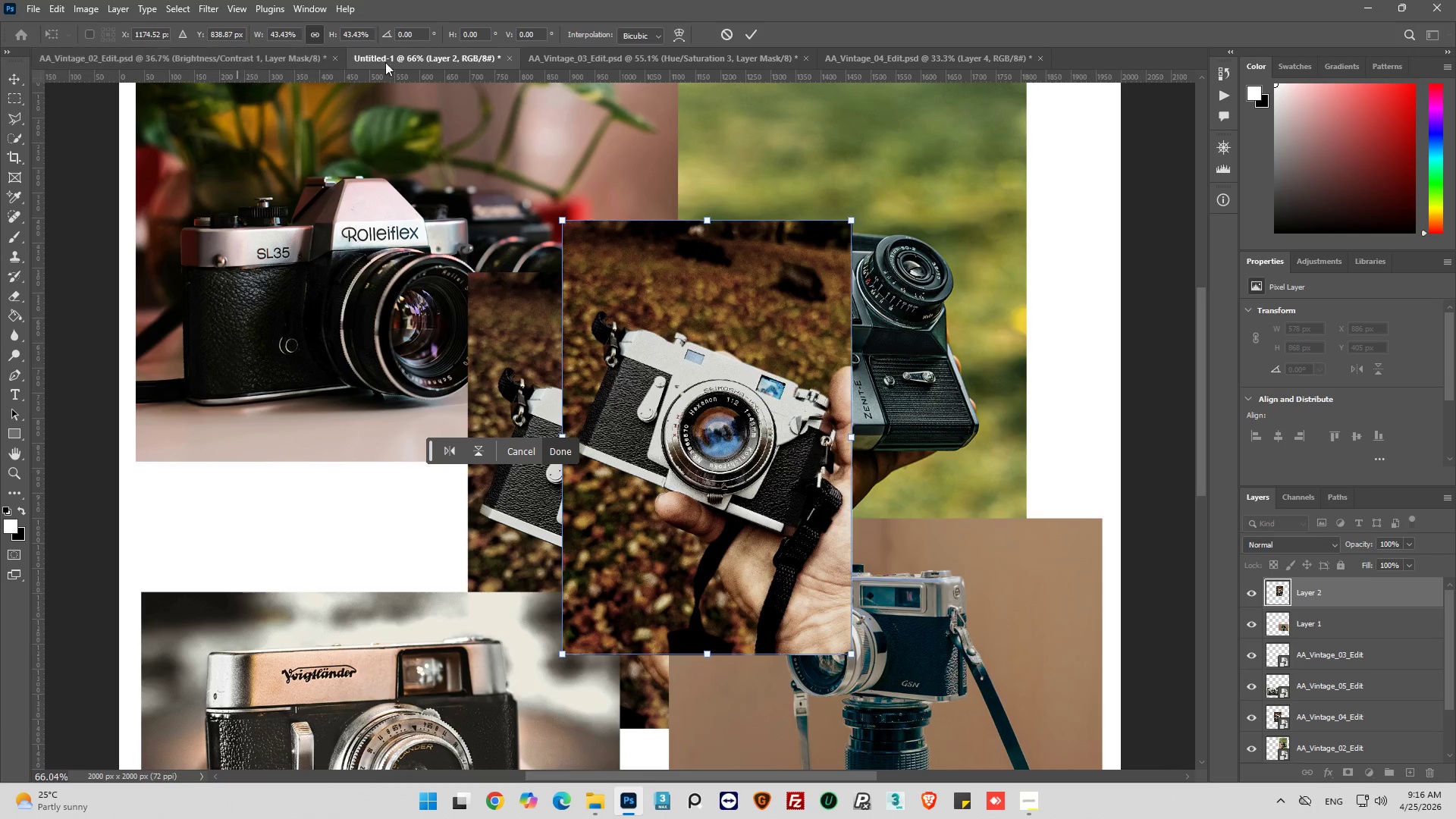 
left_click([930, 54])
 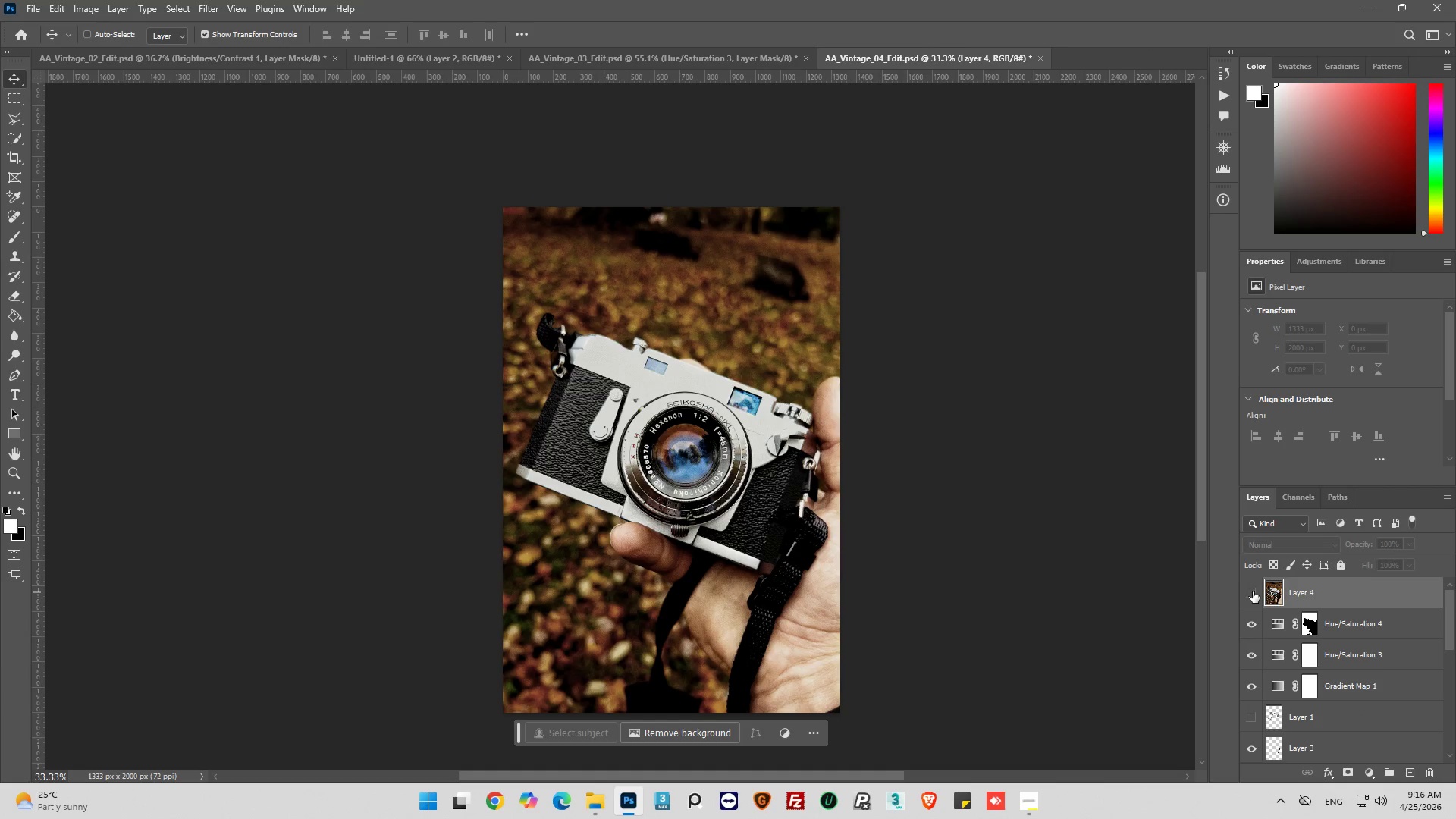 
wait(6.95)
 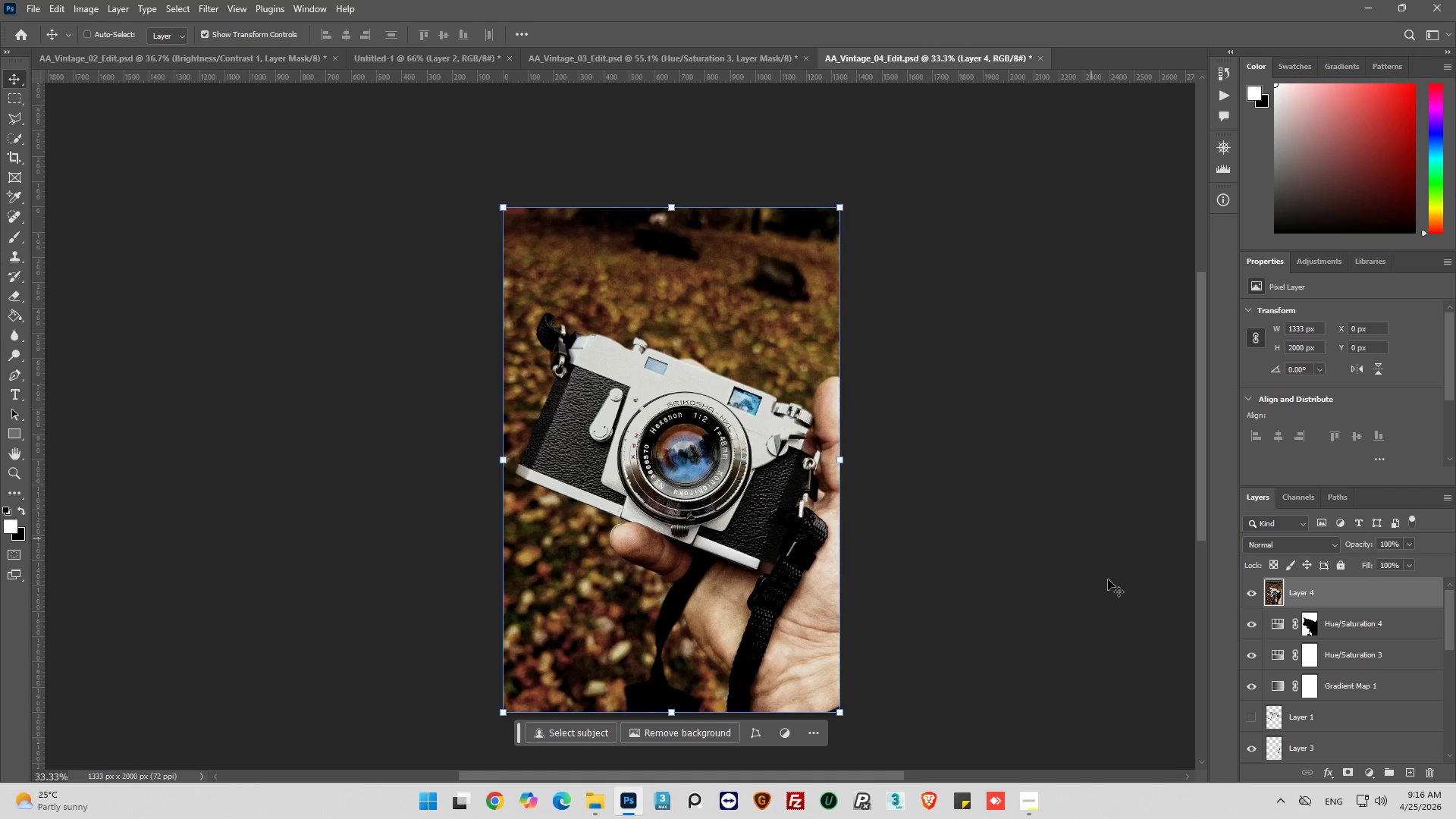 
left_click([1273, 626])
 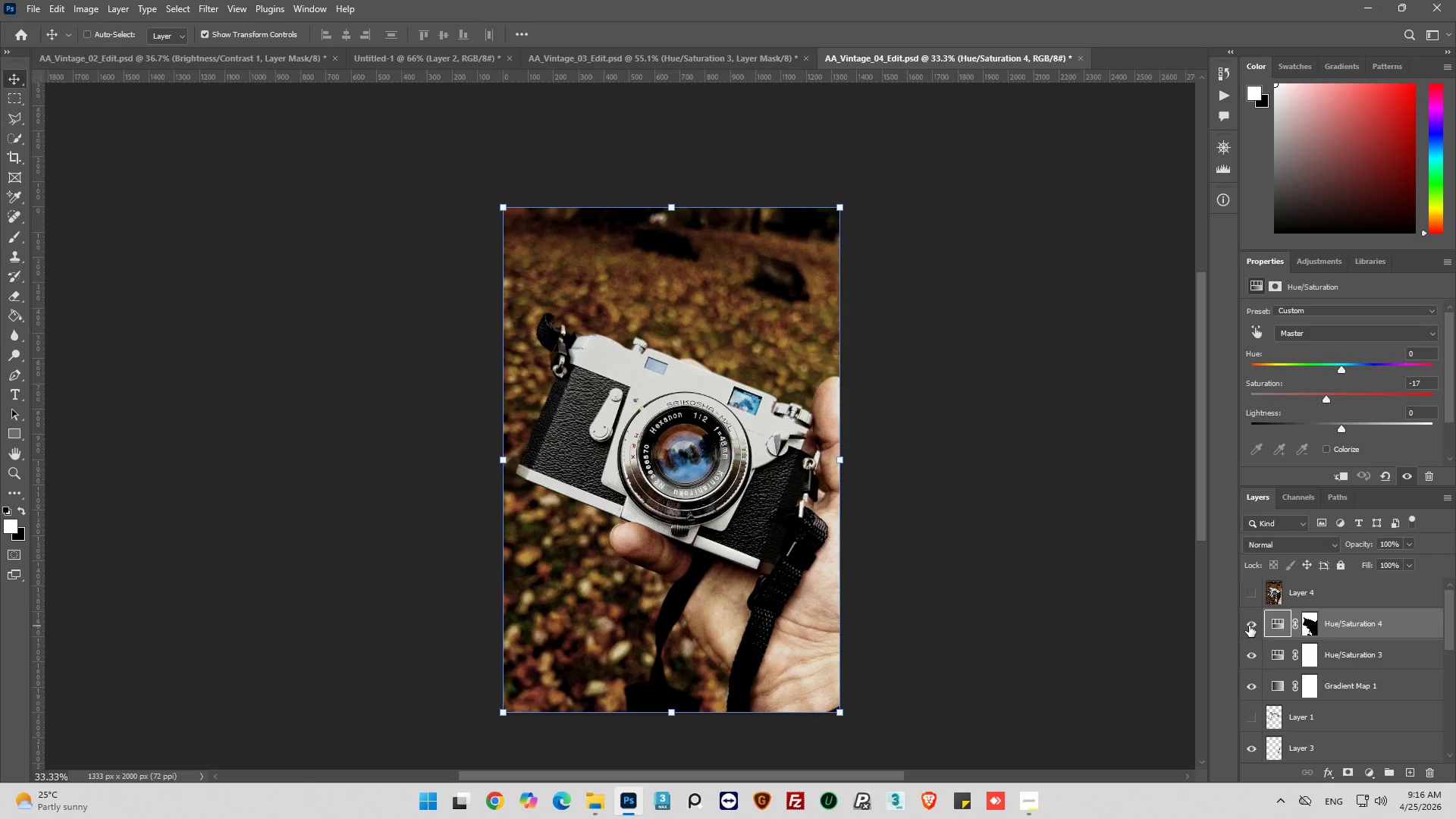 
left_click([1249, 626])
 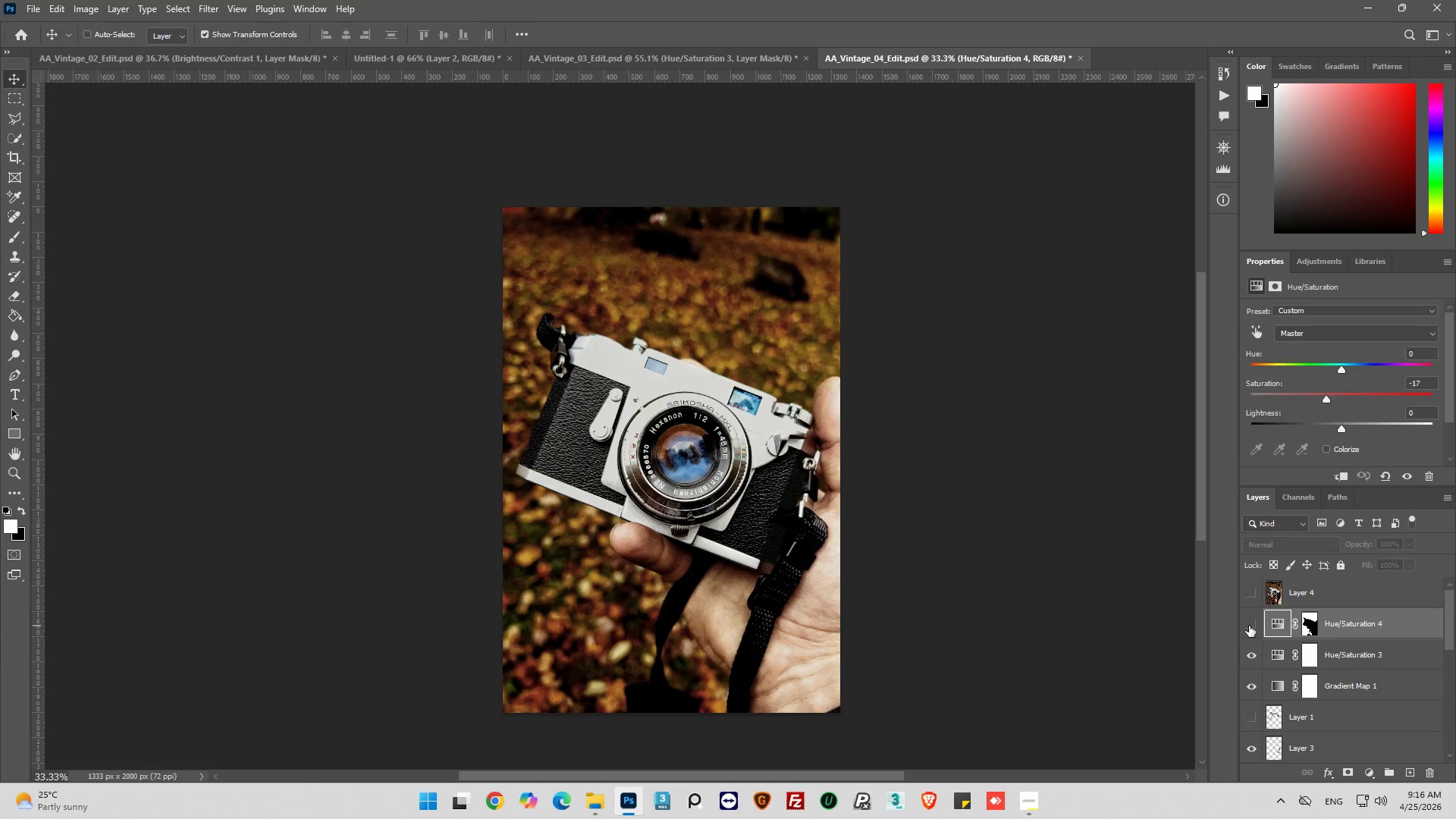 
left_click([1249, 626])
 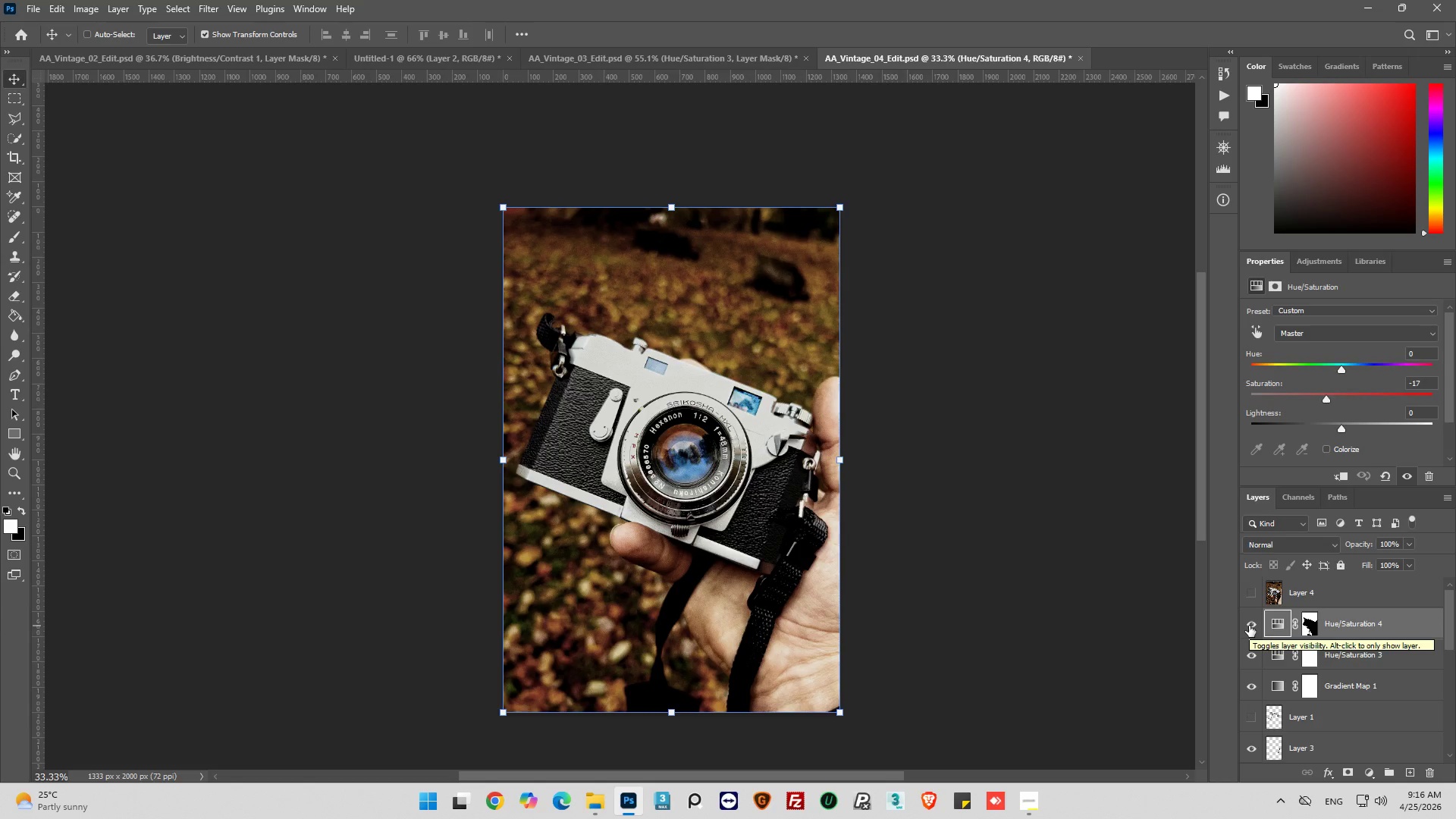 
left_click([1249, 626])
 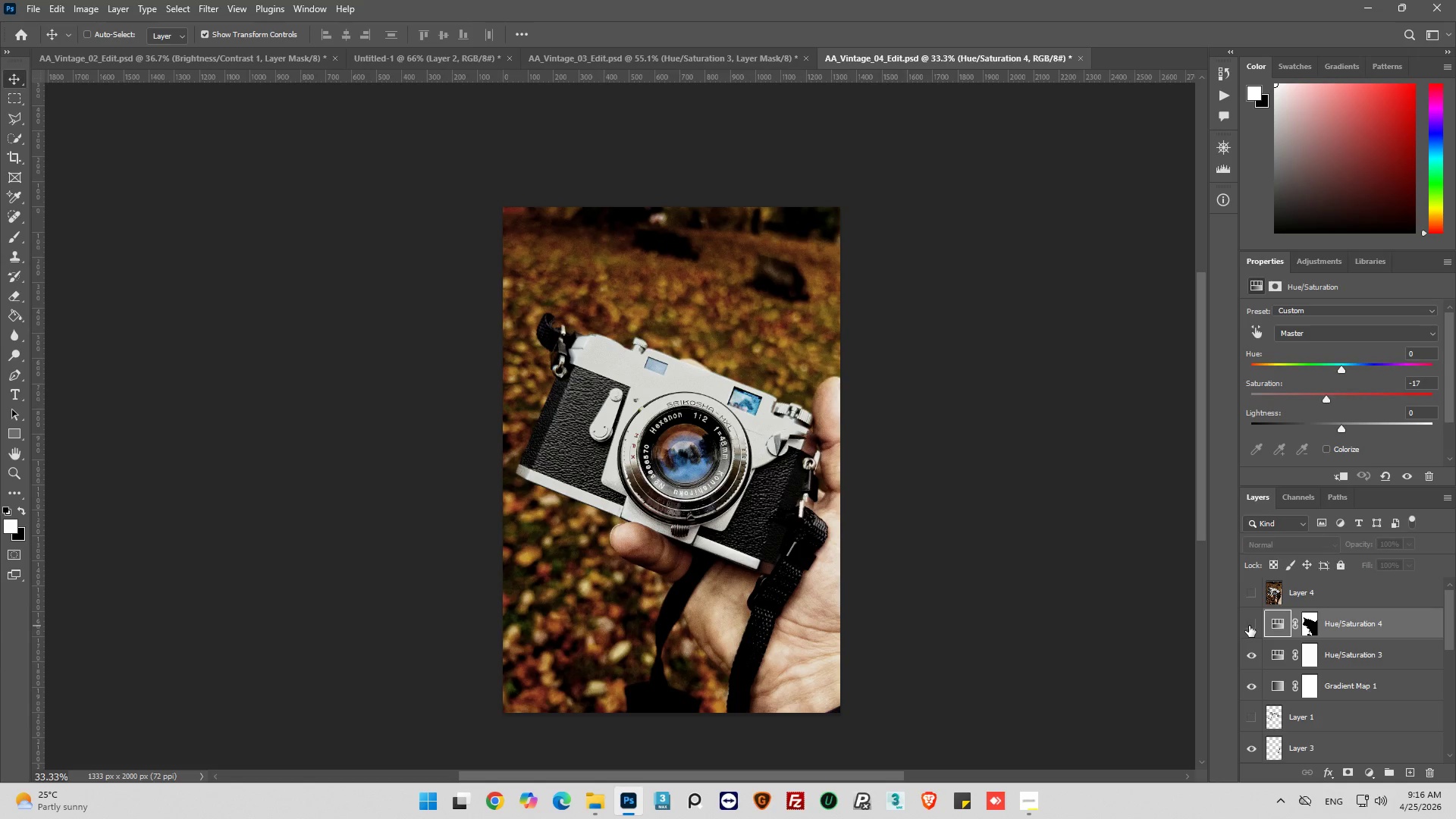 
left_click([1249, 626])
 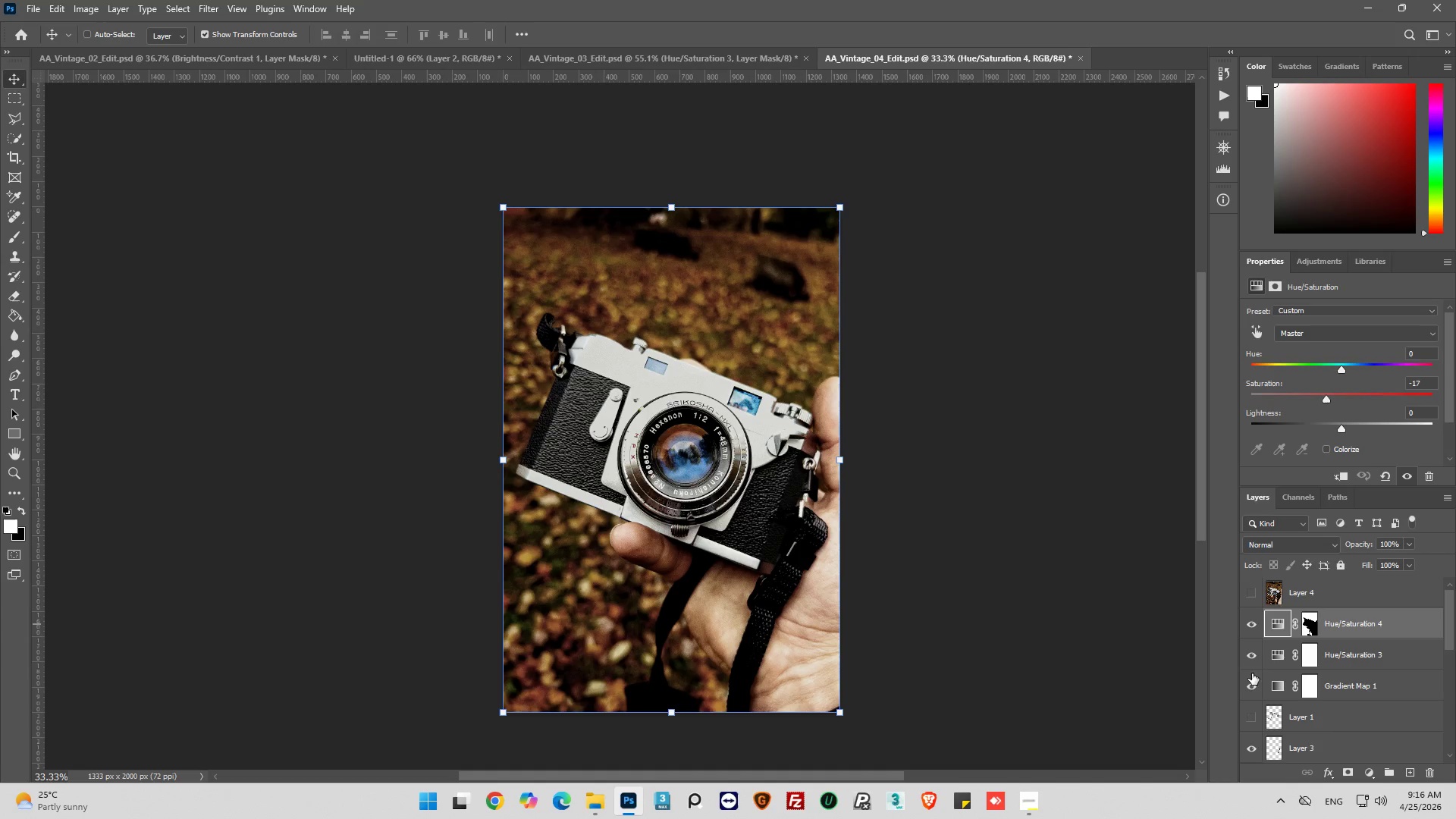 
wait(6.56)
 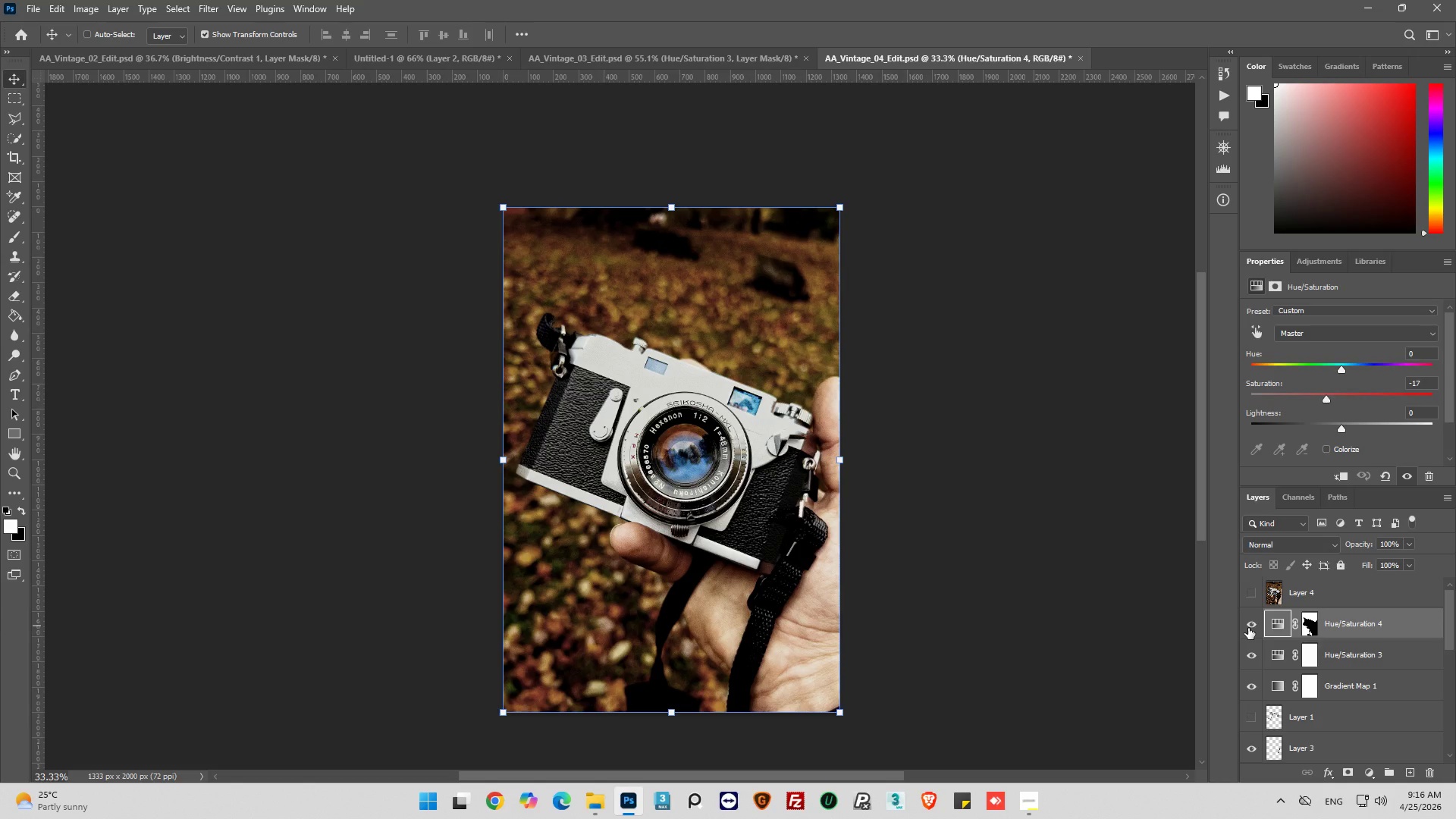 
left_click([11, 102])
 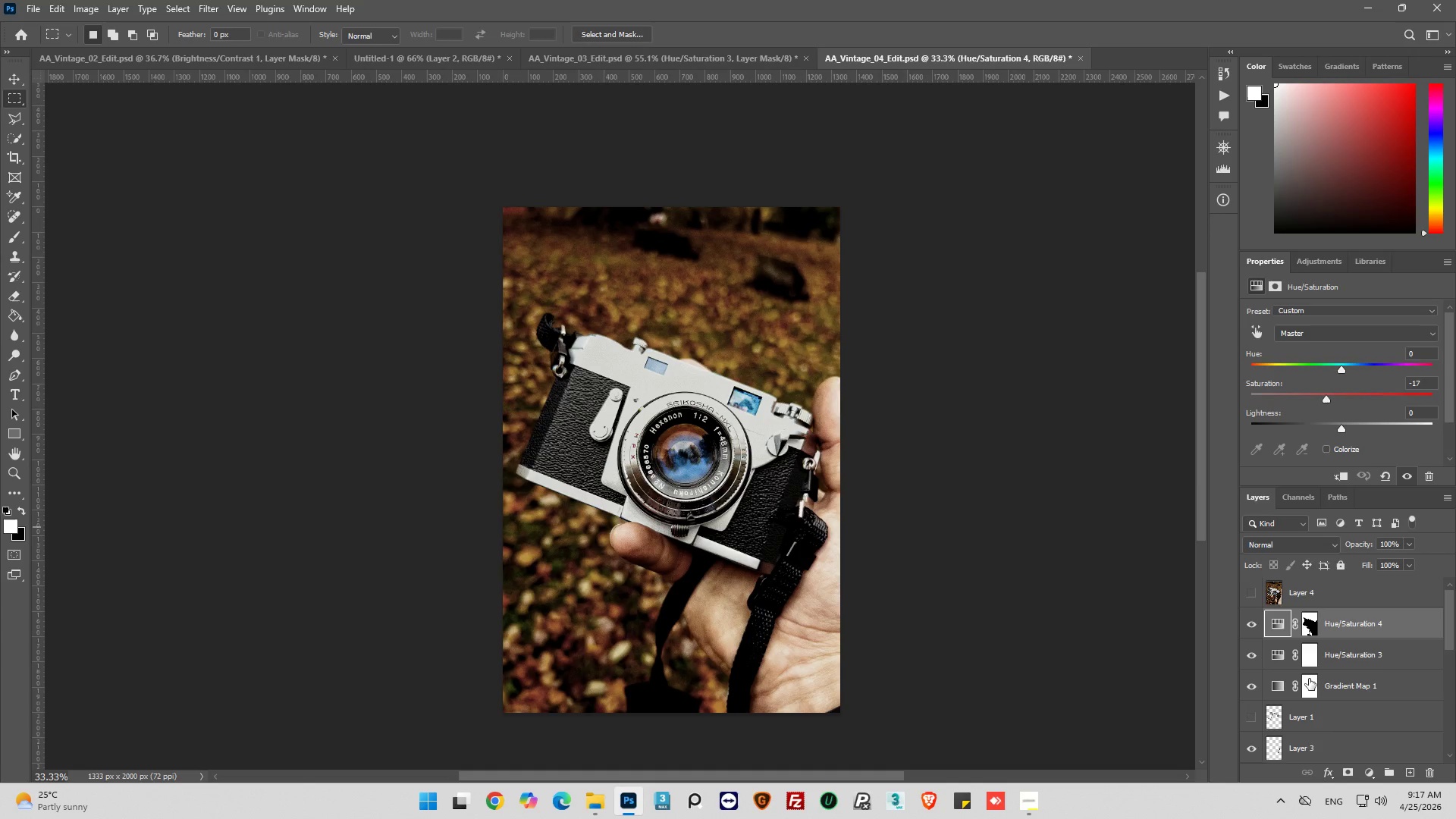 
hold_key(key=AltLeft, duration=3.02)
scroll: coordinate [1056, 510], scroll_direction: up, amount: 16.0
 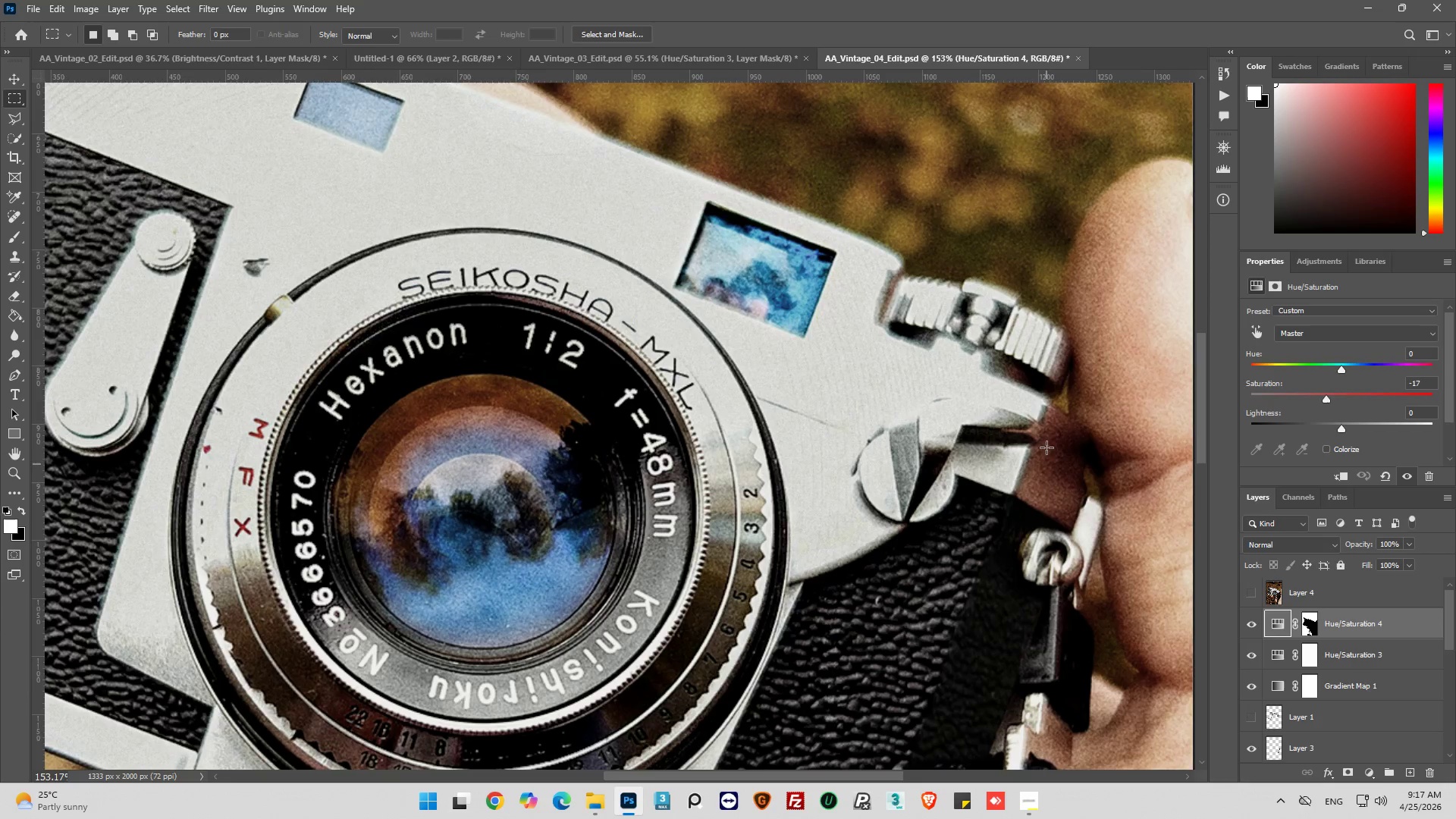 
hold_key(key=AltLeft, duration=0.94)
 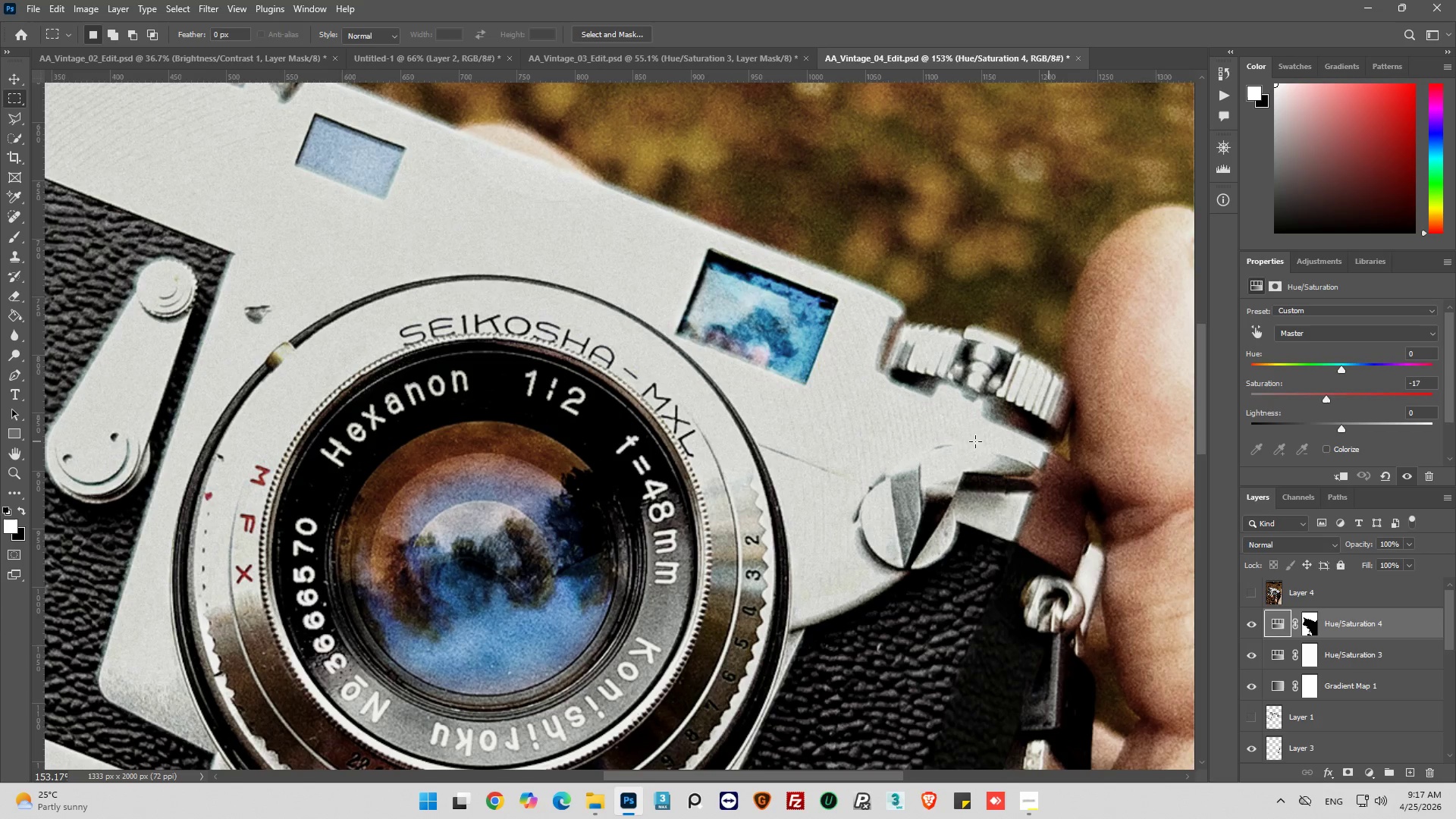 
scroll: coordinate [1052, 436], scroll_direction: up, amount: 9.0
 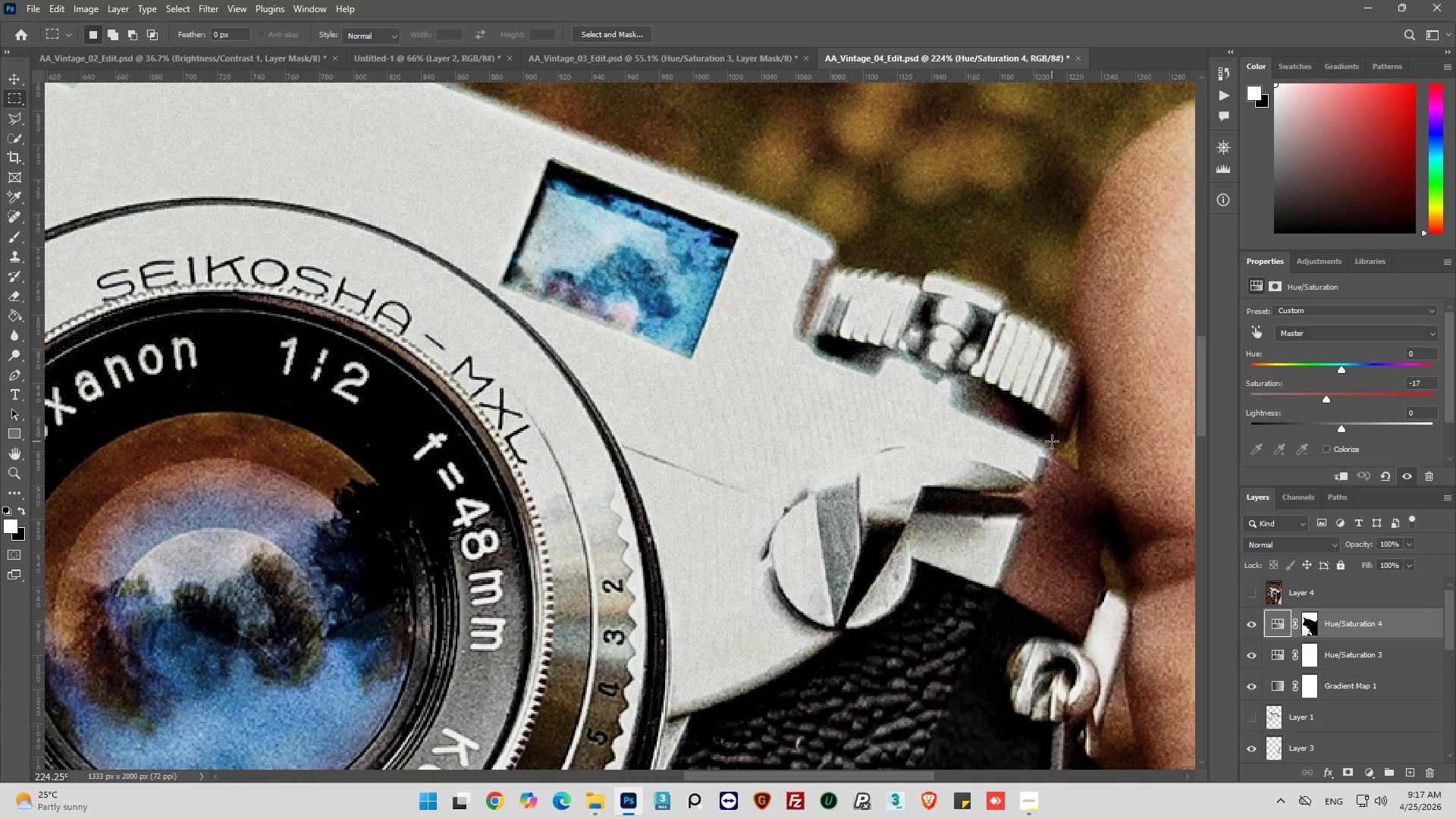 
scroll: coordinate [1052, 441], scroll_direction: down, amount: 4.0
 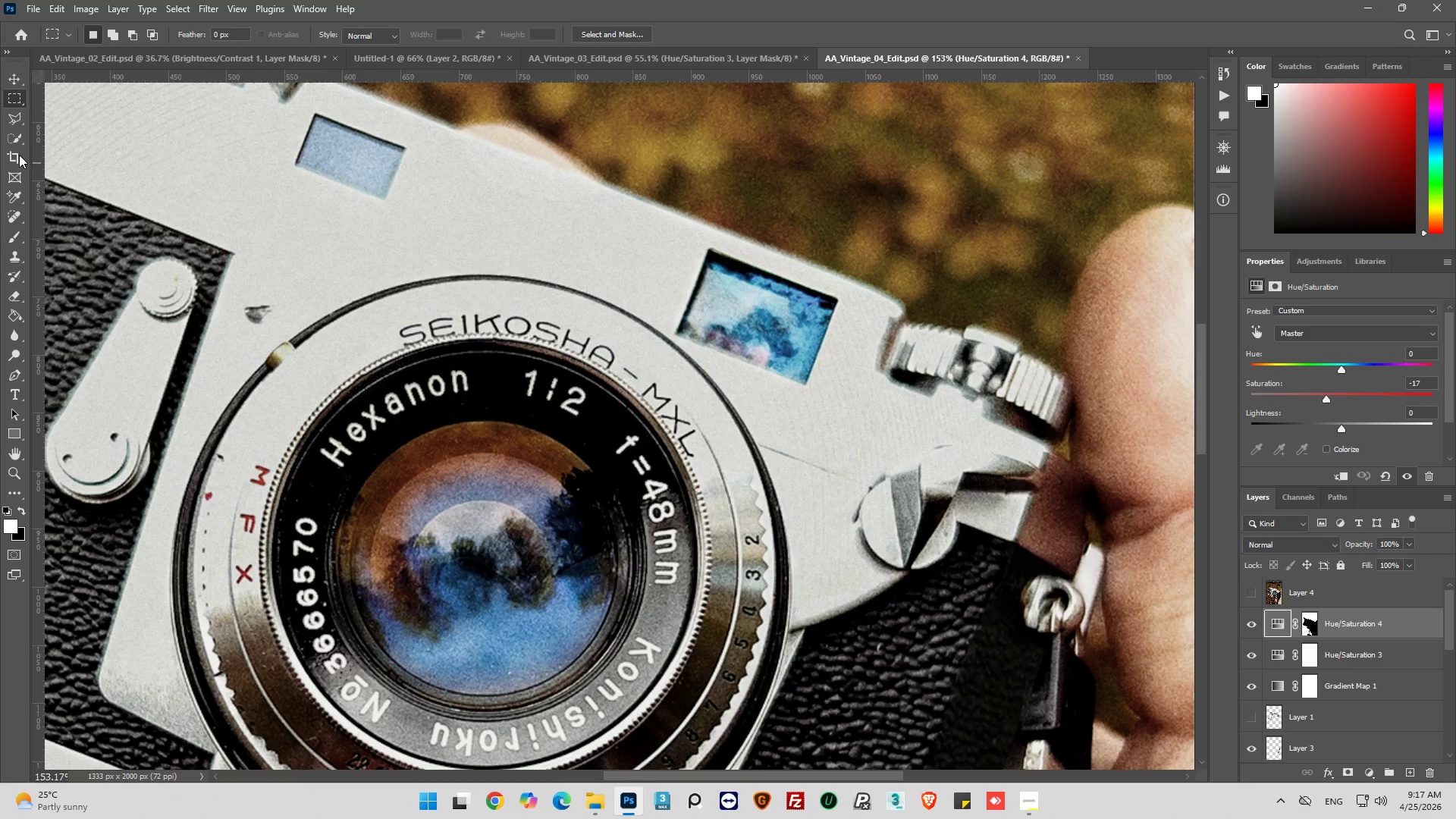 
left_click([8, 134])
 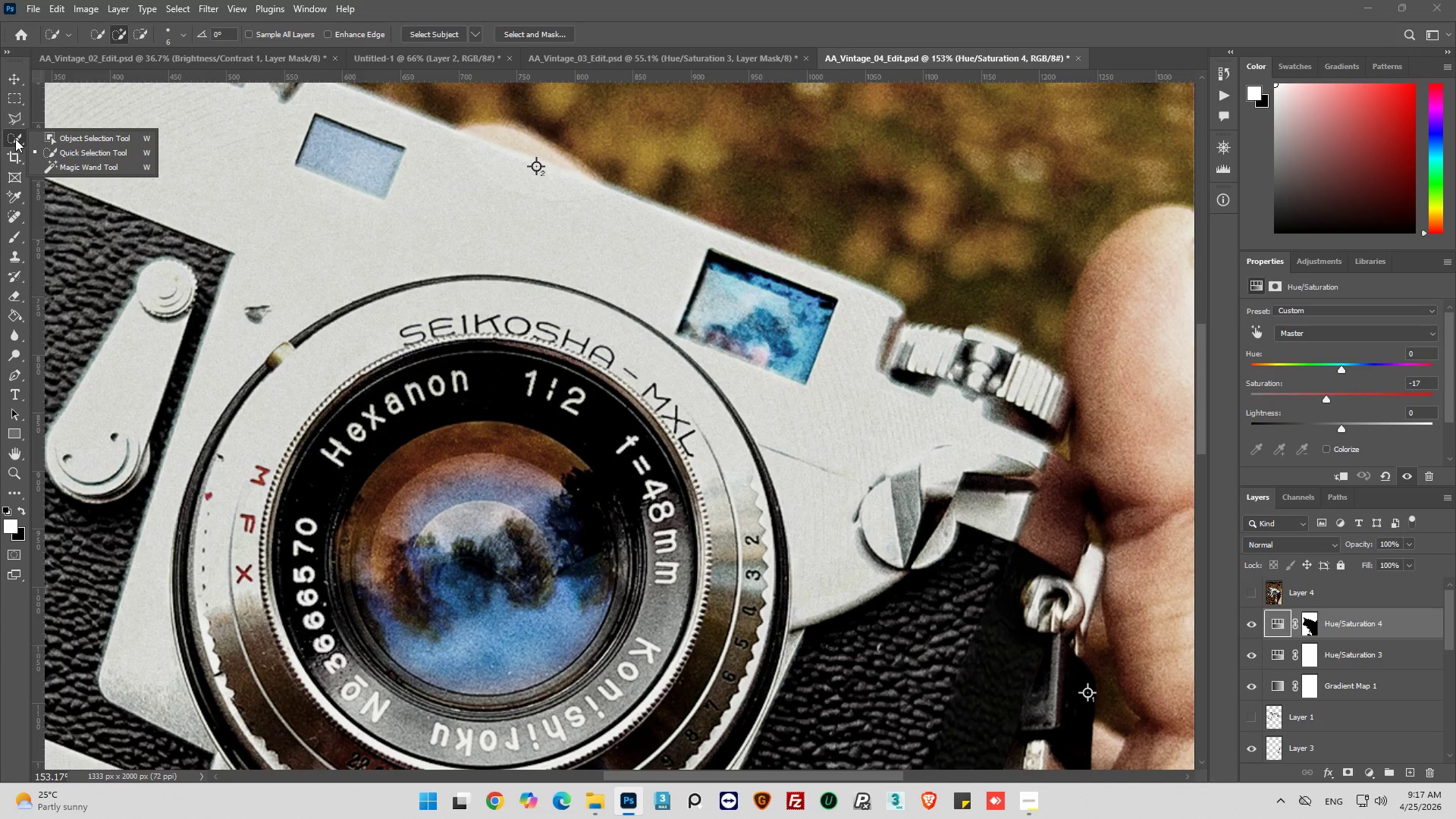 
left_click([15, 139])
 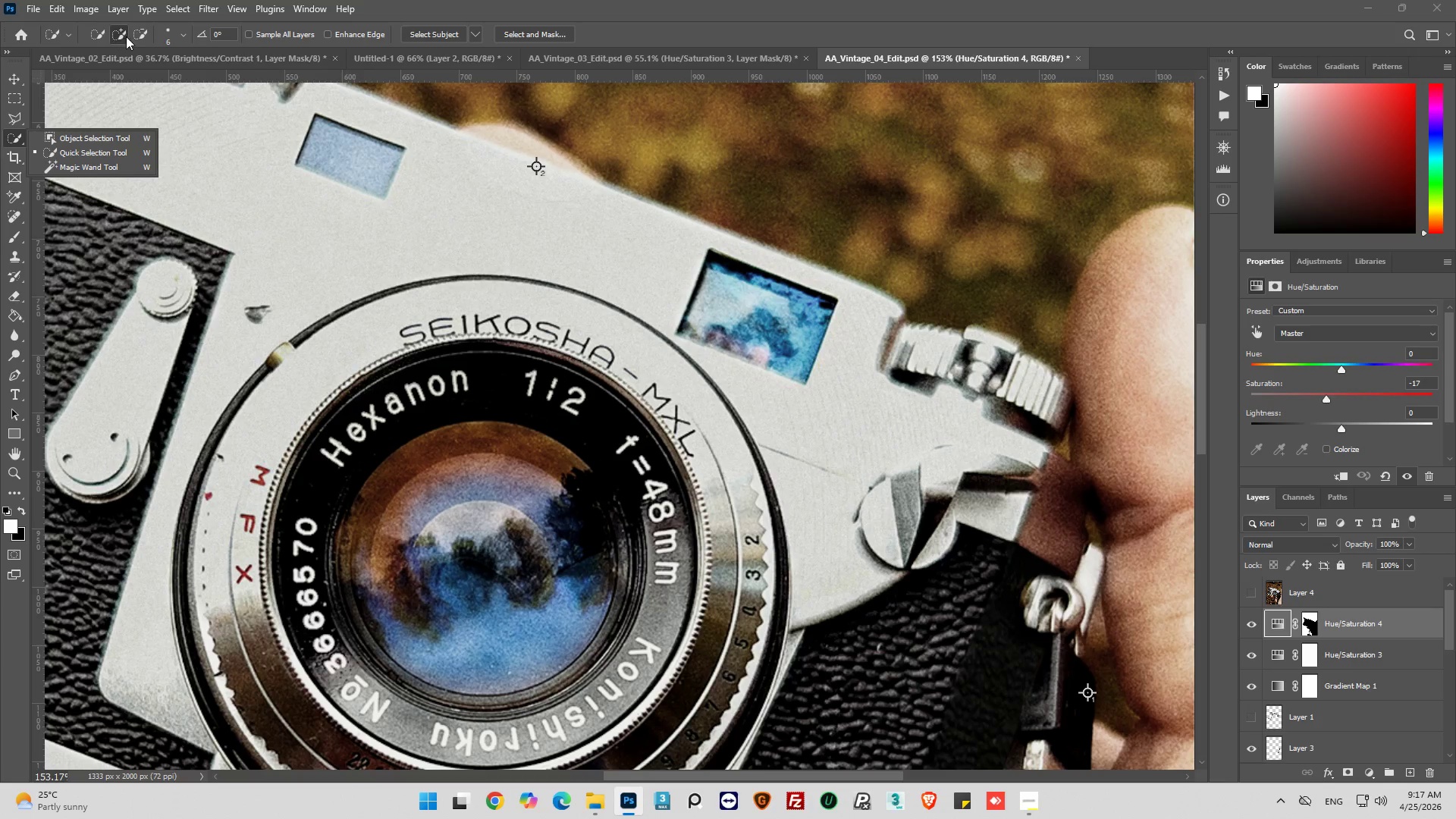 
left_click([175, 37])
 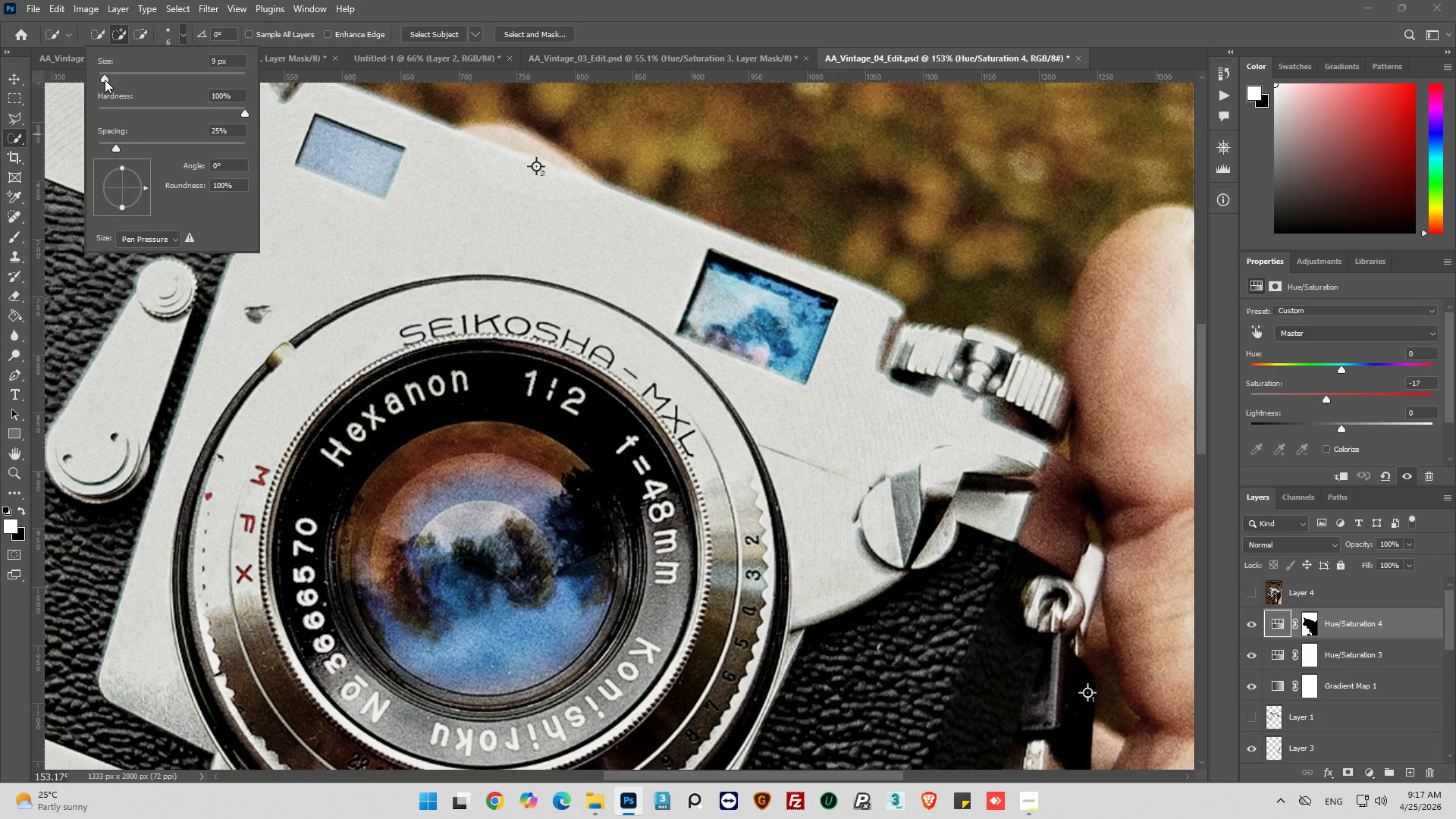 
double_click([105, 79])
 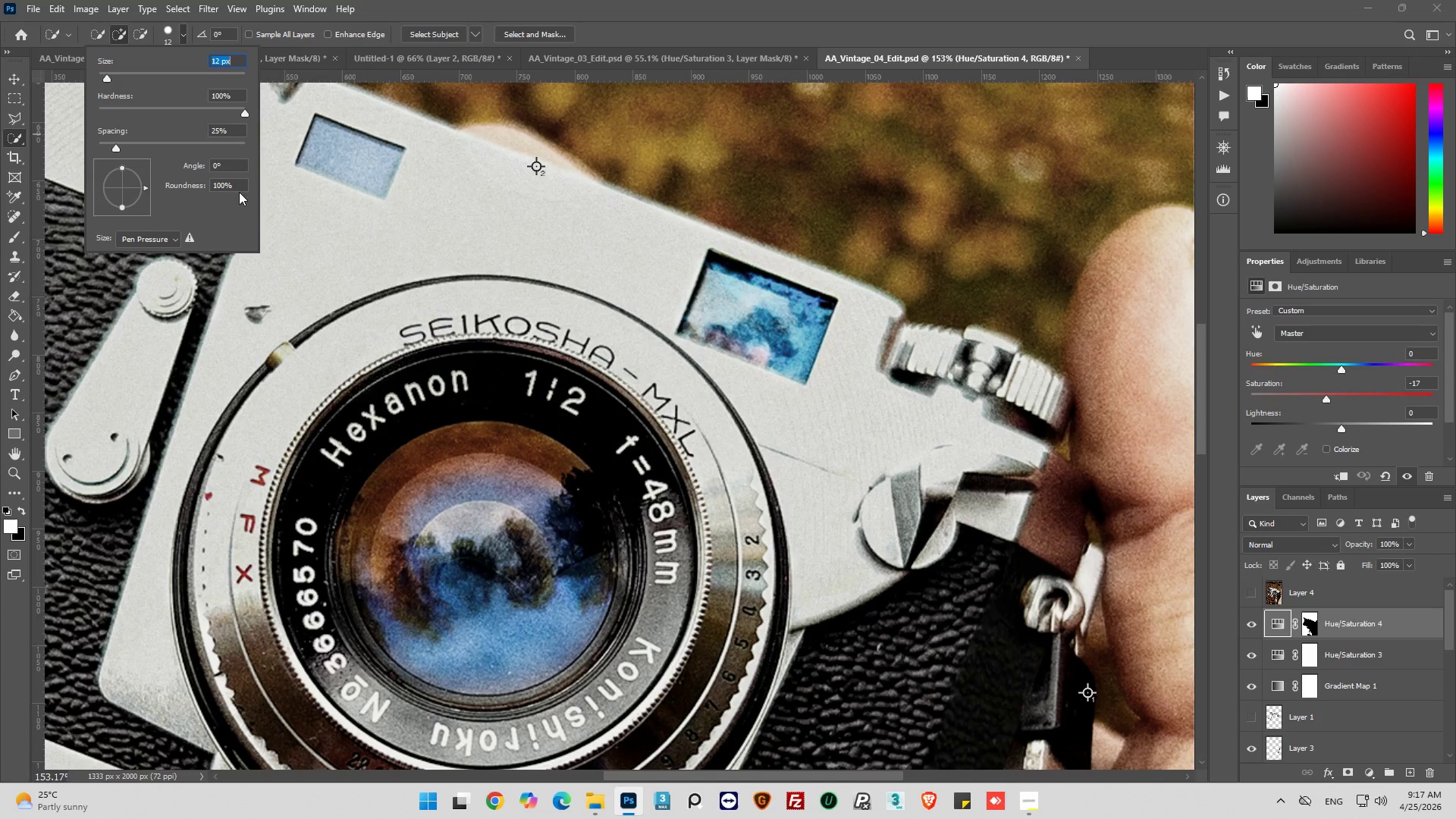 
left_click_drag(start_coordinate=[460, 241], to_coordinate=[555, 262])
 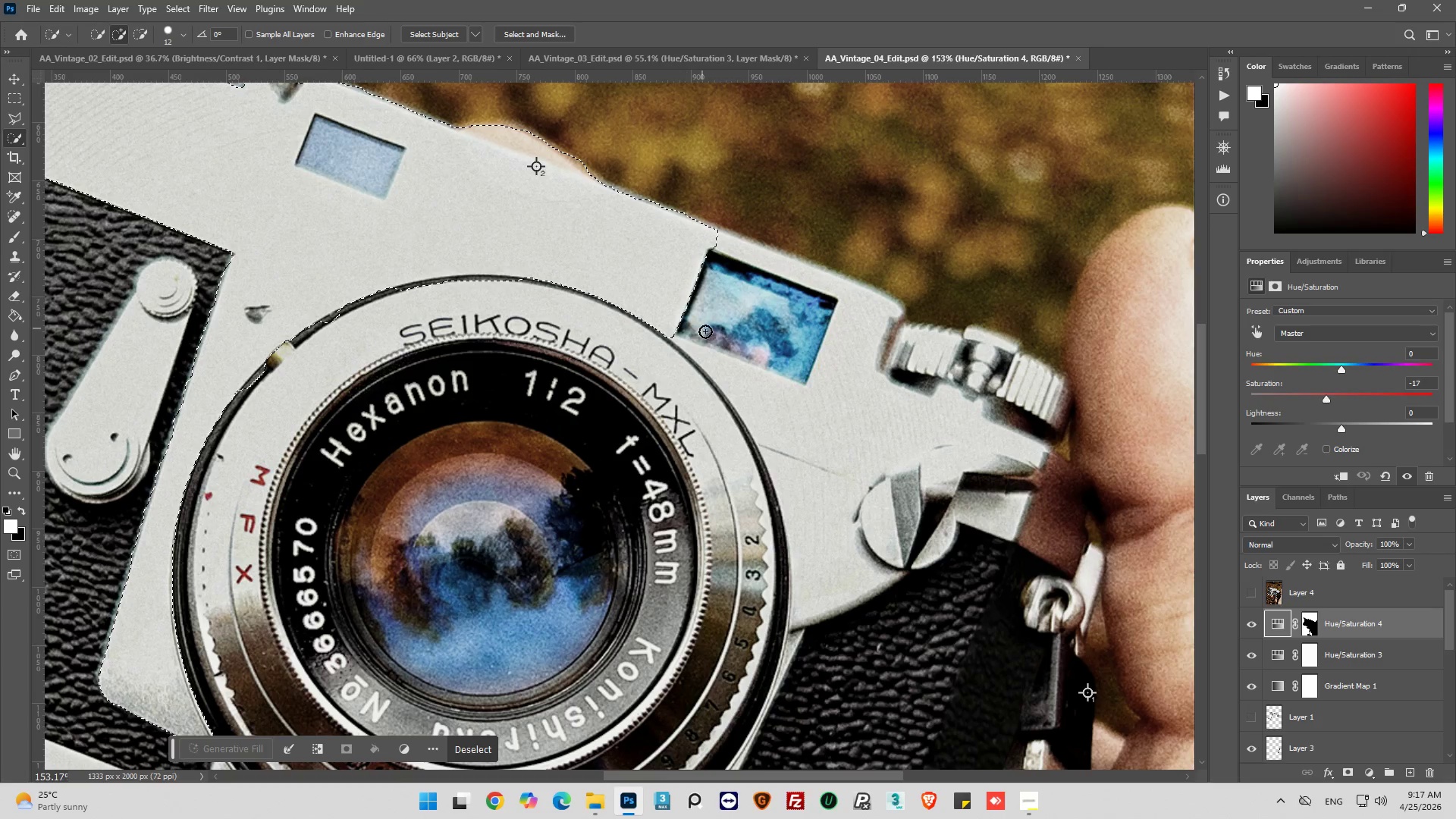 
left_click_drag(start_coordinate=[719, 372], to_coordinate=[723, 378])
 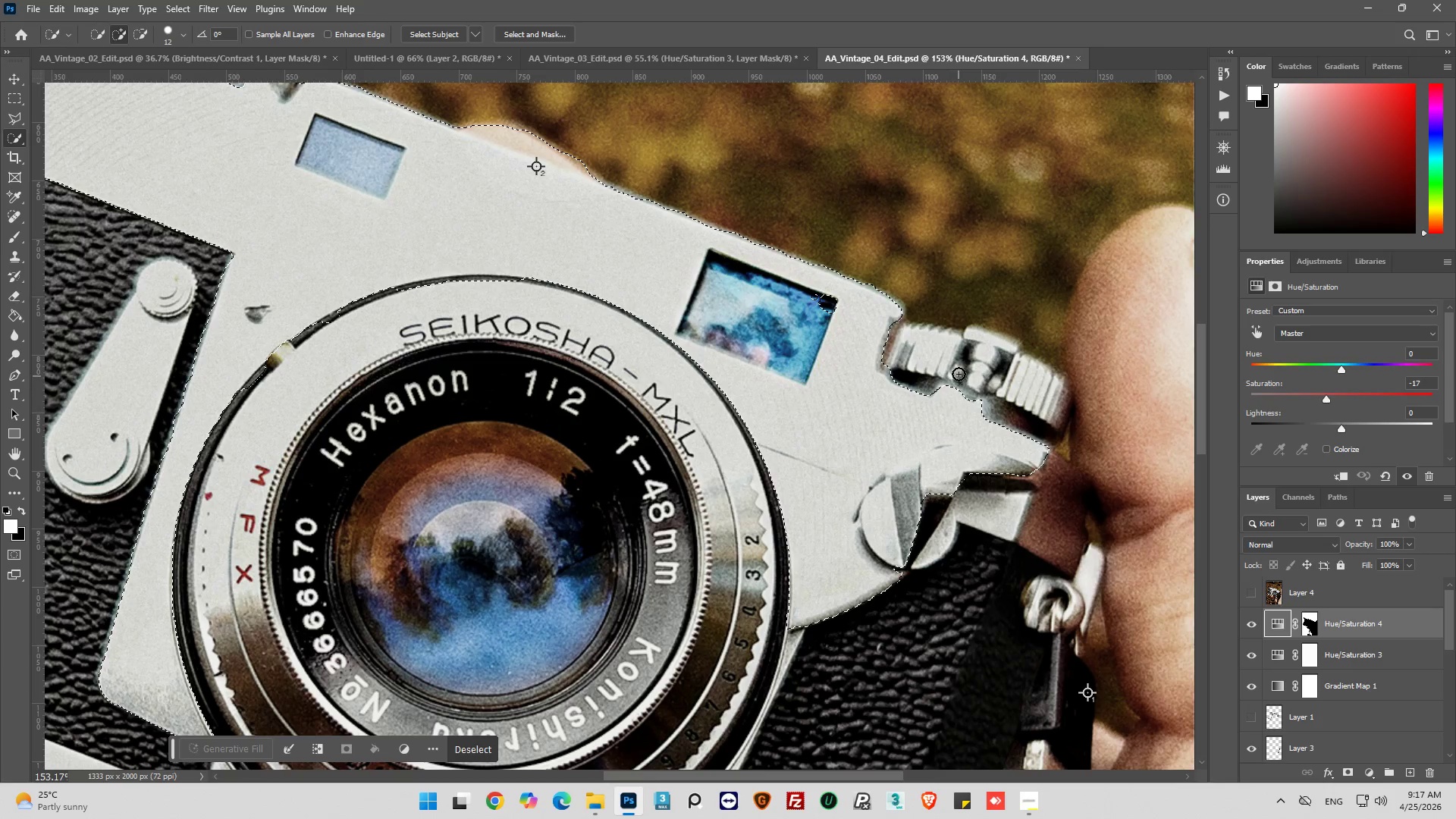 
left_click([940, 359])
 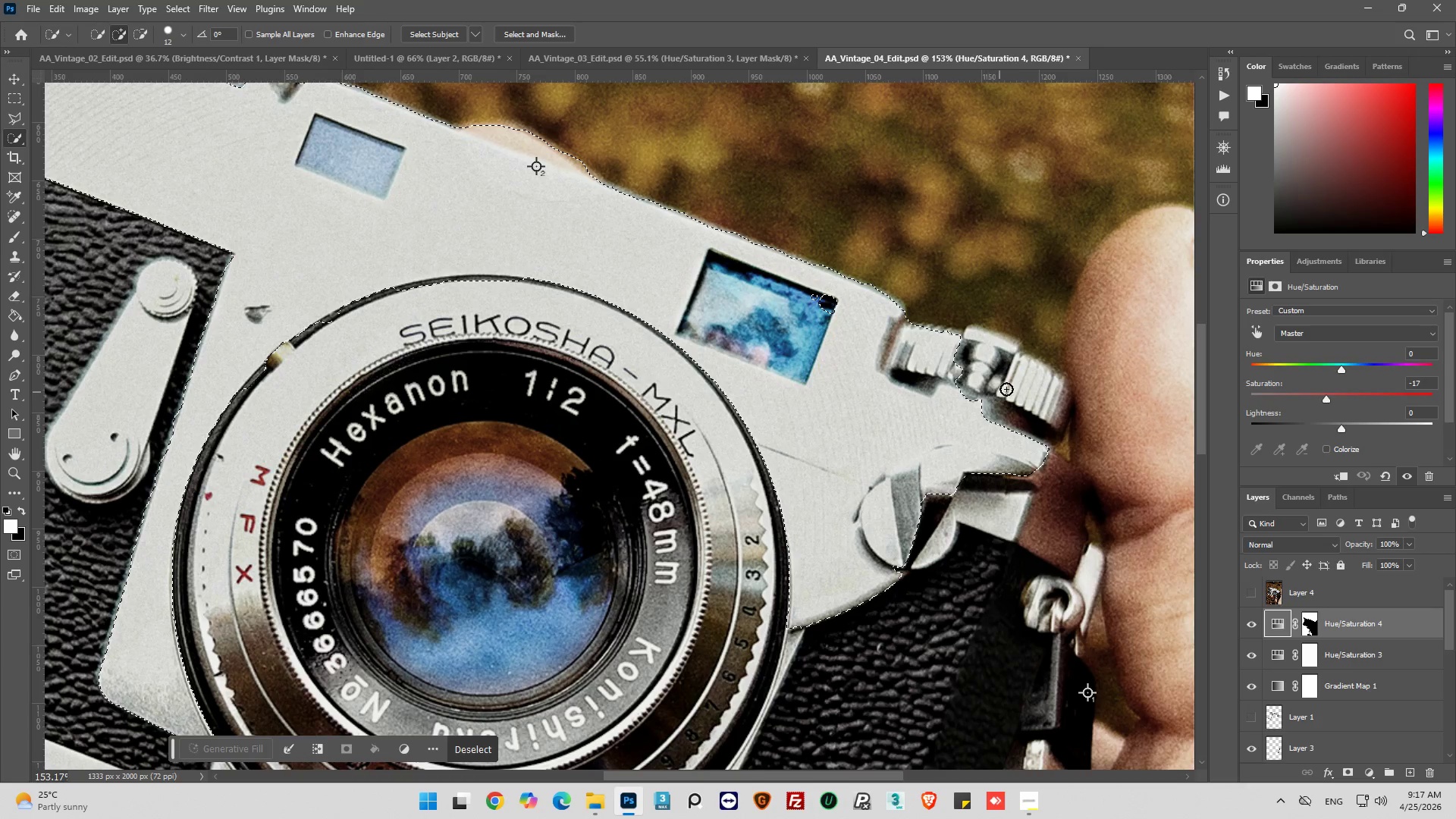 
left_click([1019, 381])
 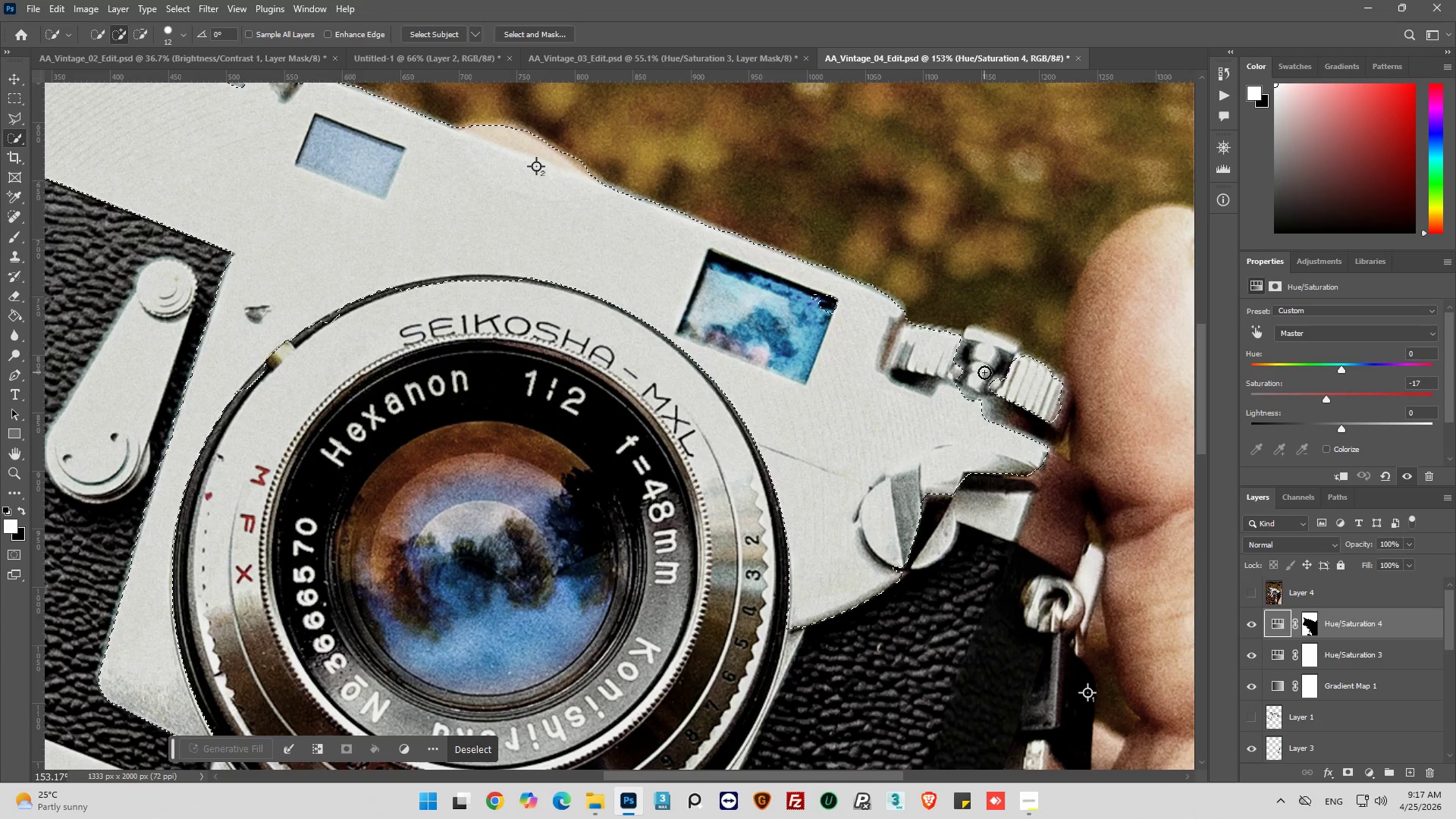 
left_click([980, 379])
 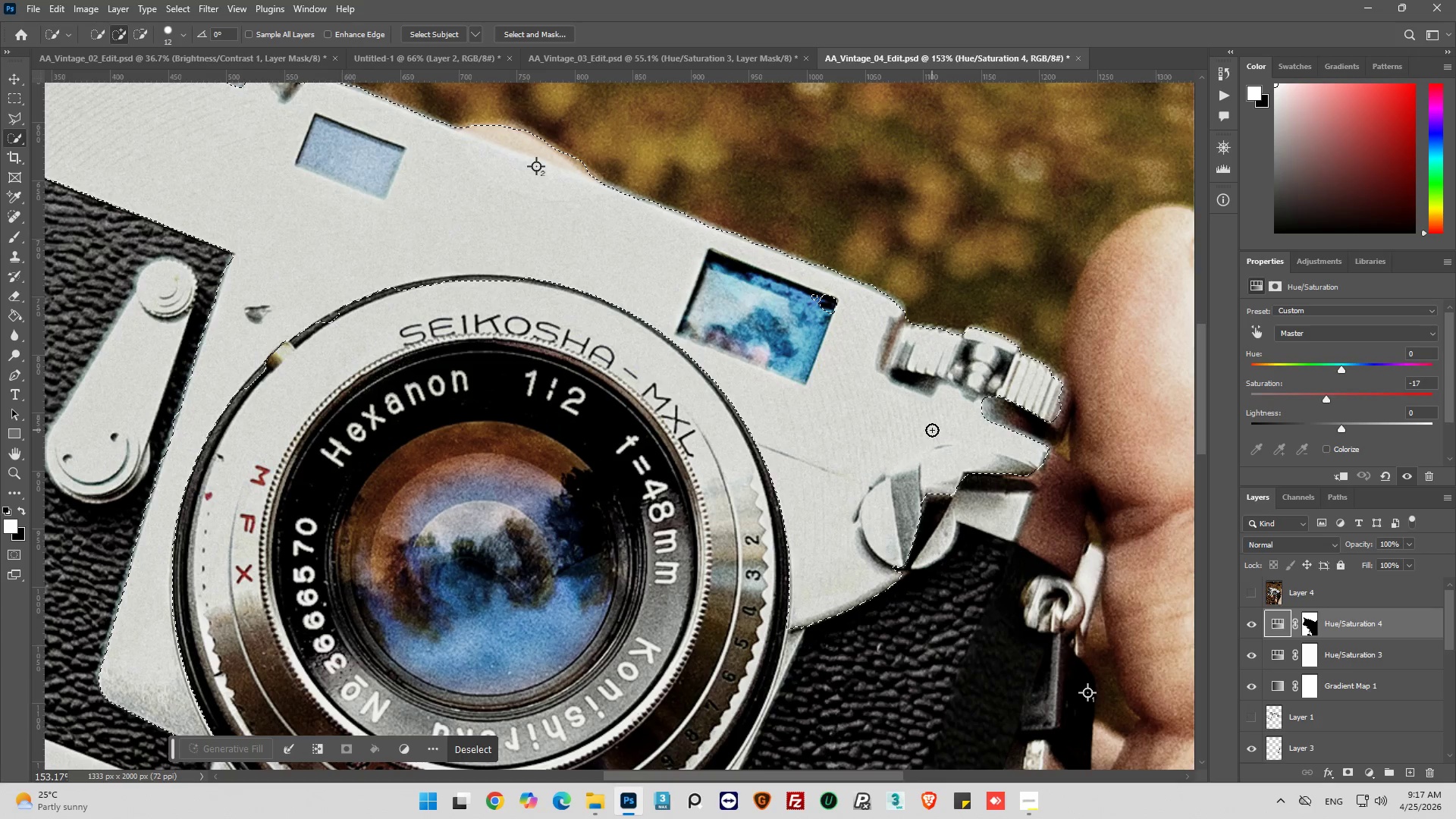 
left_click([986, 513])
 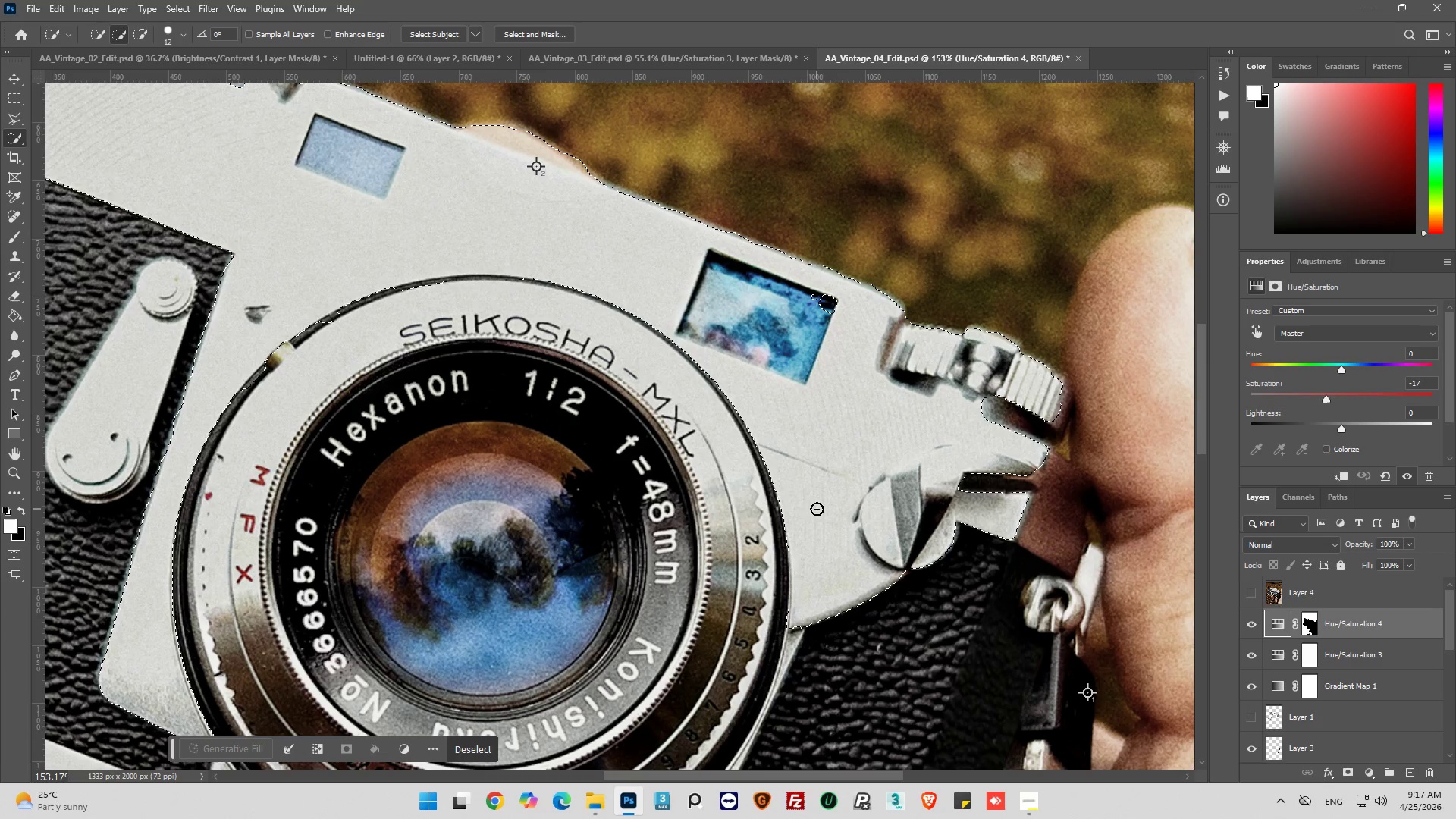 
hold_key(key=AltLeft, duration=0.67)
scroll: coordinate [754, 557], scroll_direction: down, amount: 10.0
 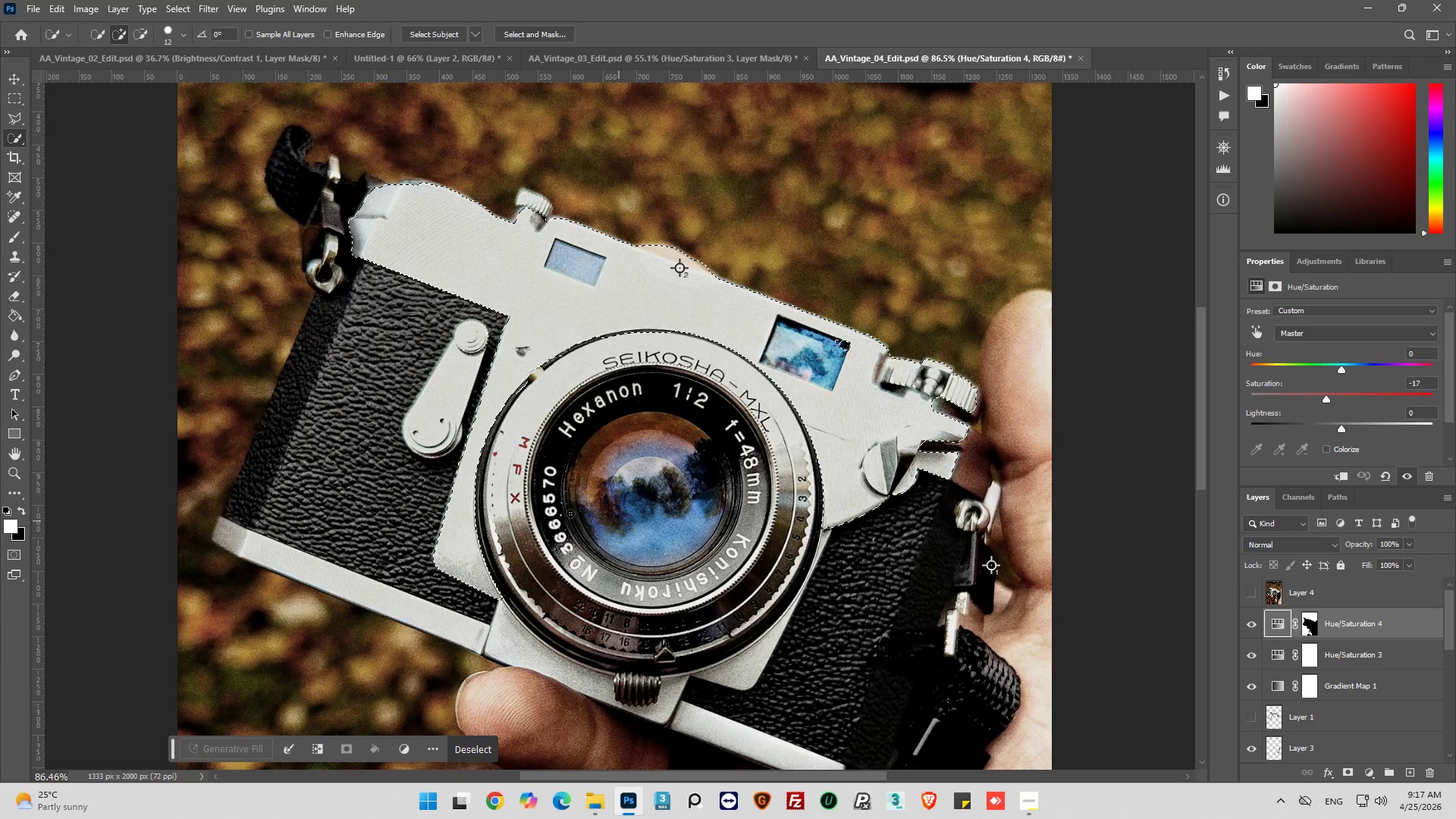 
hold_key(key=AltLeft, duration=0.59)
scroll: coordinate [457, 534], scroll_direction: up, amount: 5.0
 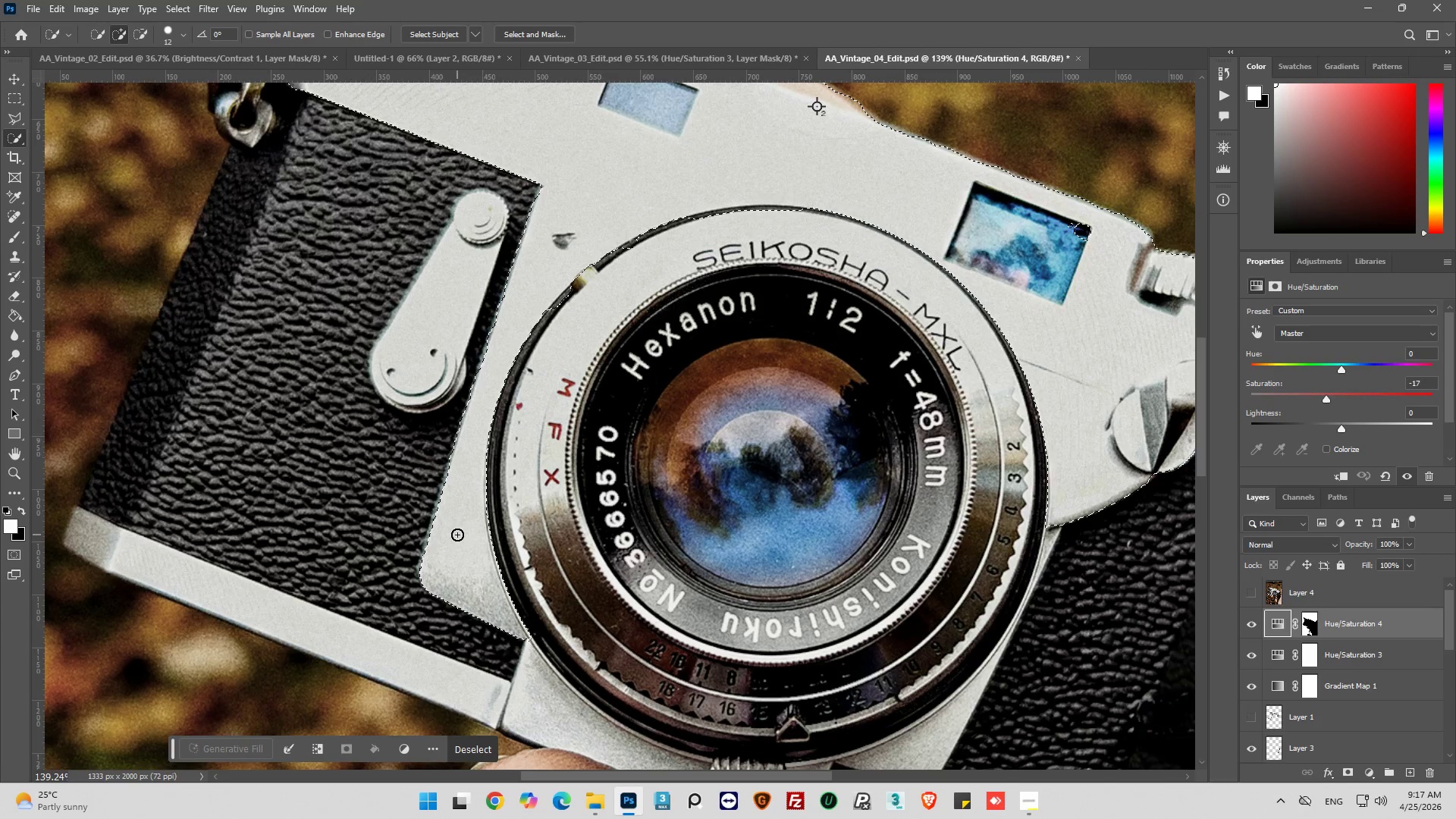 
scroll: coordinate [459, 535], scroll_direction: down, amount: 4.0
 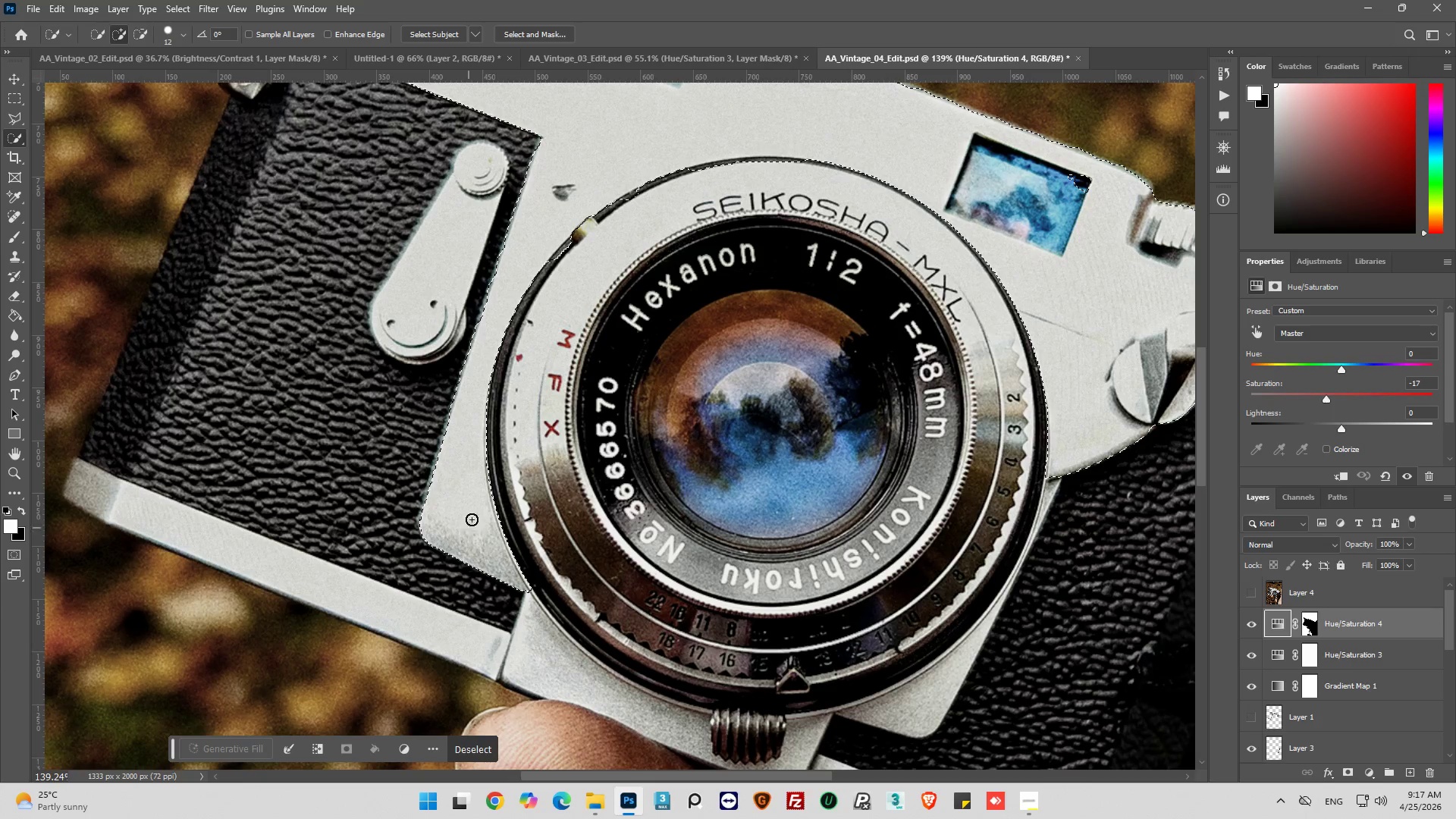 
scroll: coordinate [471, 512], scroll_direction: up, amount: 5.0
 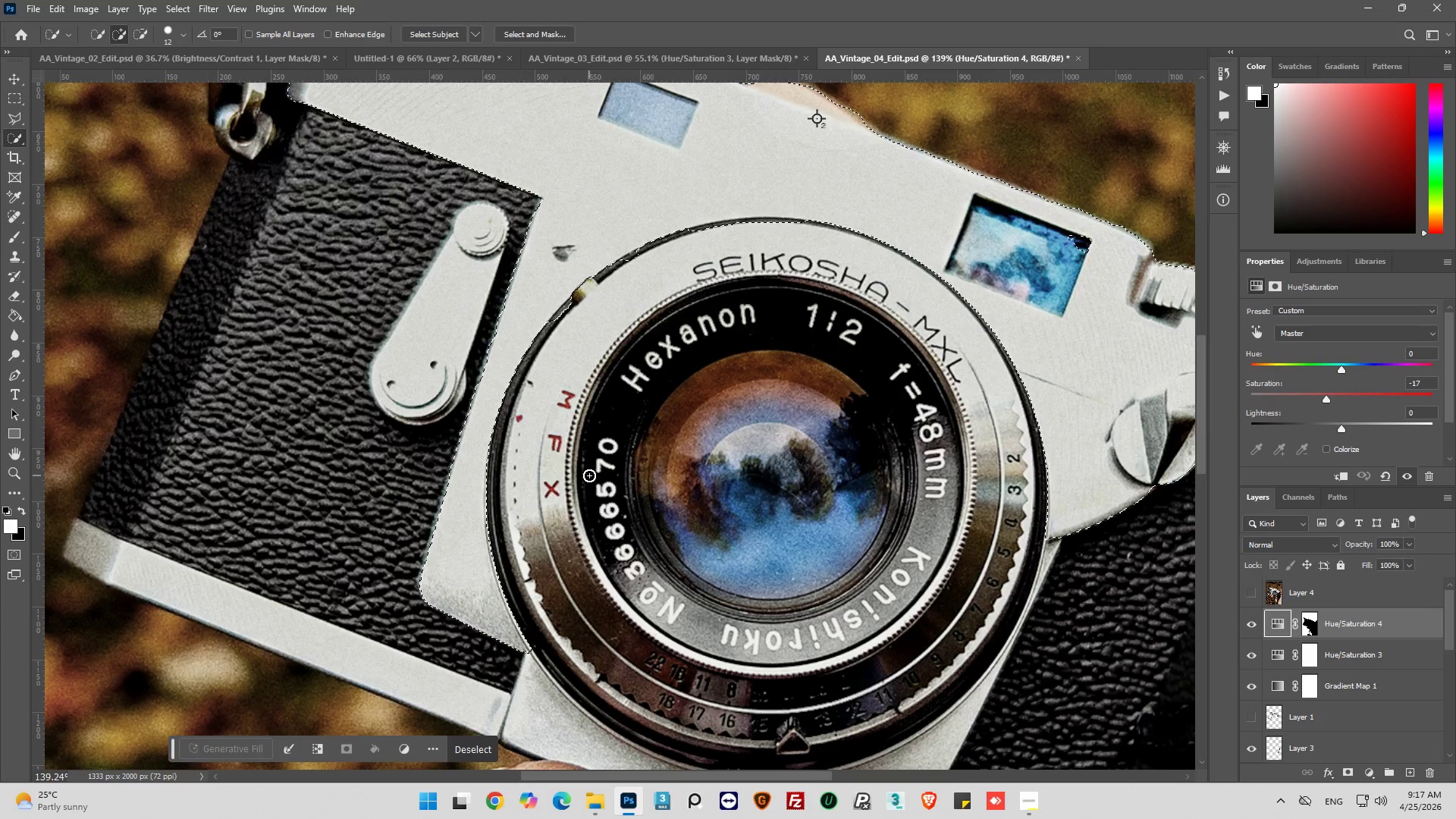 
hold_key(key=AltLeft, duration=0.44)
scroll: coordinate [589, 475], scroll_direction: down, amount: 4.0
 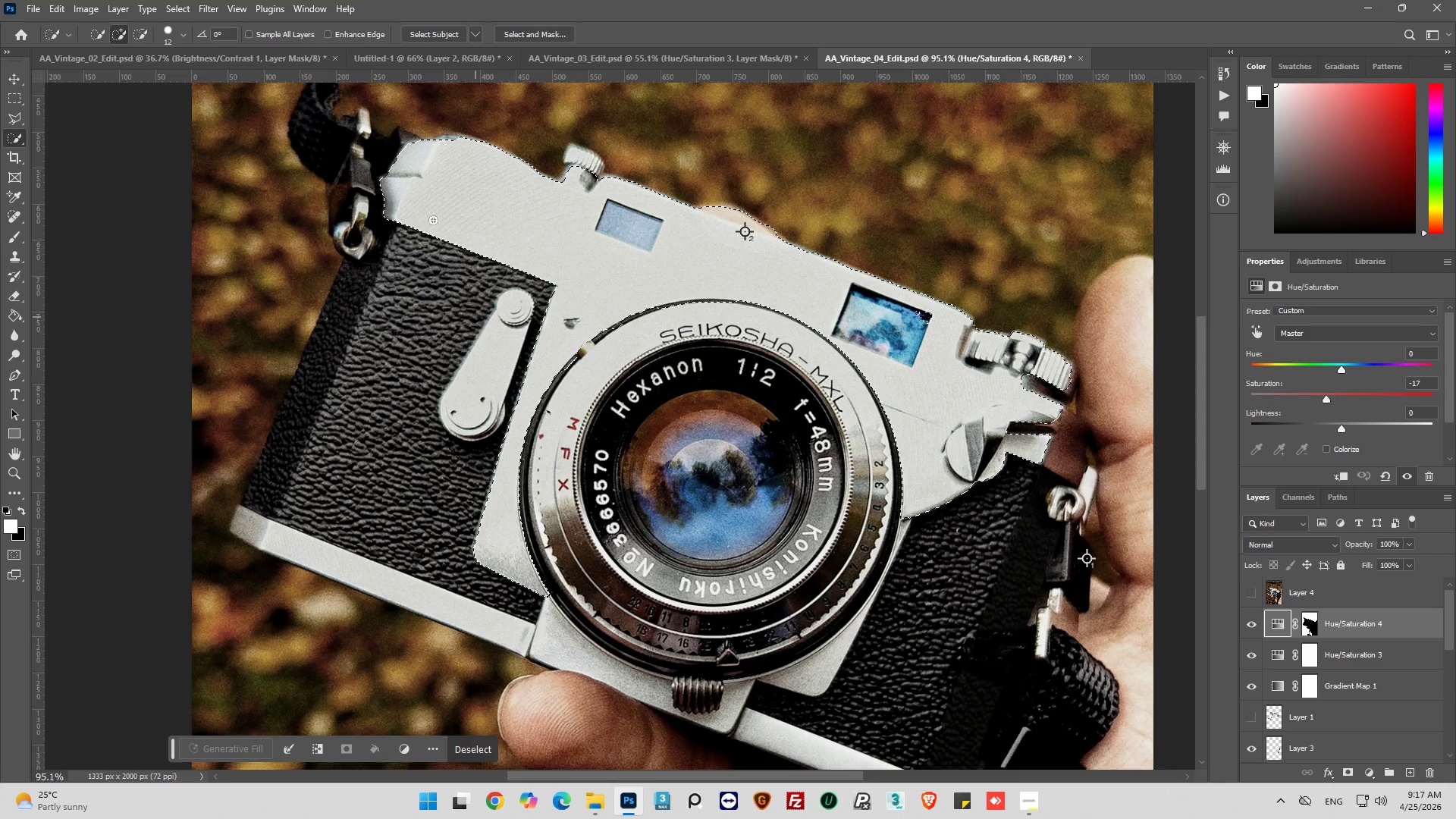 
hold_key(key=AltLeft, duration=0.73)
 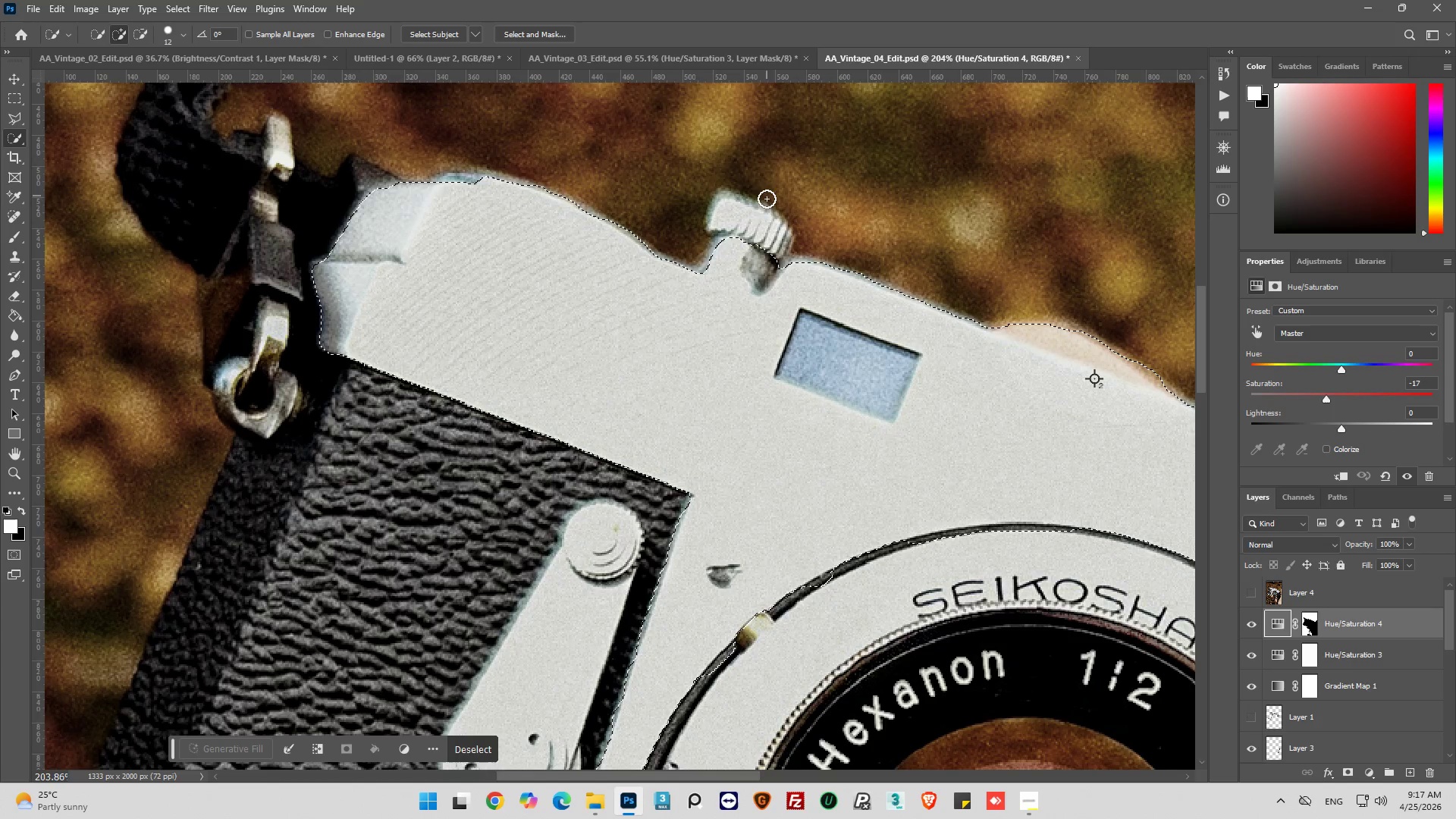 
key(Alt+AltLeft)
 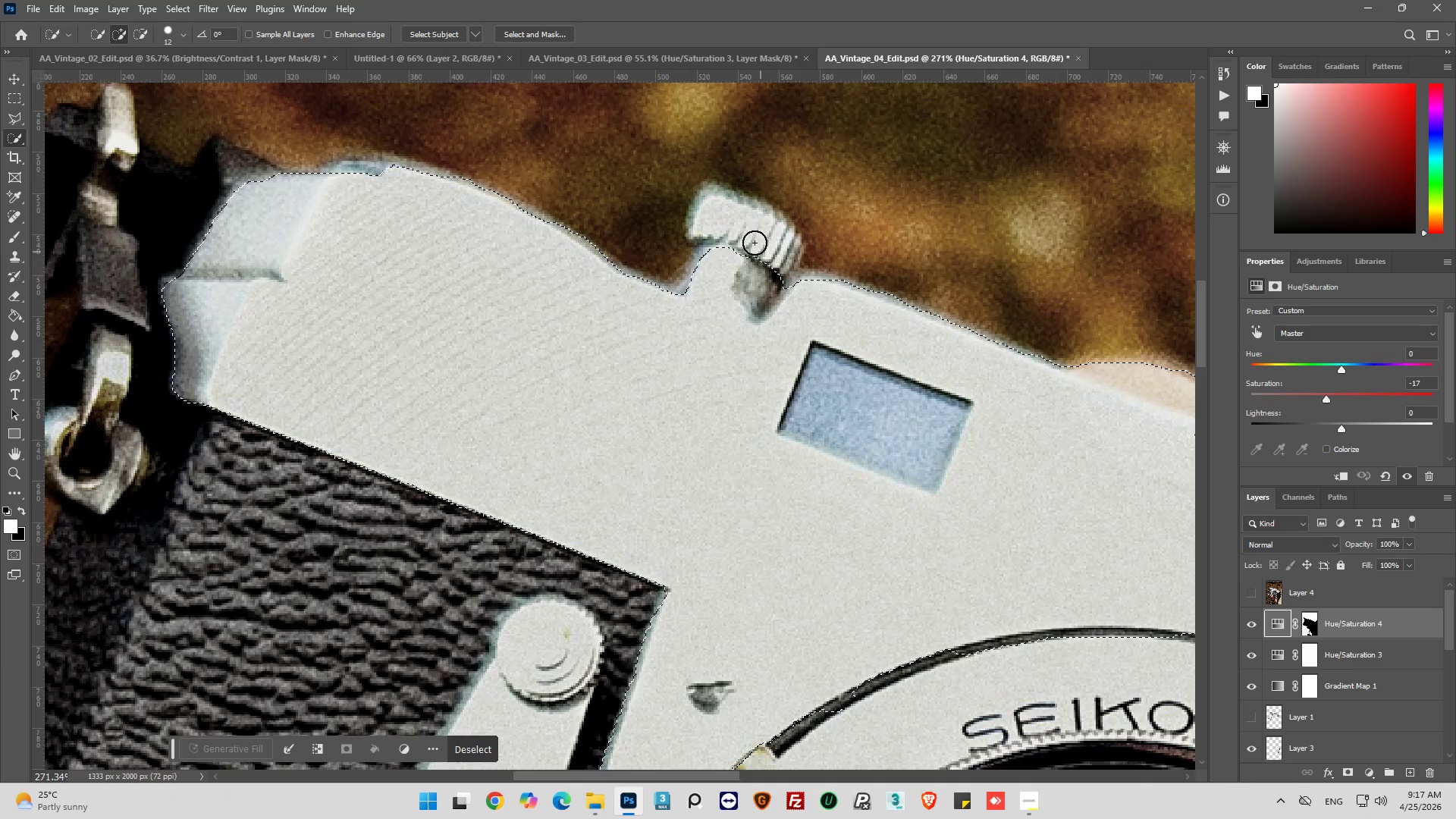 
scroll: coordinate [764, 259], scroll_direction: up, amount: 17.0
 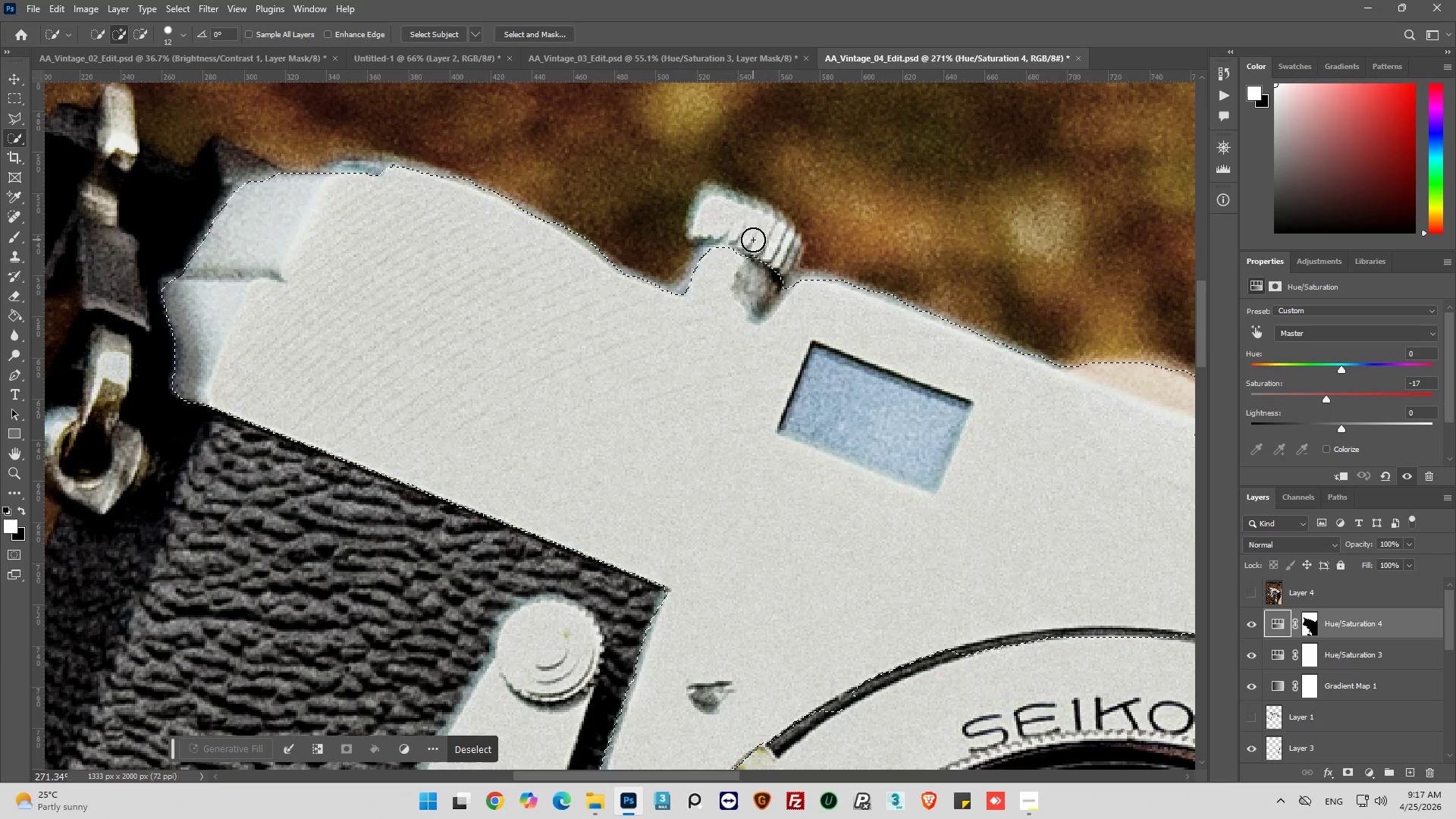 
left_click([753, 240])
 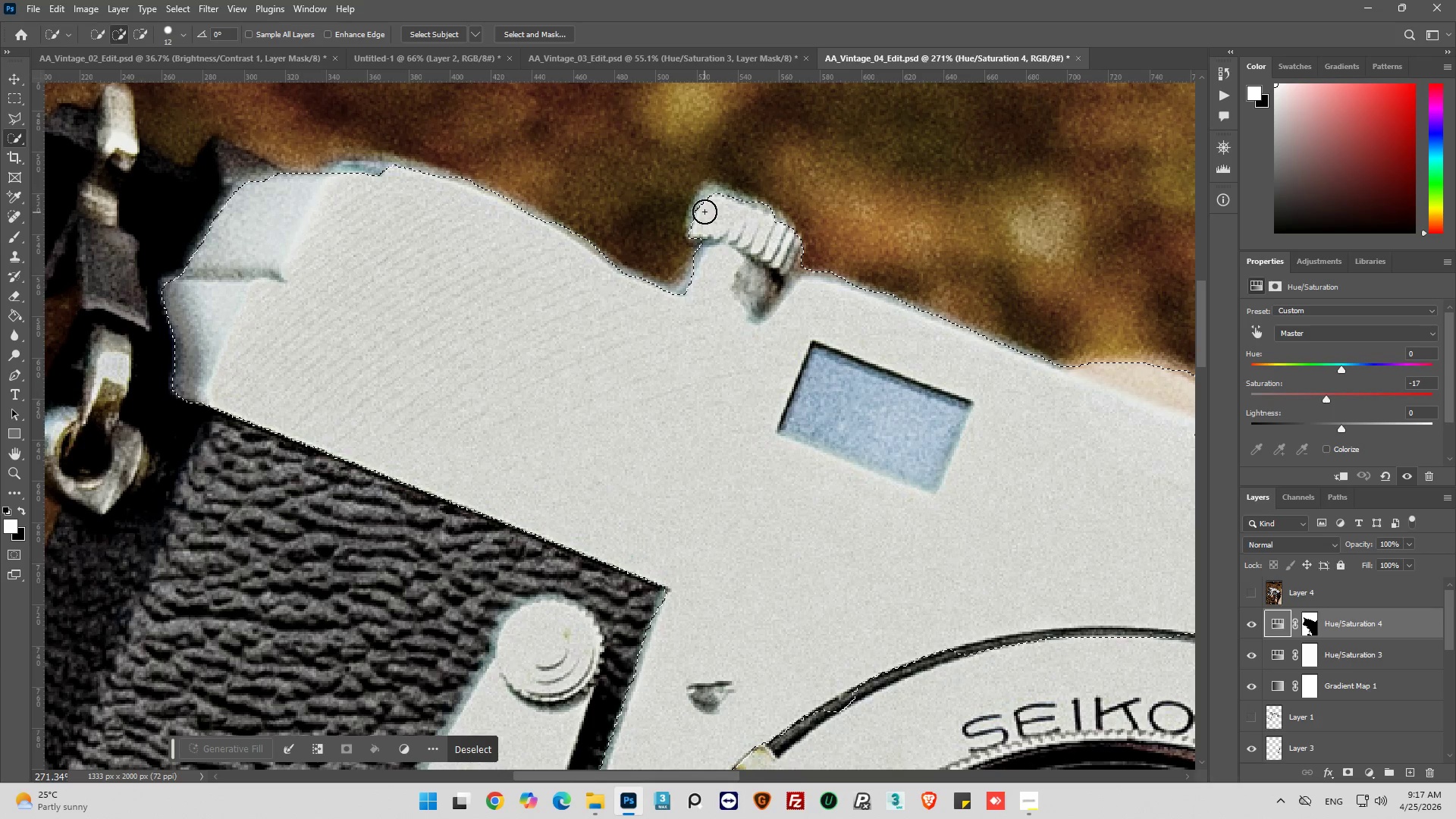 
left_click([714, 204])
 